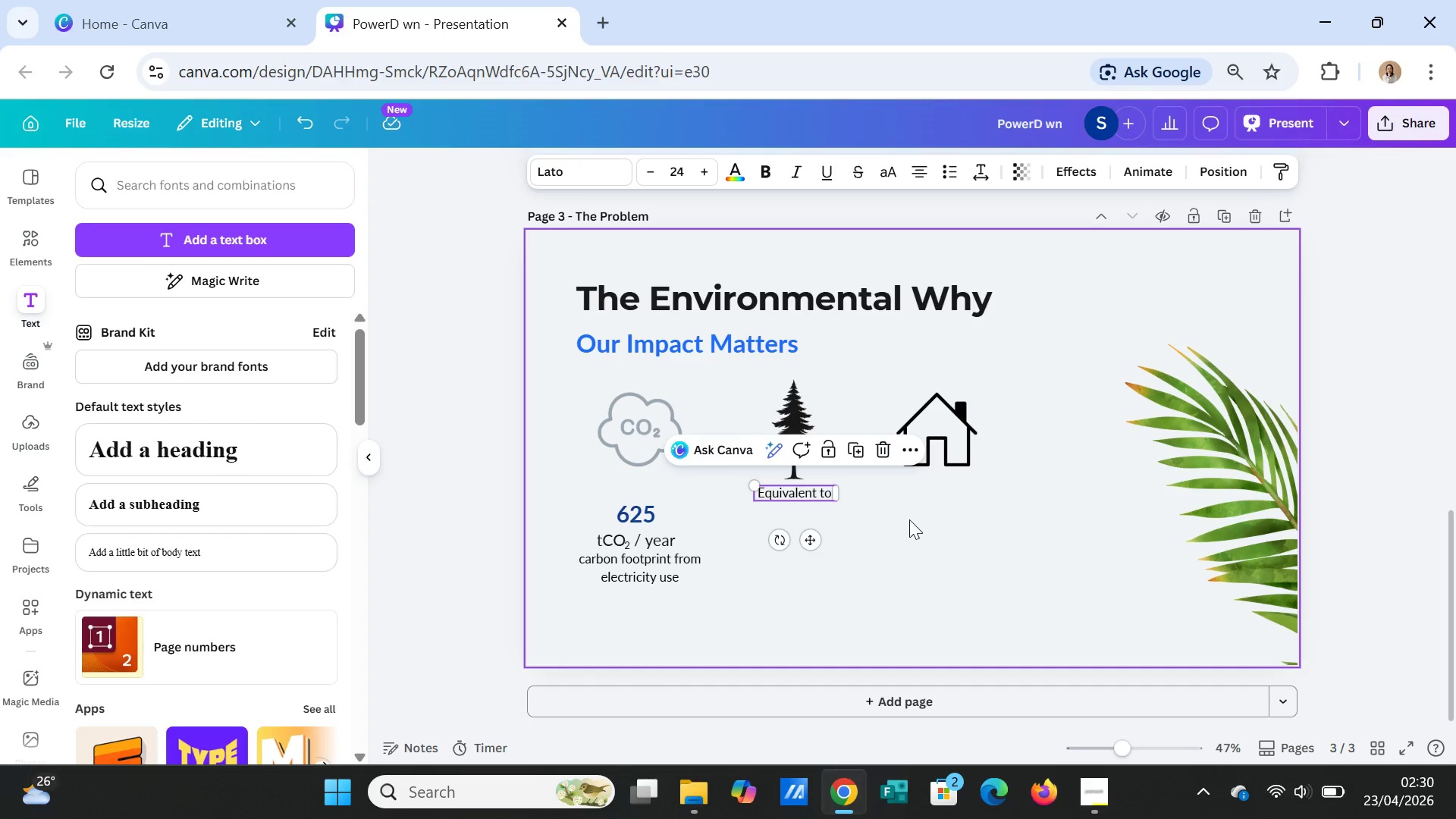 
left_click([909, 519])
 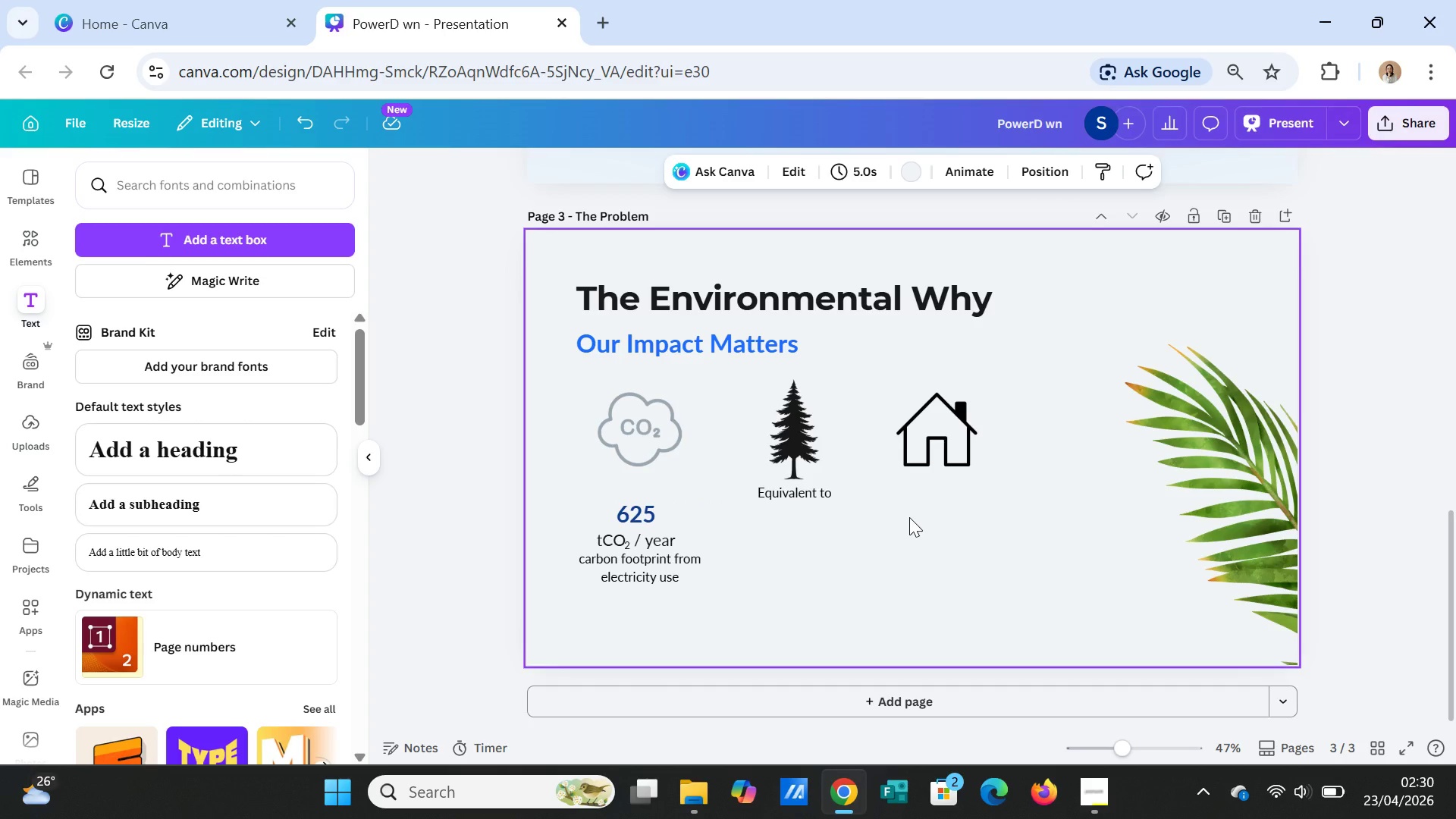 
wait(9.48)
 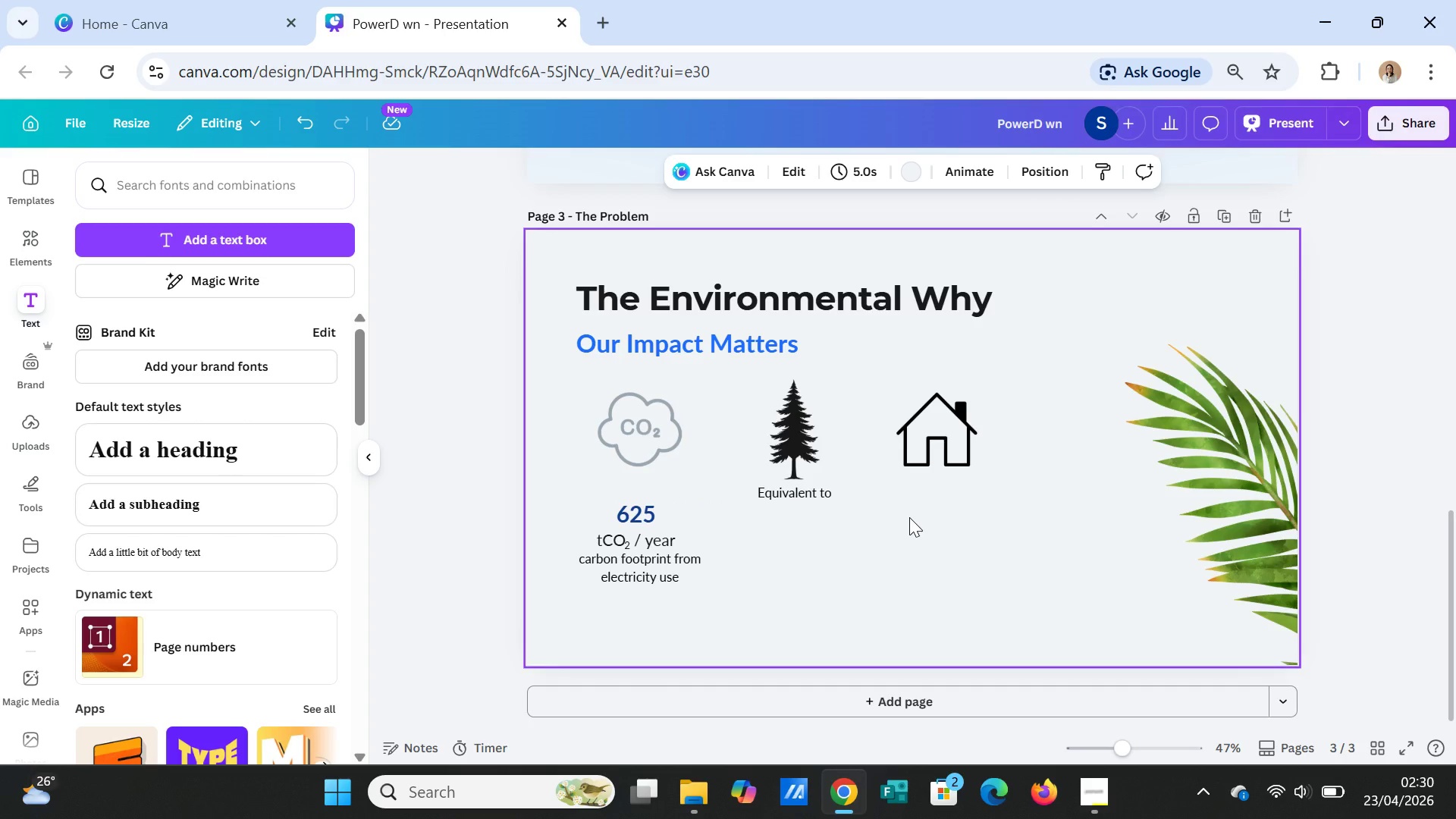 
left_click([621, 416])
 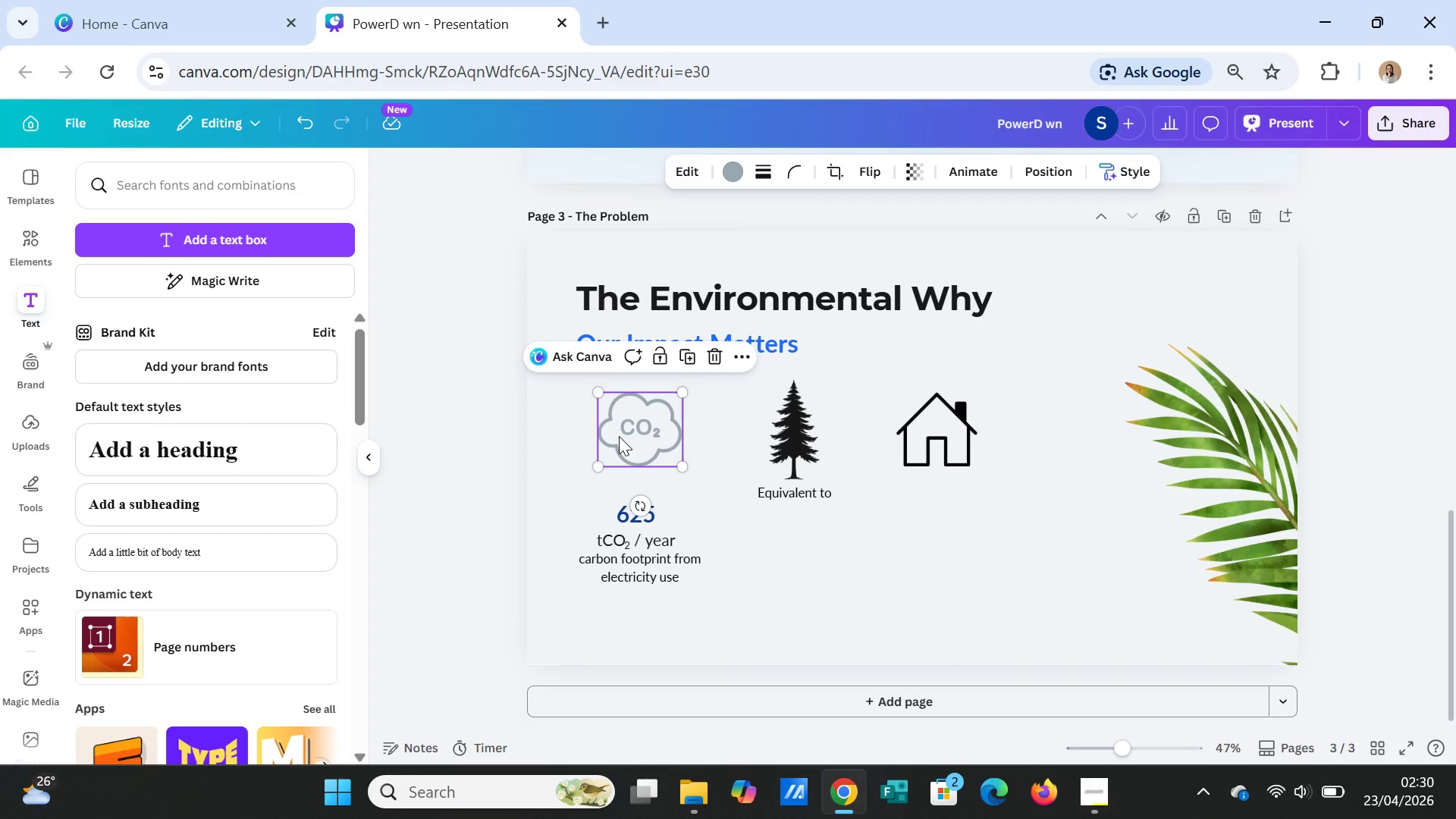 
left_click([619, 436])
 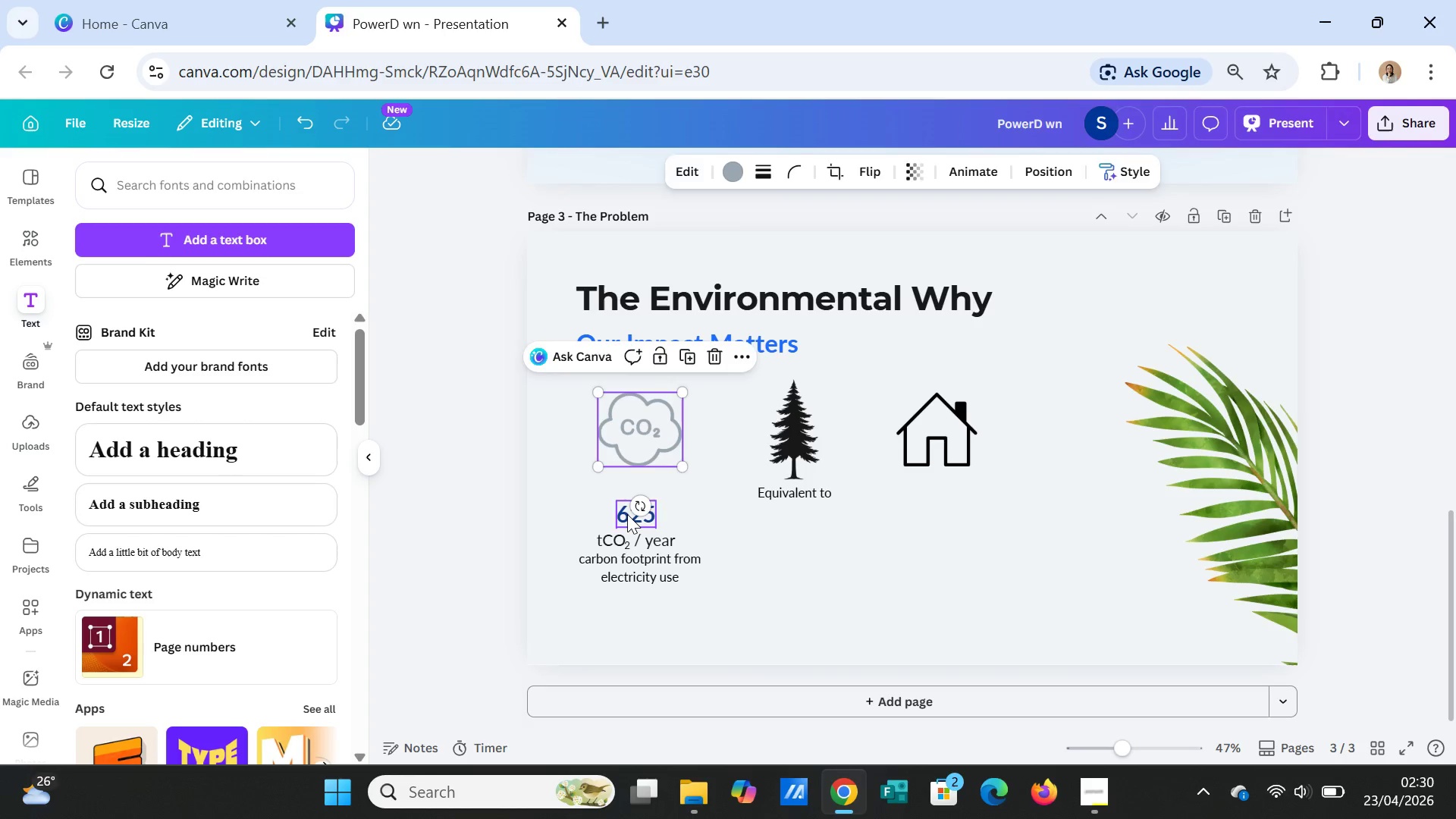 
left_click_drag(start_coordinate=[627, 514], to_coordinate=[627, 500])
 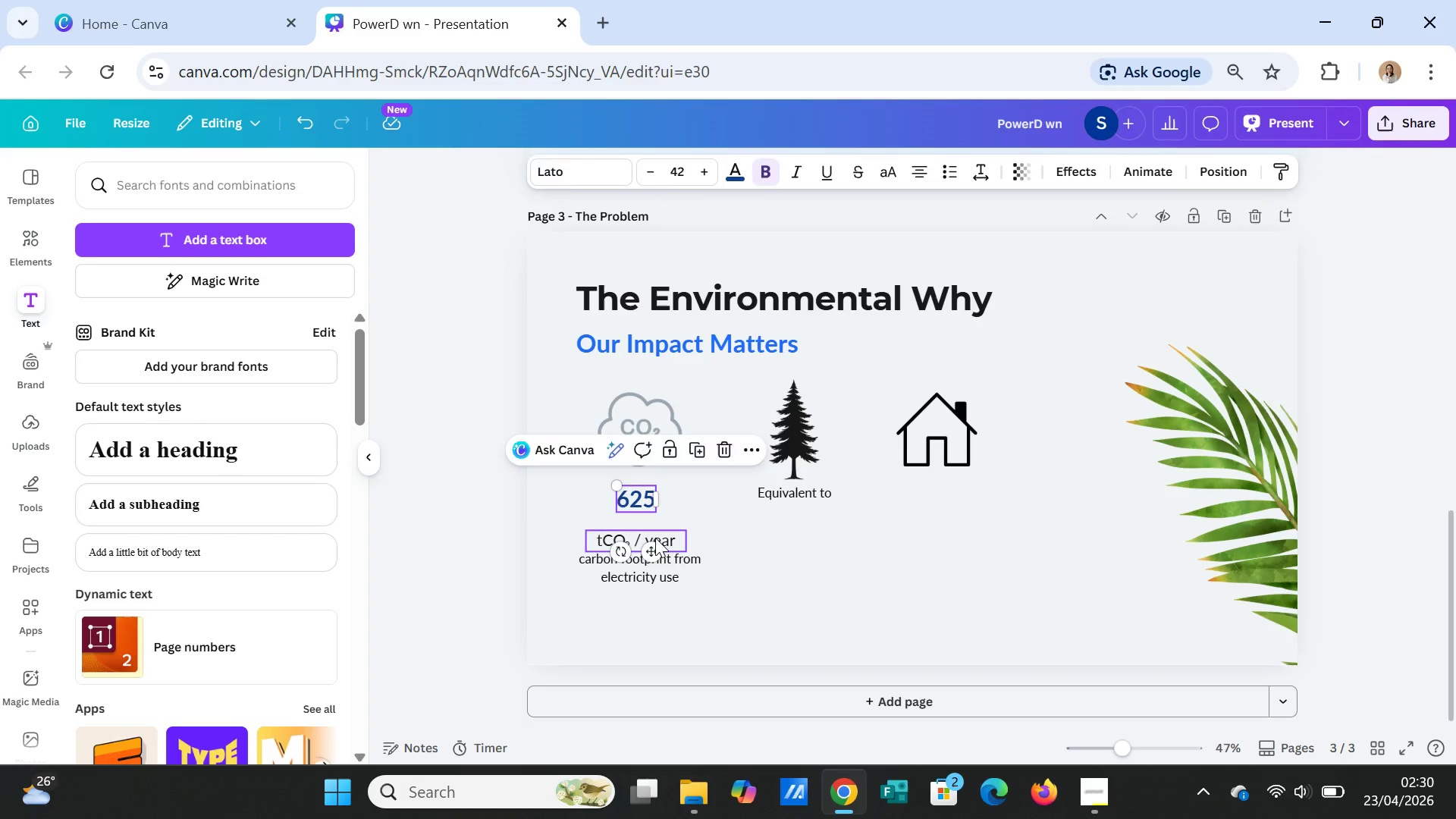 
left_click([655, 538])
 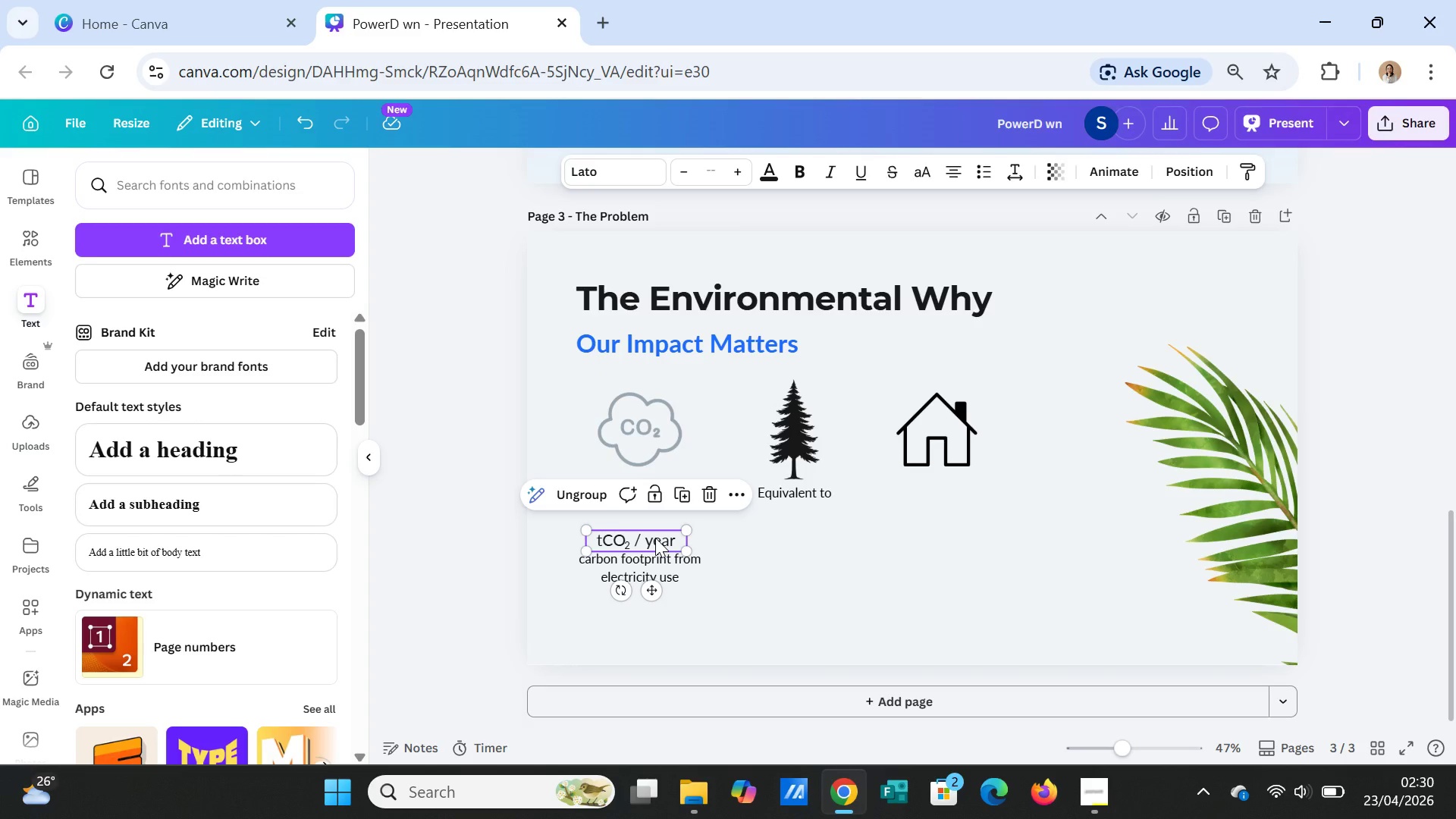 
left_click_drag(start_coordinate=[655, 538], to_coordinate=[655, 529])
 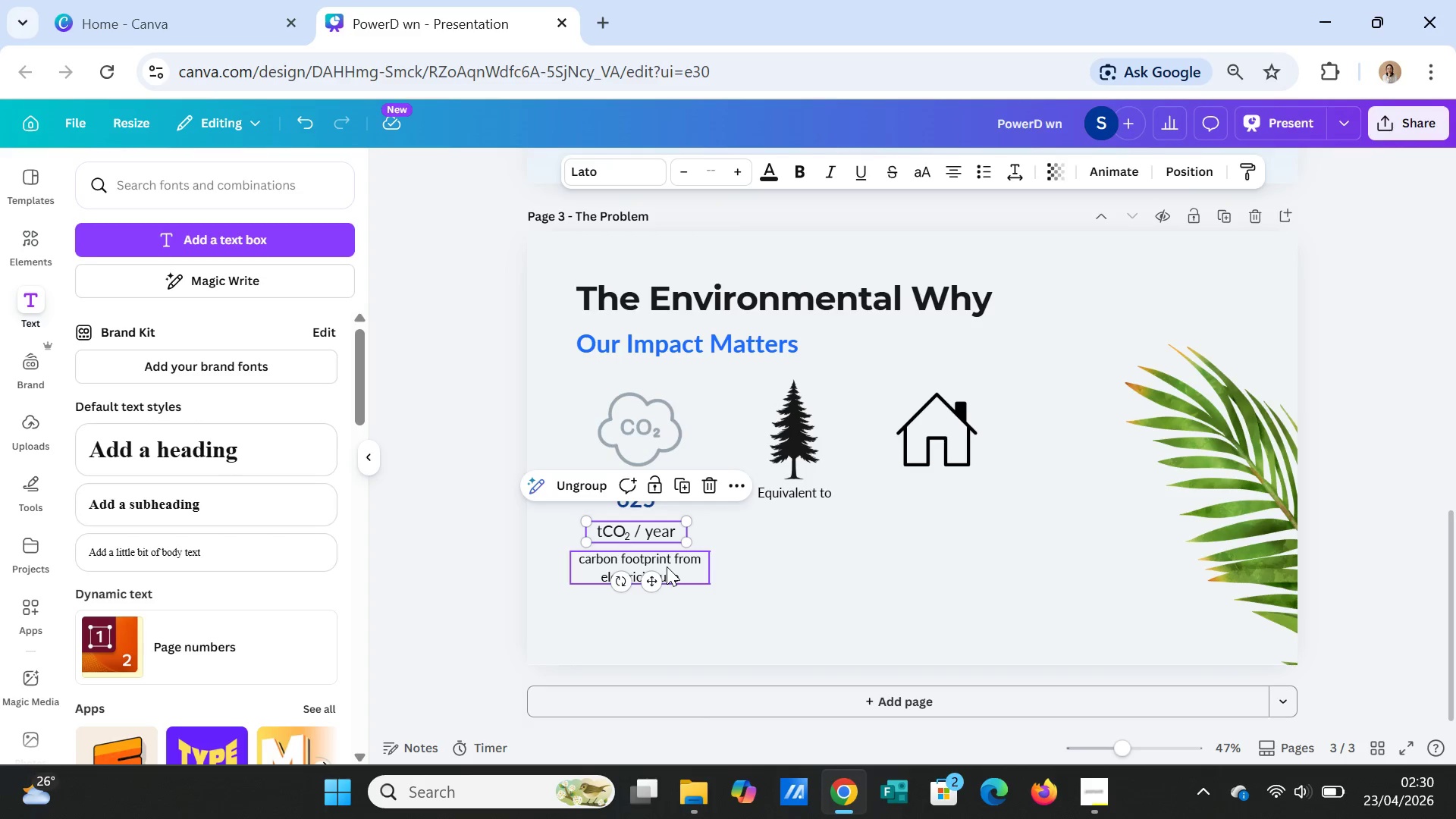 
left_click([667, 566])
 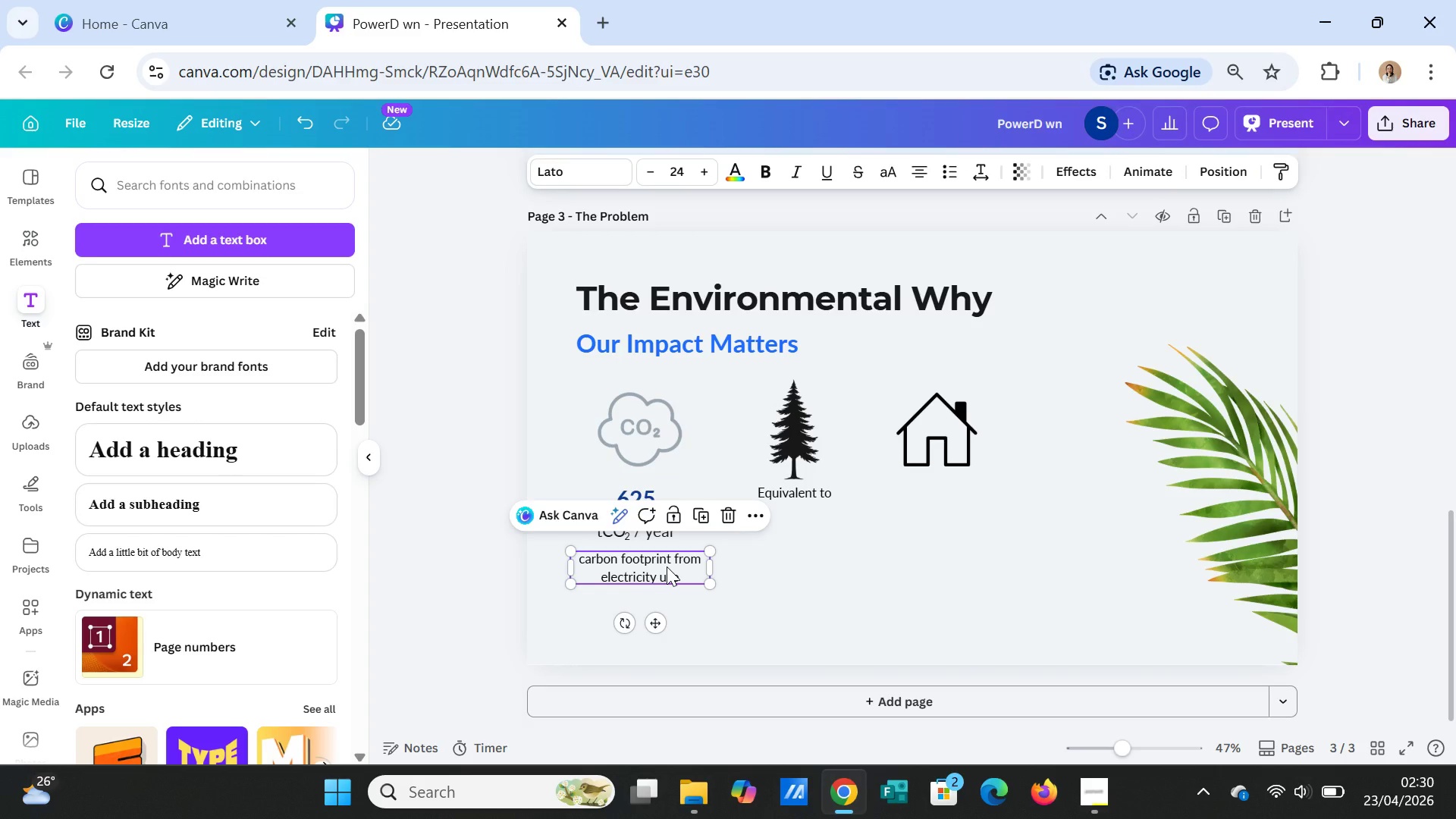 
left_click_drag(start_coordinate=[667, 566], to_coordinate=[667, 557])
 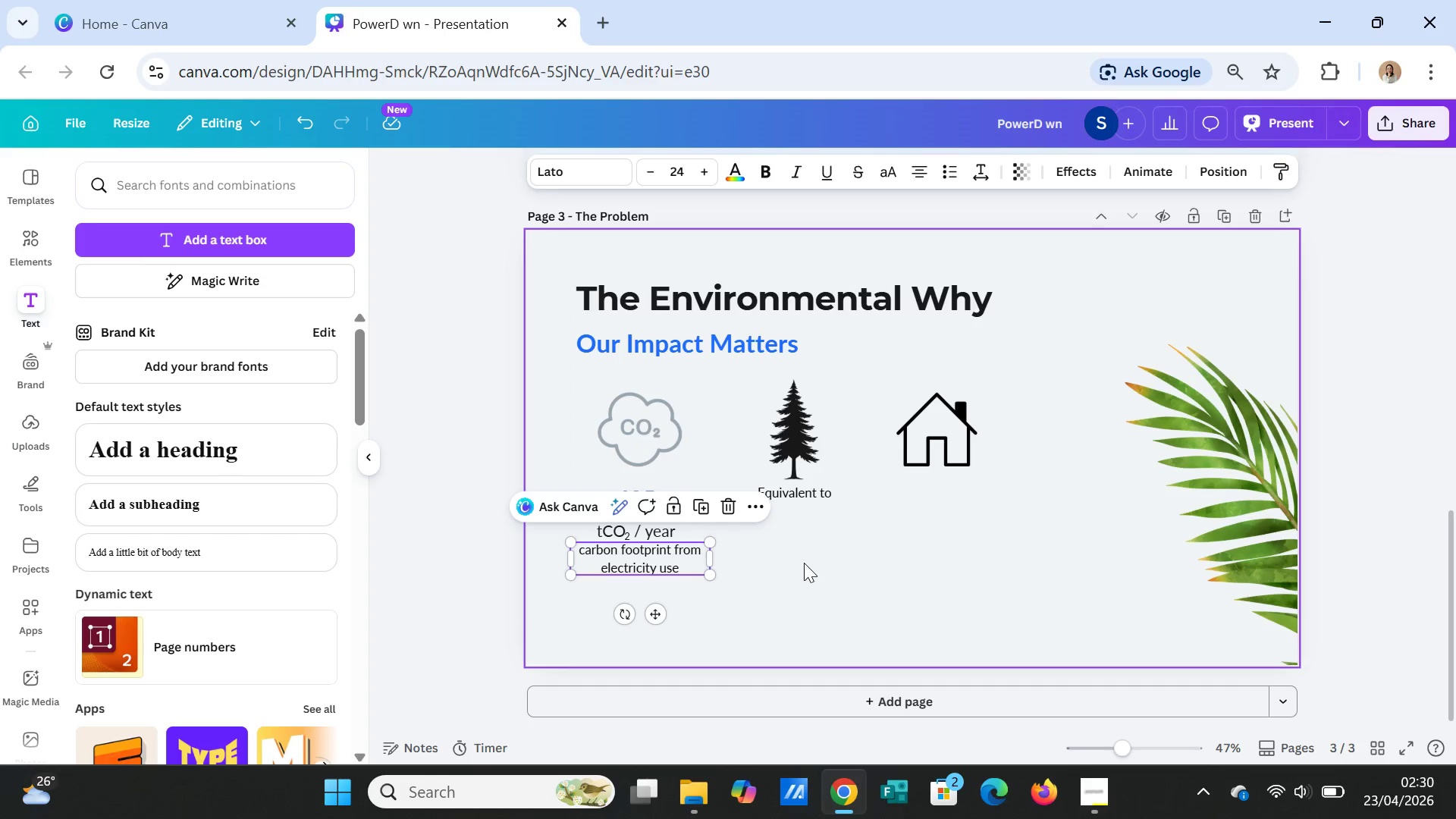 
left_click([804, 563])
 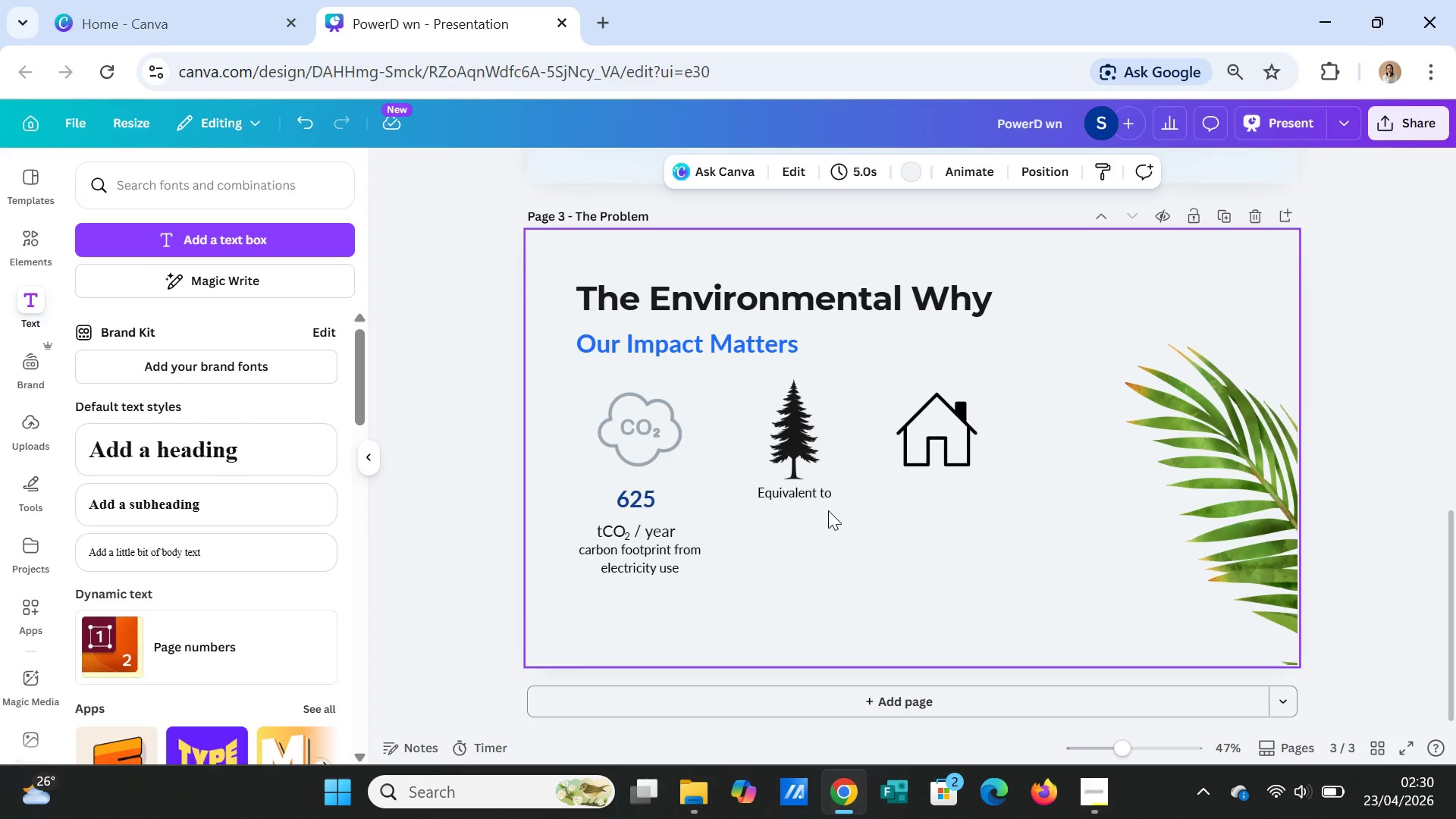 
left_click([819, 494])
 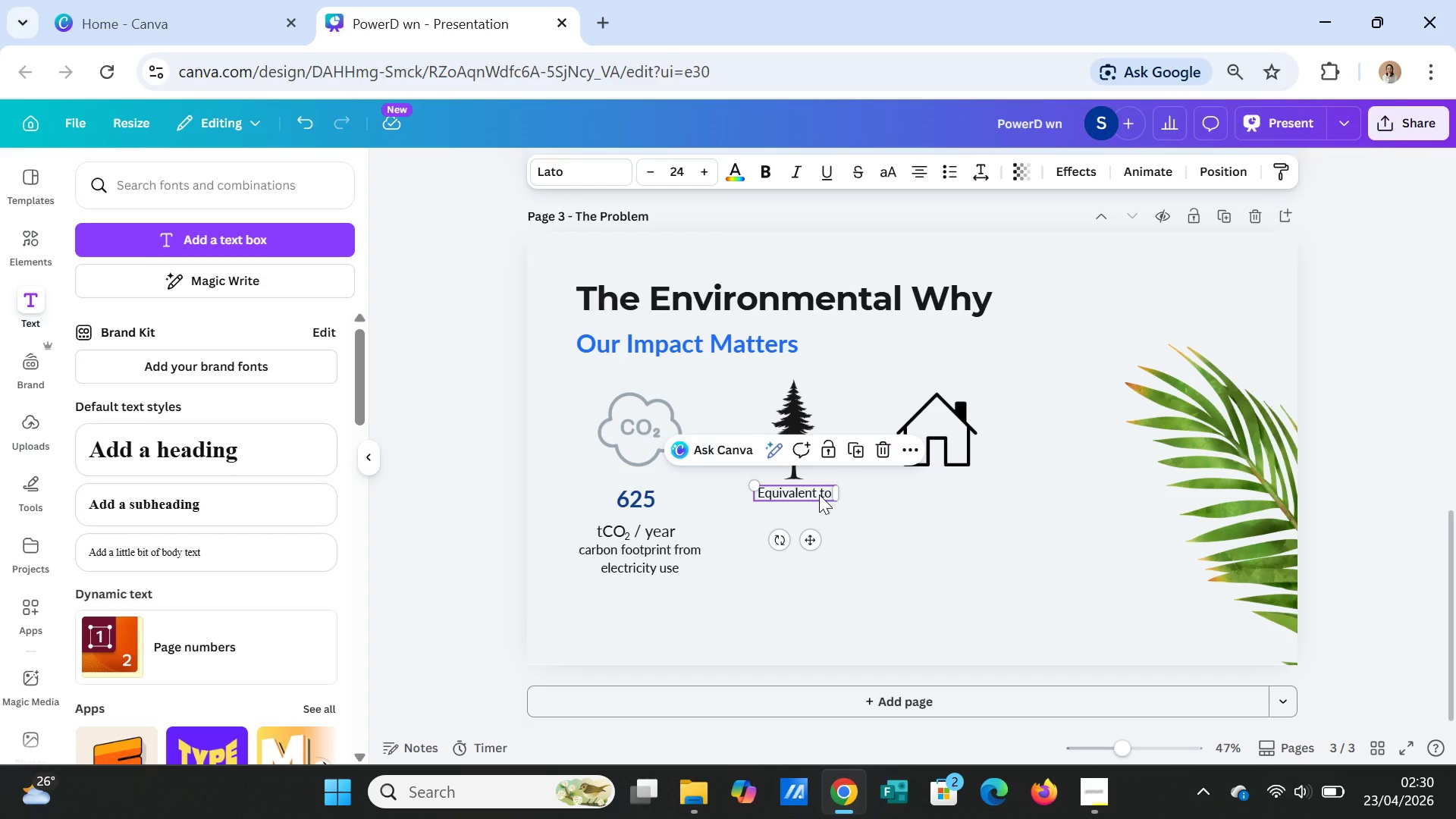 
left_click_drag(start_coordinate=[819, 494], to_coordinate=[818, 504])
 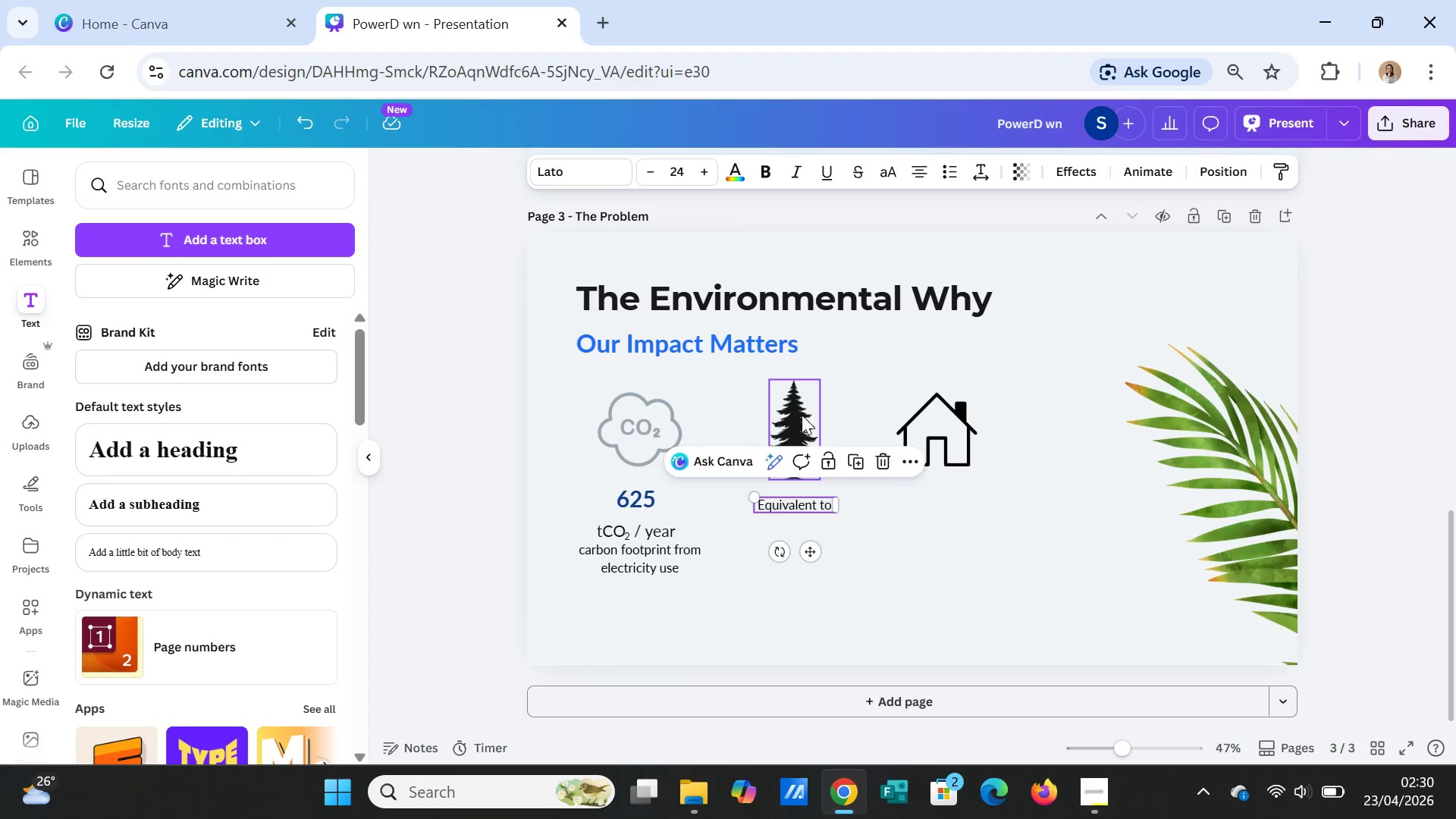 
left_click_drag(start_coordinate=[802, 415], to_coordinate=[802, 426])
 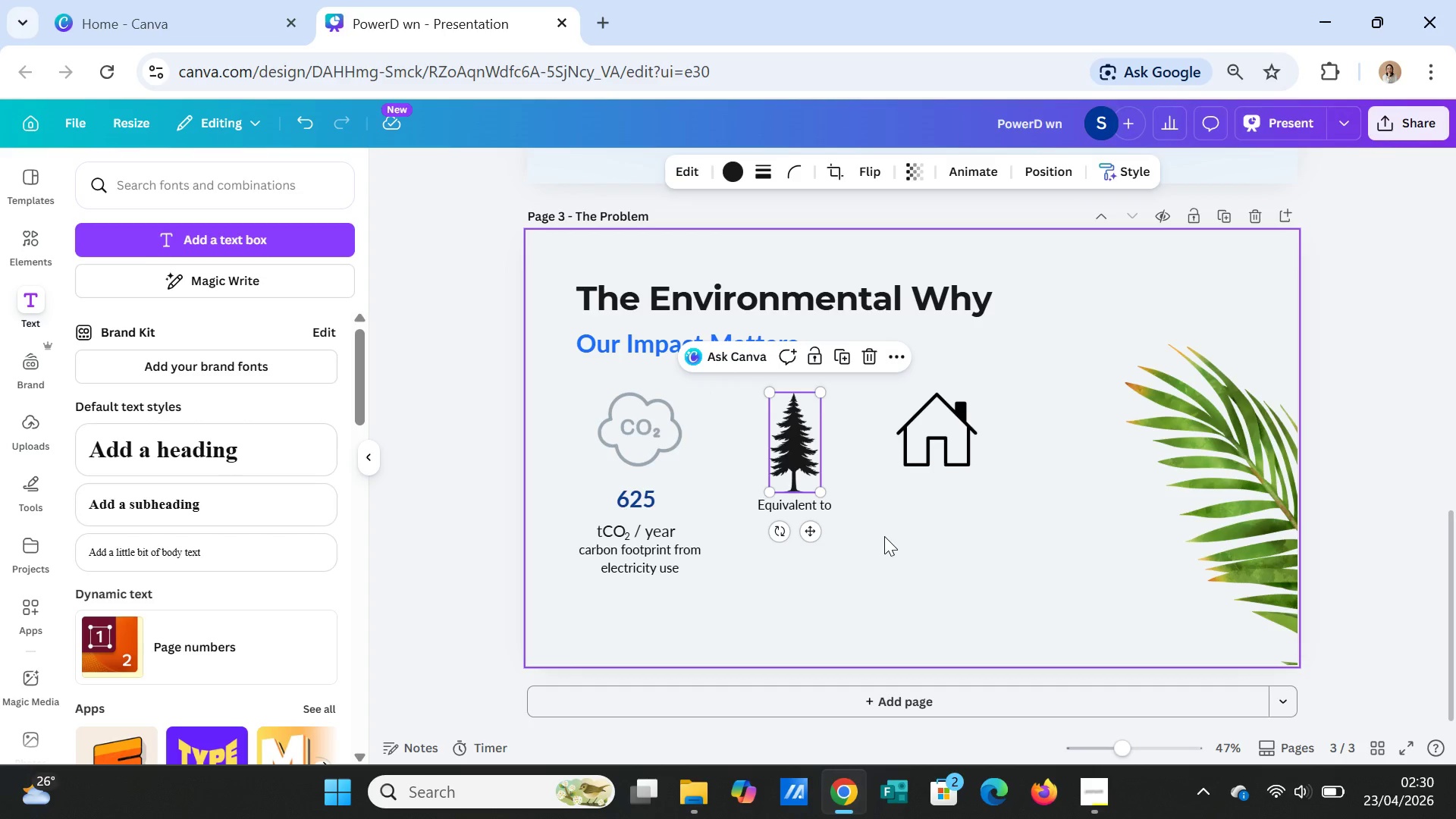 
left_click([884, 536])
 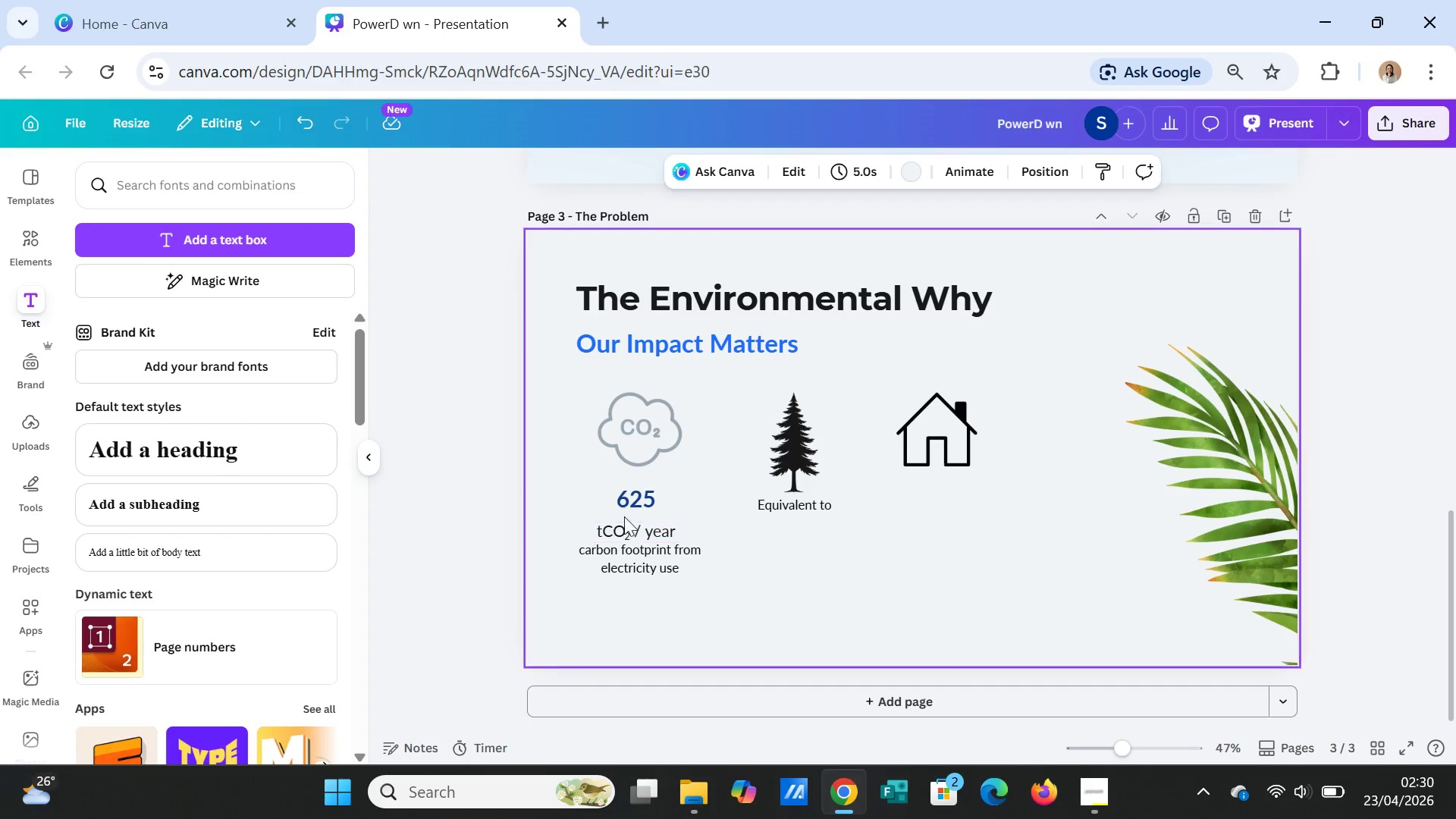 
left_click([629, 502])
 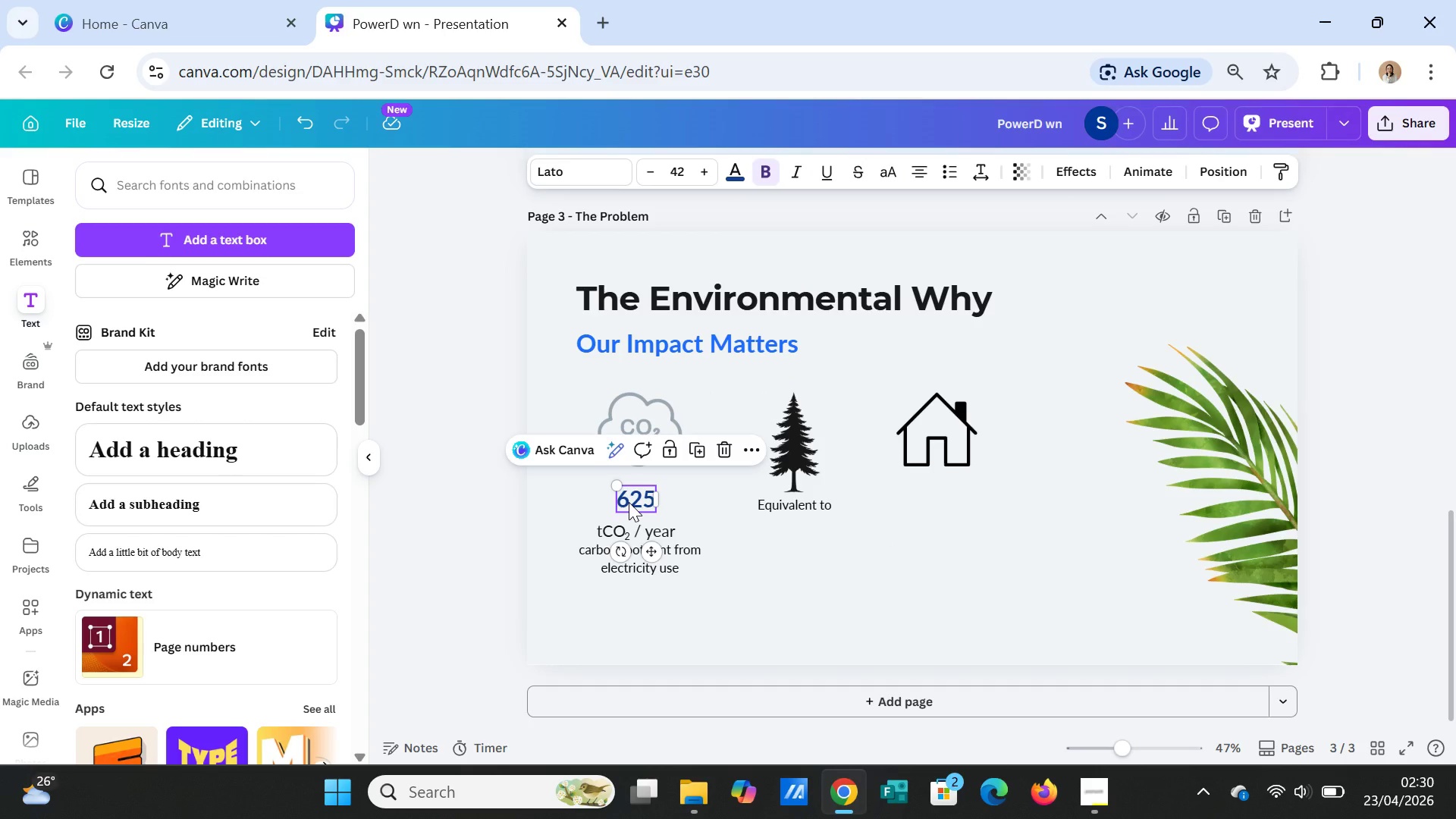 
key(Control+C)
 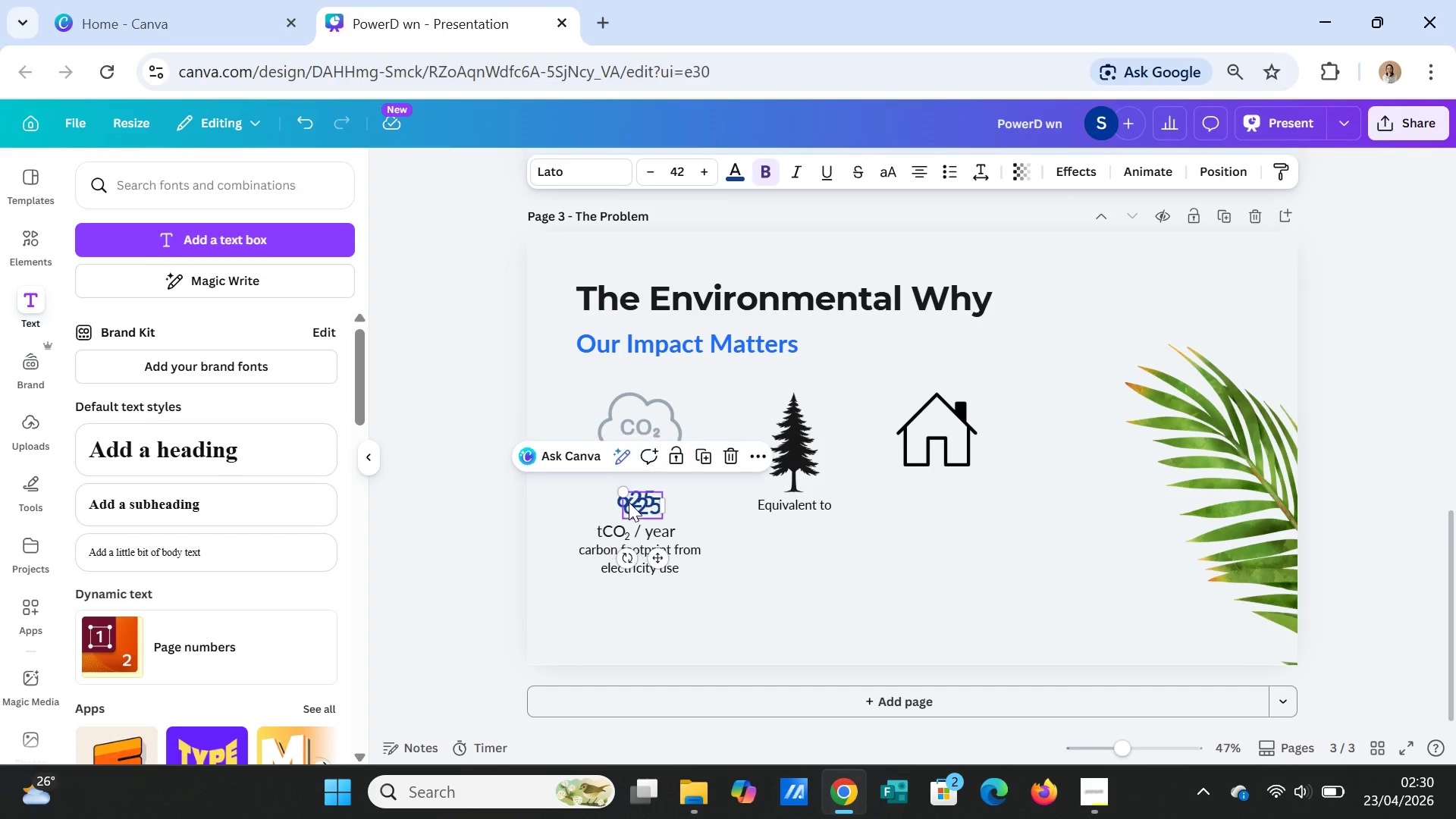 
key(Control+V)
 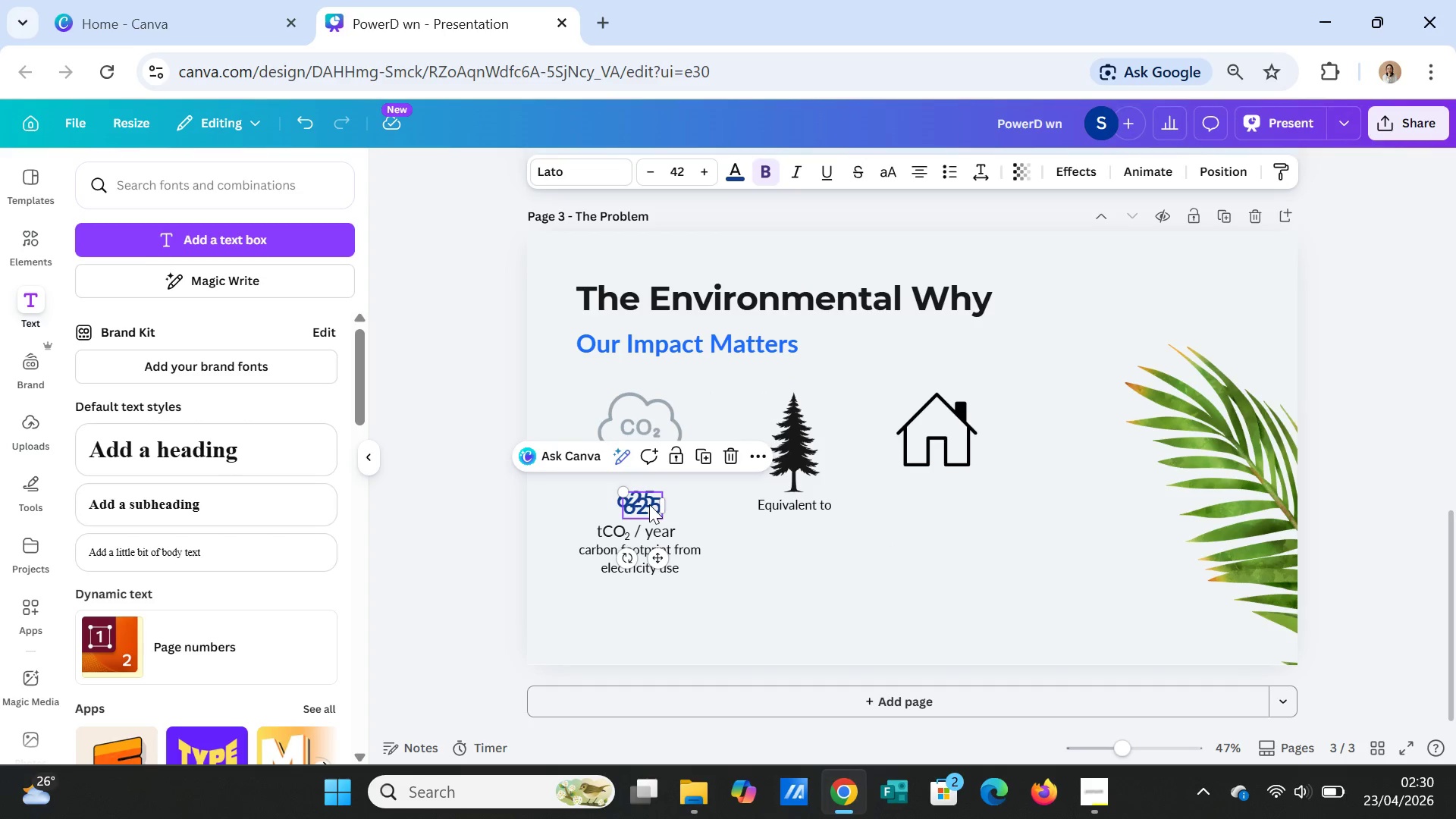 
left_click_drag(start_coordinate=[649, 504], to_coordinate=[801, 541])
 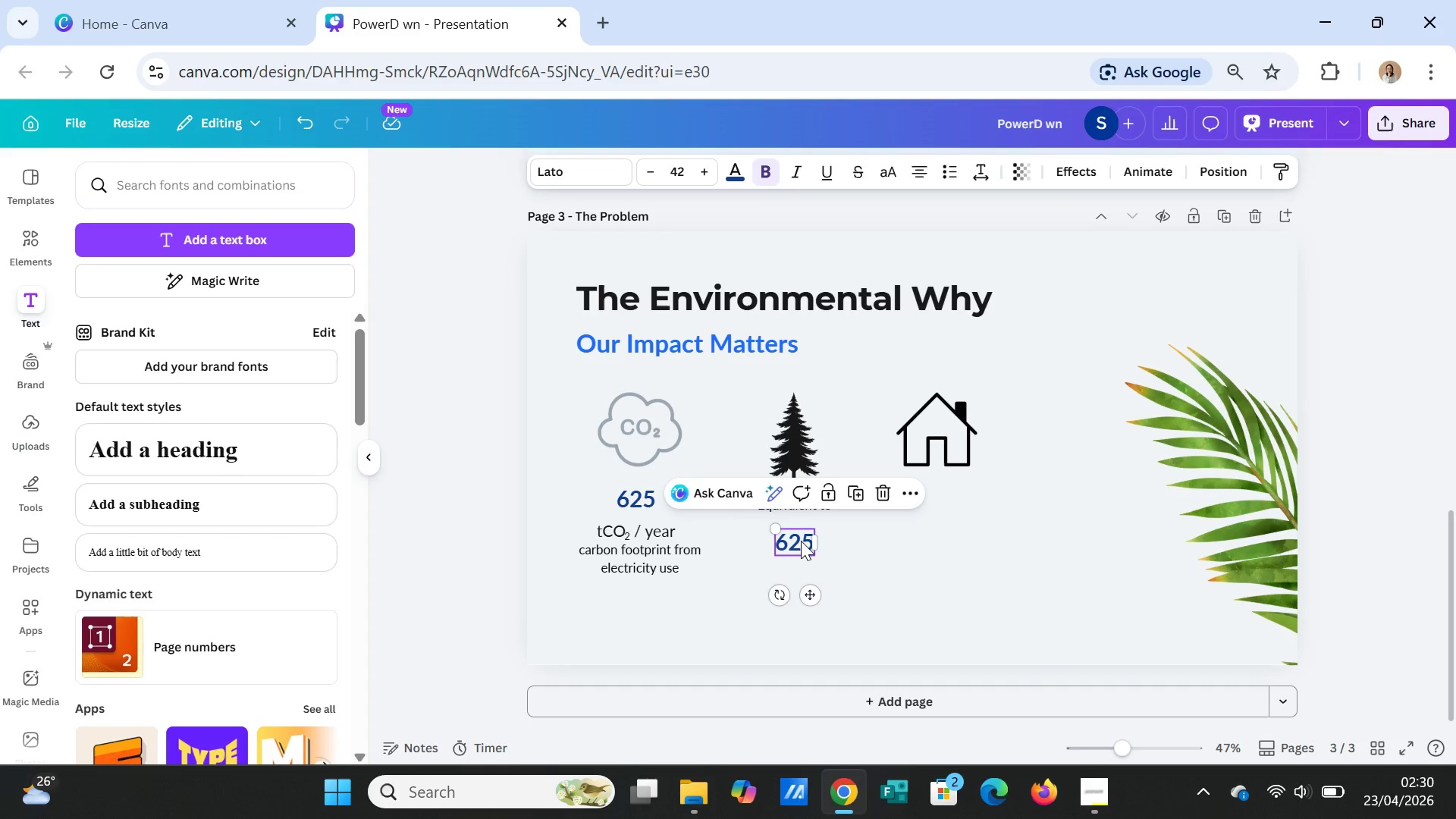 
left_click_drag(start_coordinate=[801, 541], to_coordinate=[802, 536])
 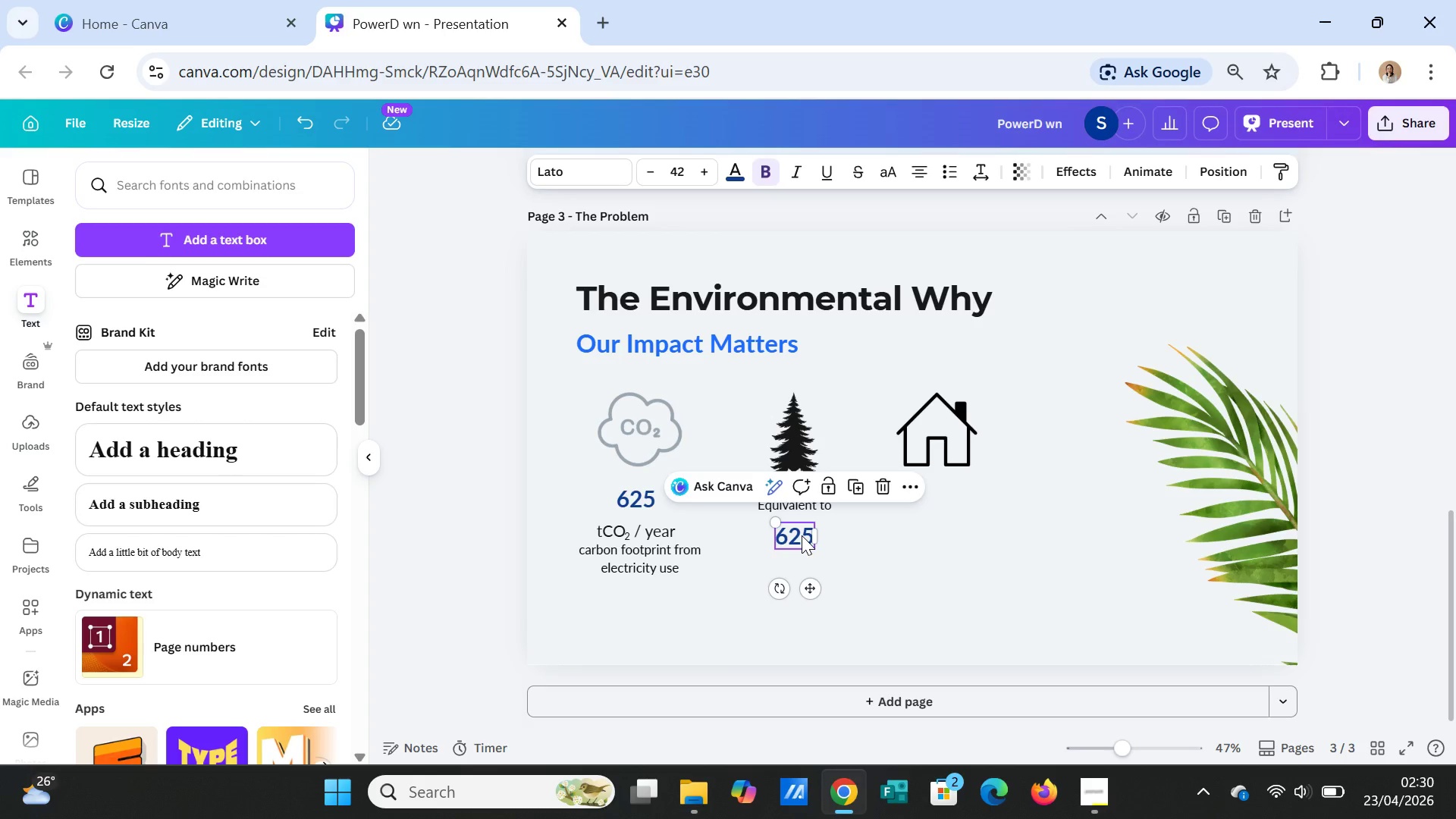 
left_click([802, 535])
 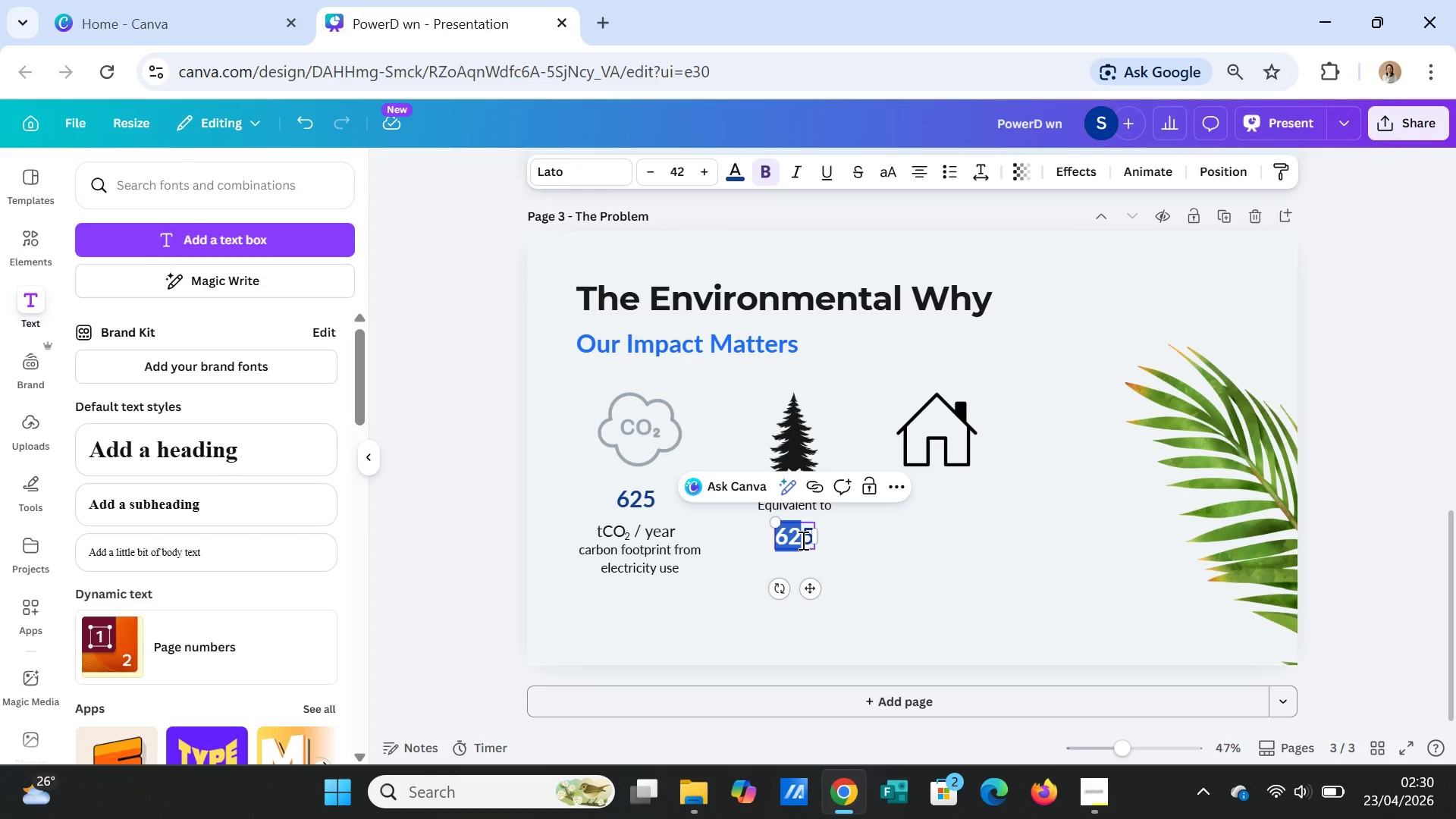 
double_click([802, 540])
 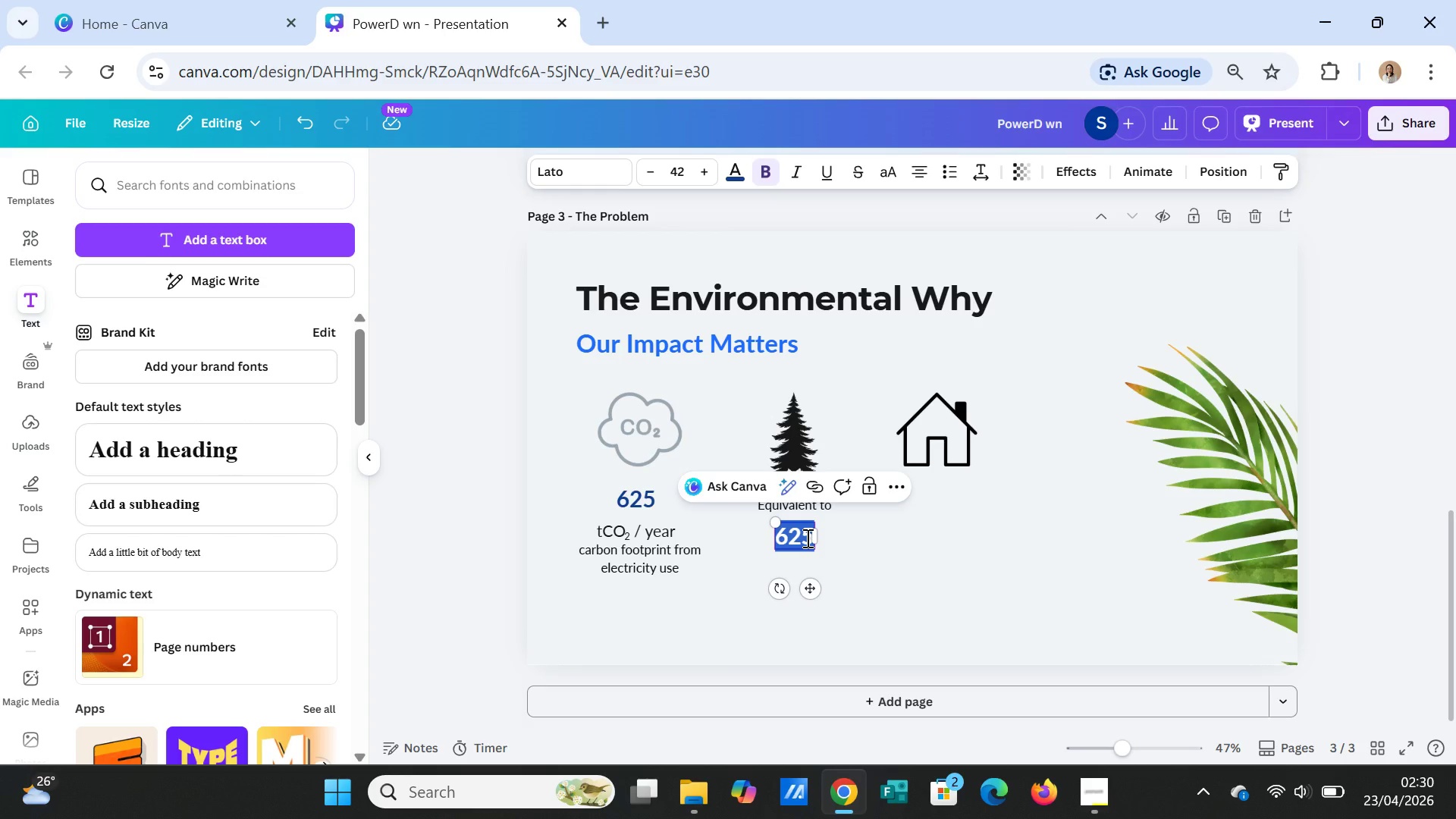 
type(1,420)
 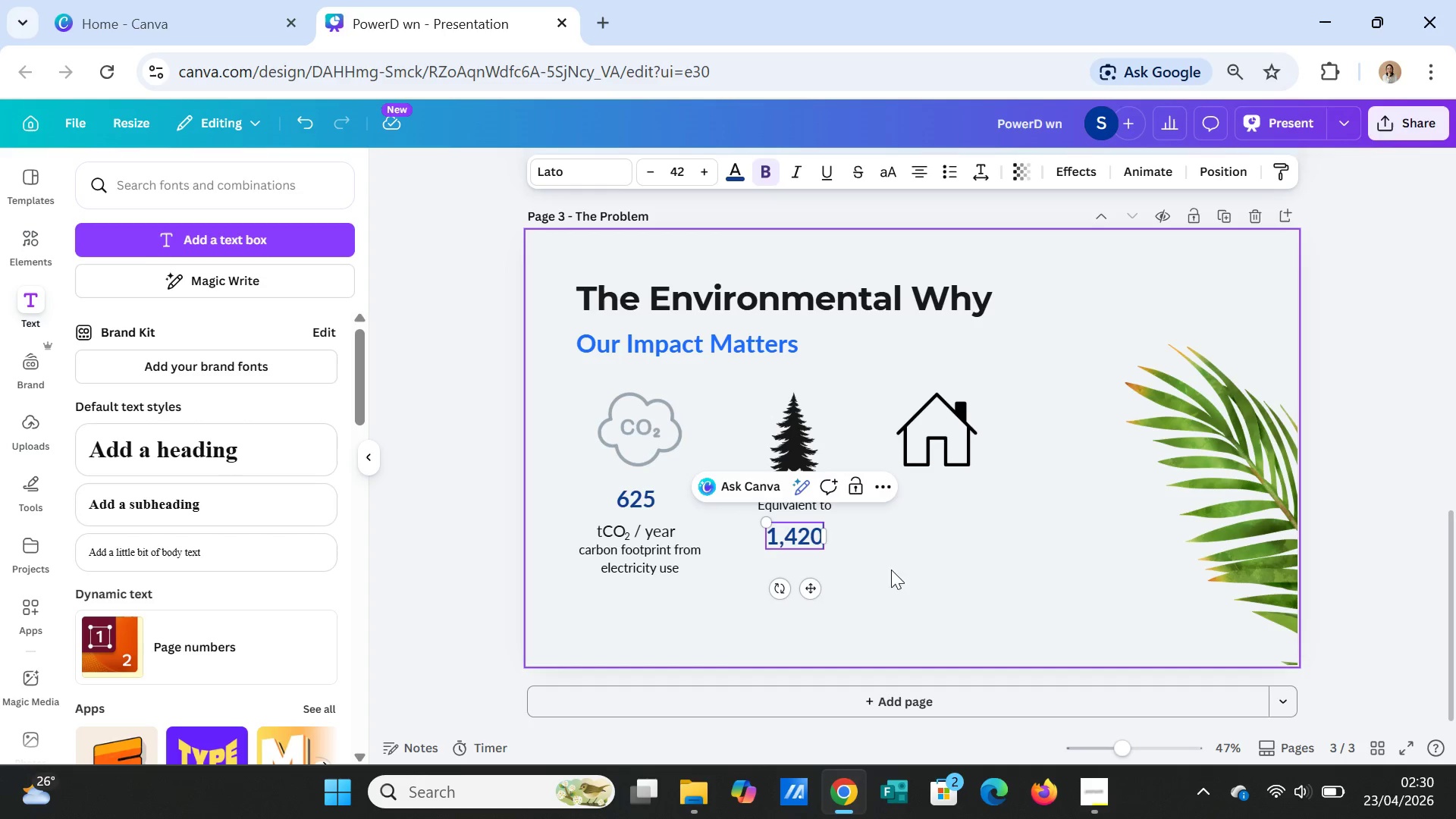 
left_click([922, 579])
 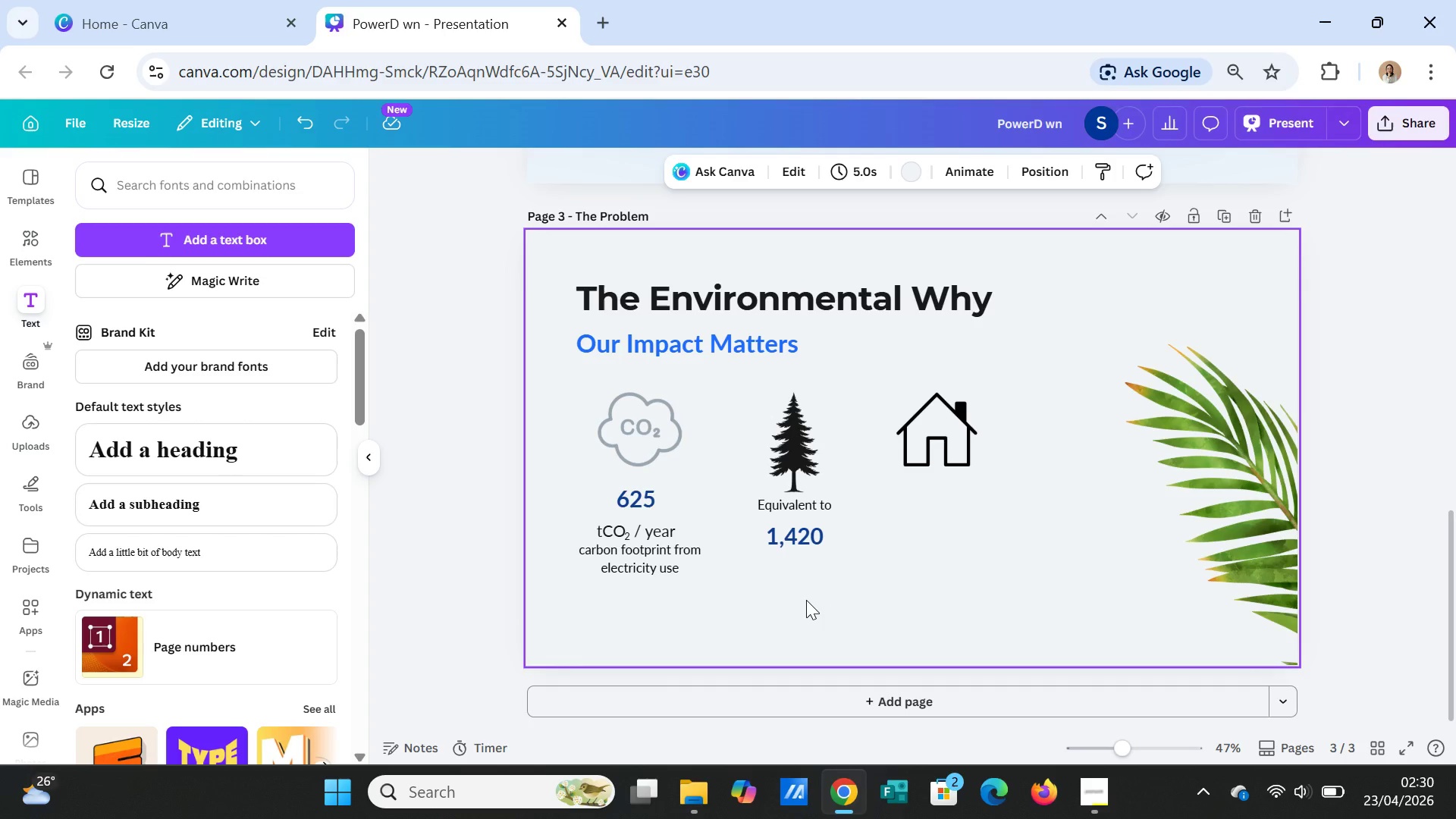 
wait(5.5)
 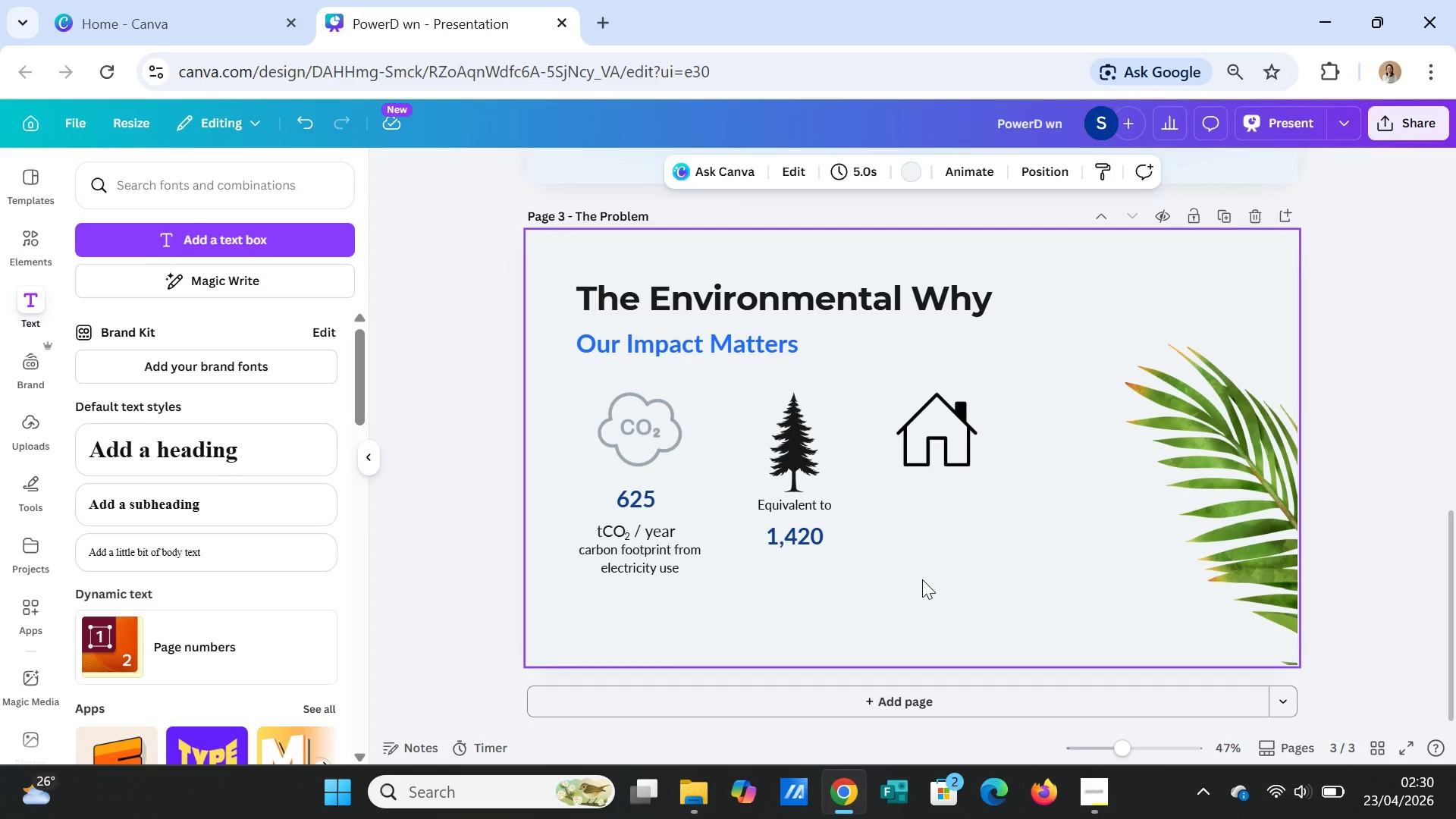 
left_click([651, 532])
 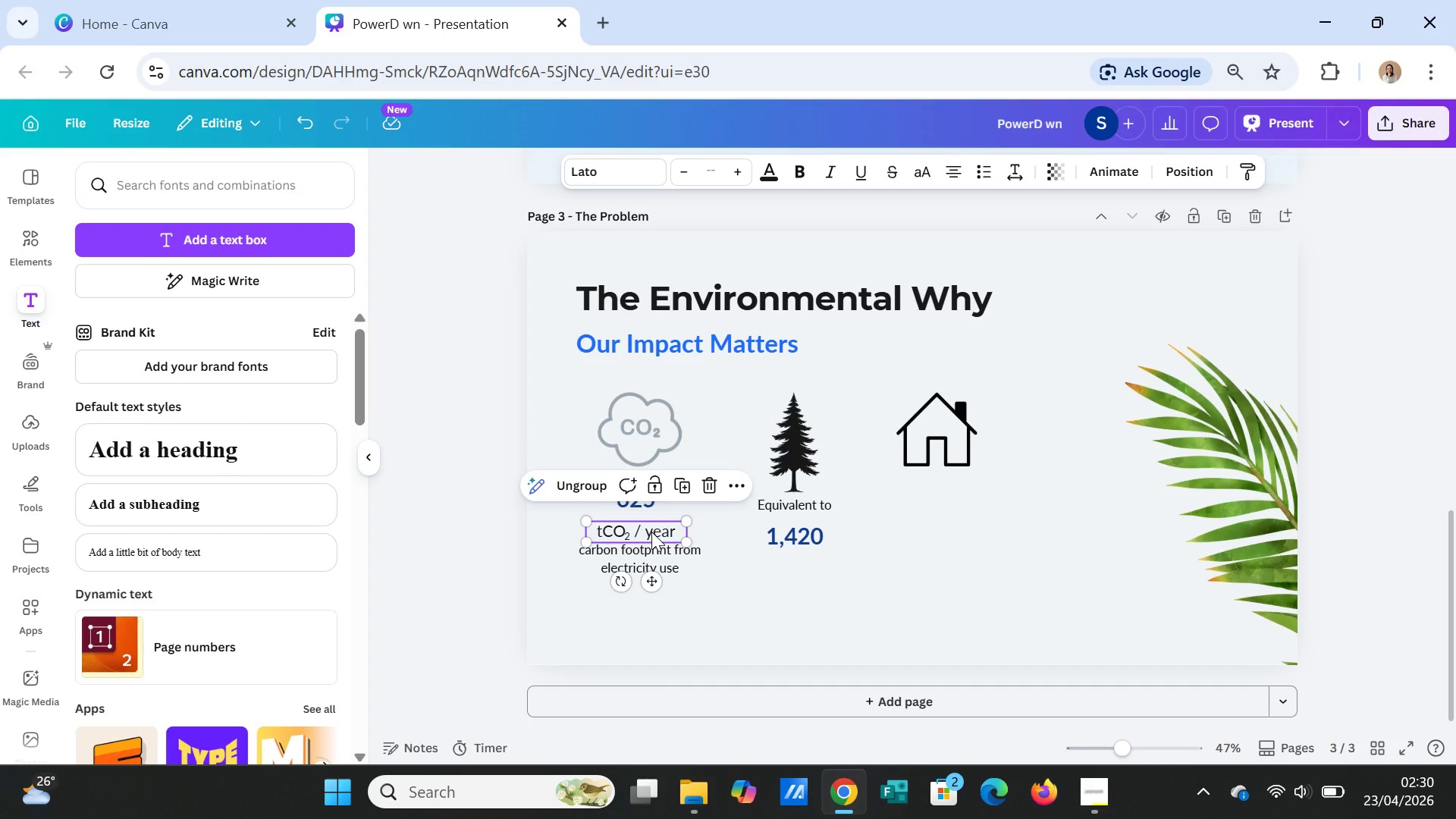 
key(Control+C)
 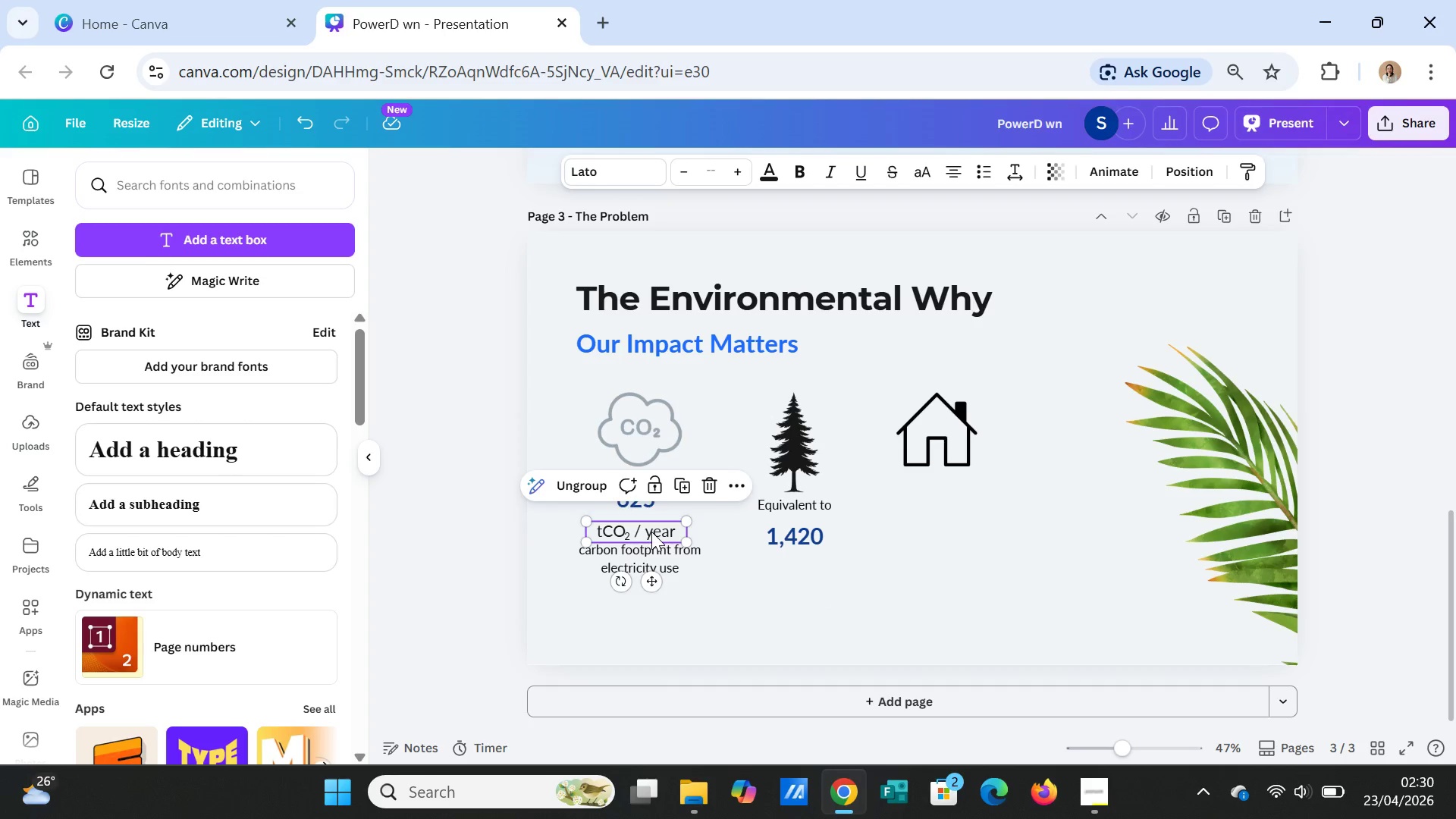 
key(Control+V)
 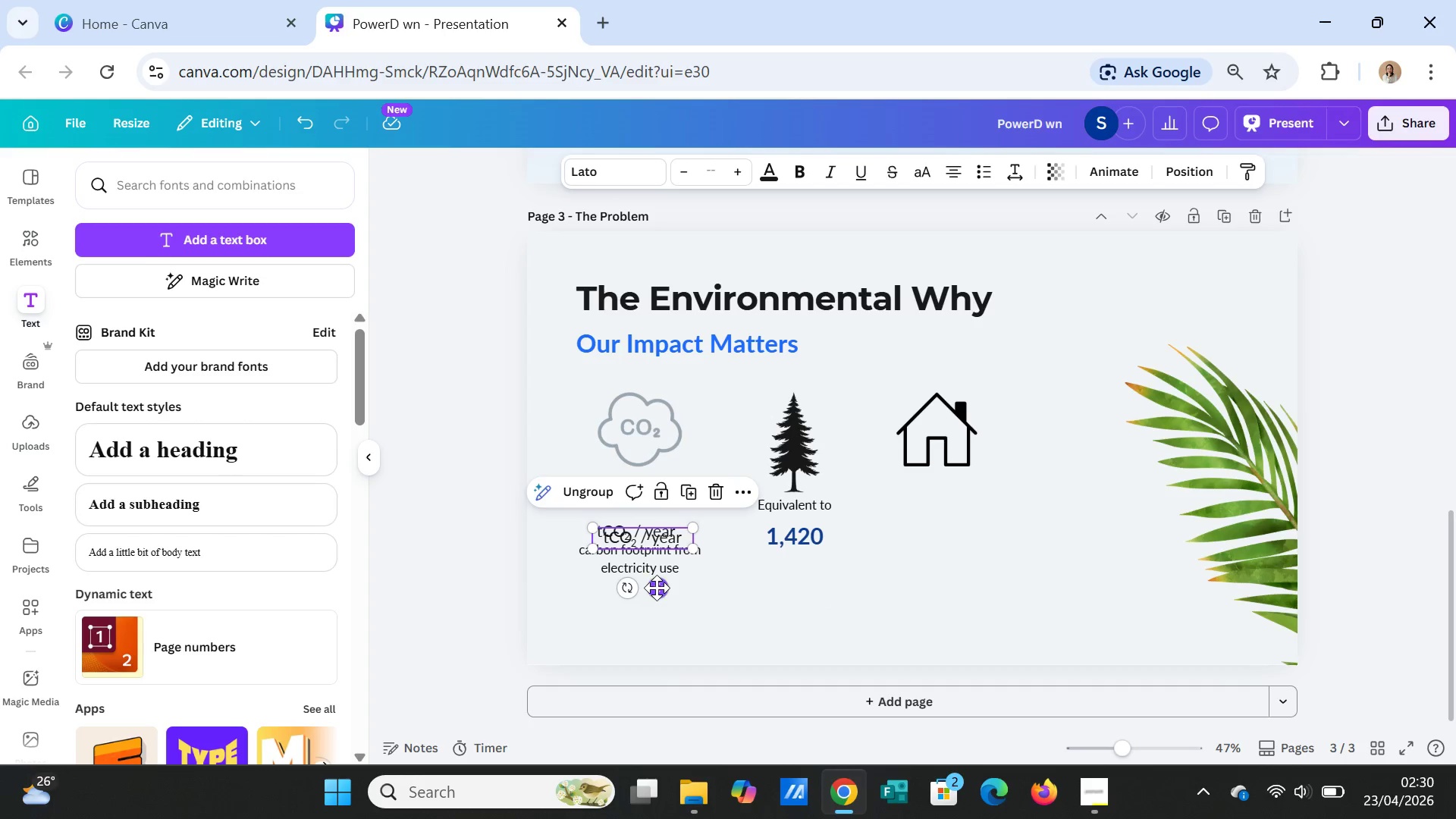 
left_click_drag(start_coordinate=[657, 588], to_coordinate=[806, 617])
 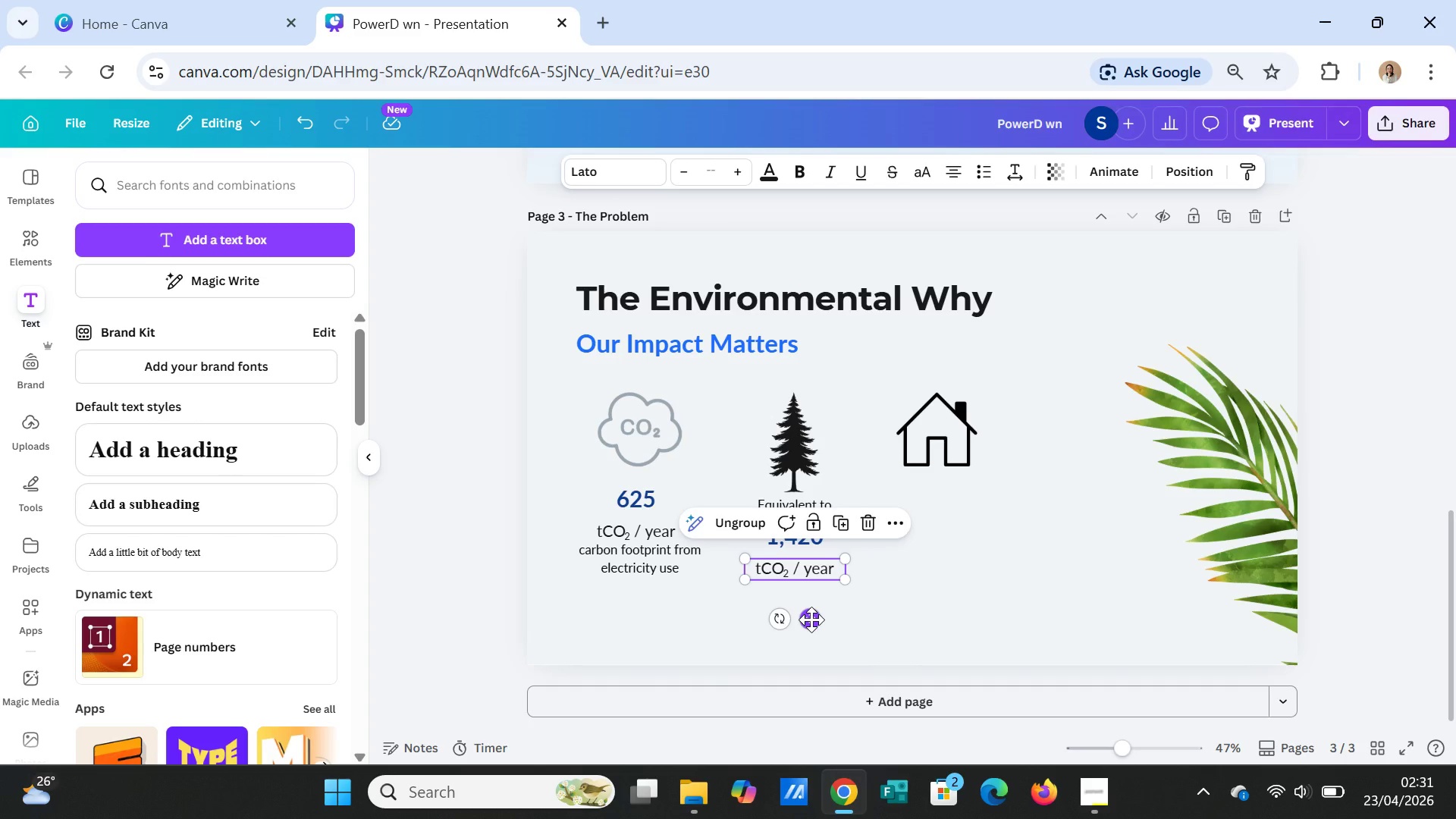 
left_click_drag(start_coordinate=[811, 620], to_coordinate=[812, 613])
 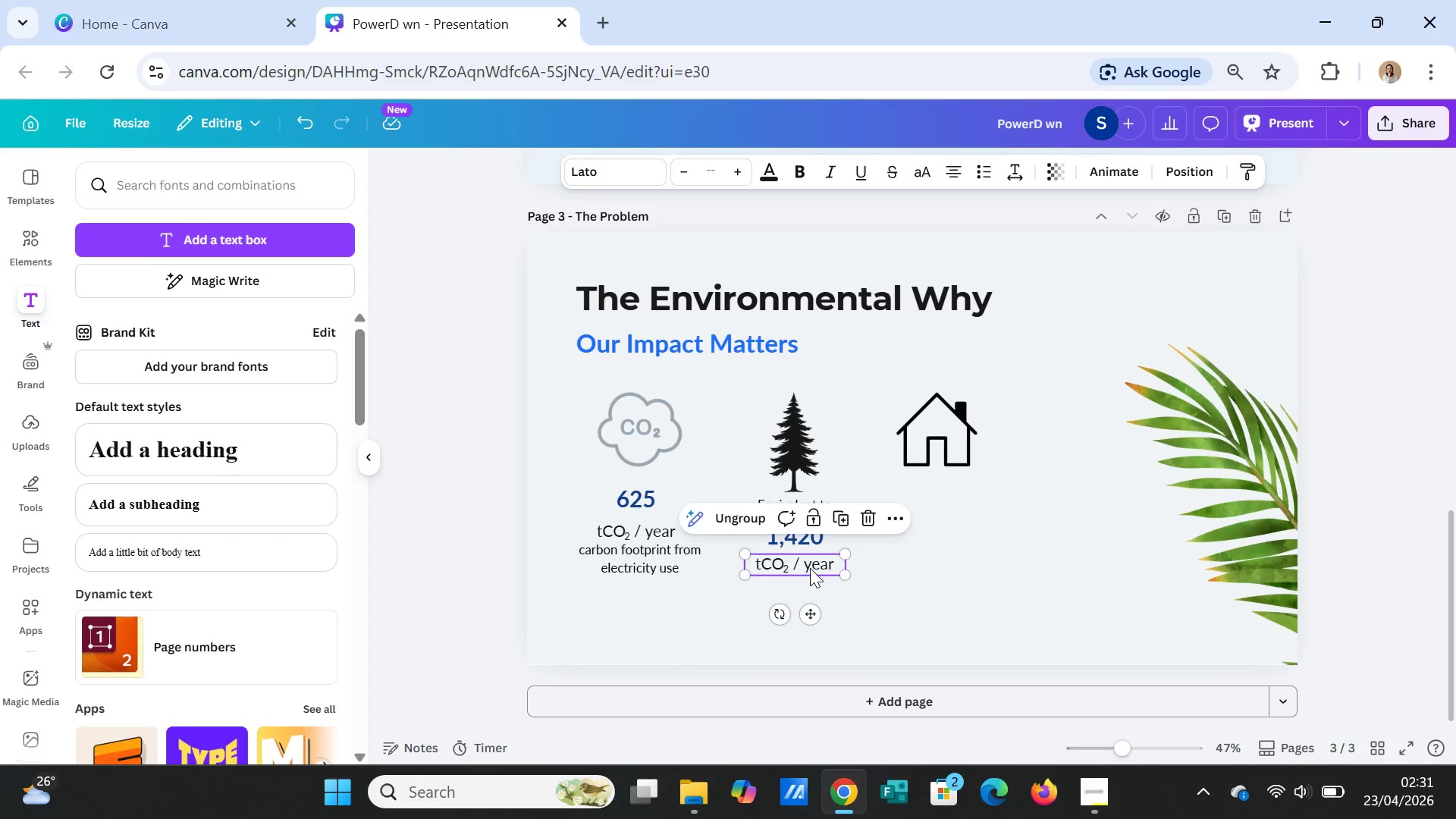 
double_click([810, 568])
 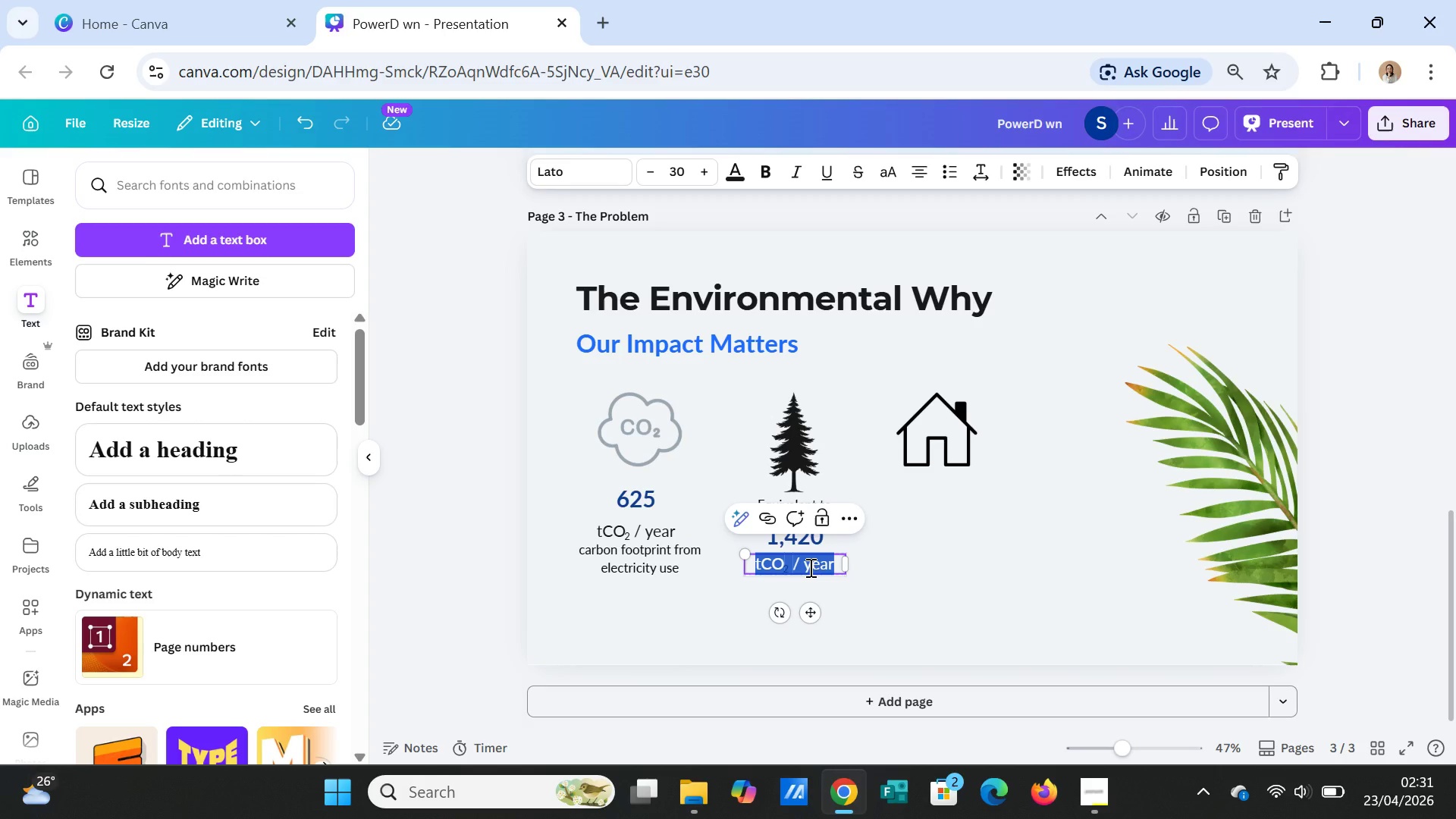 
triple_click([809, 567])
 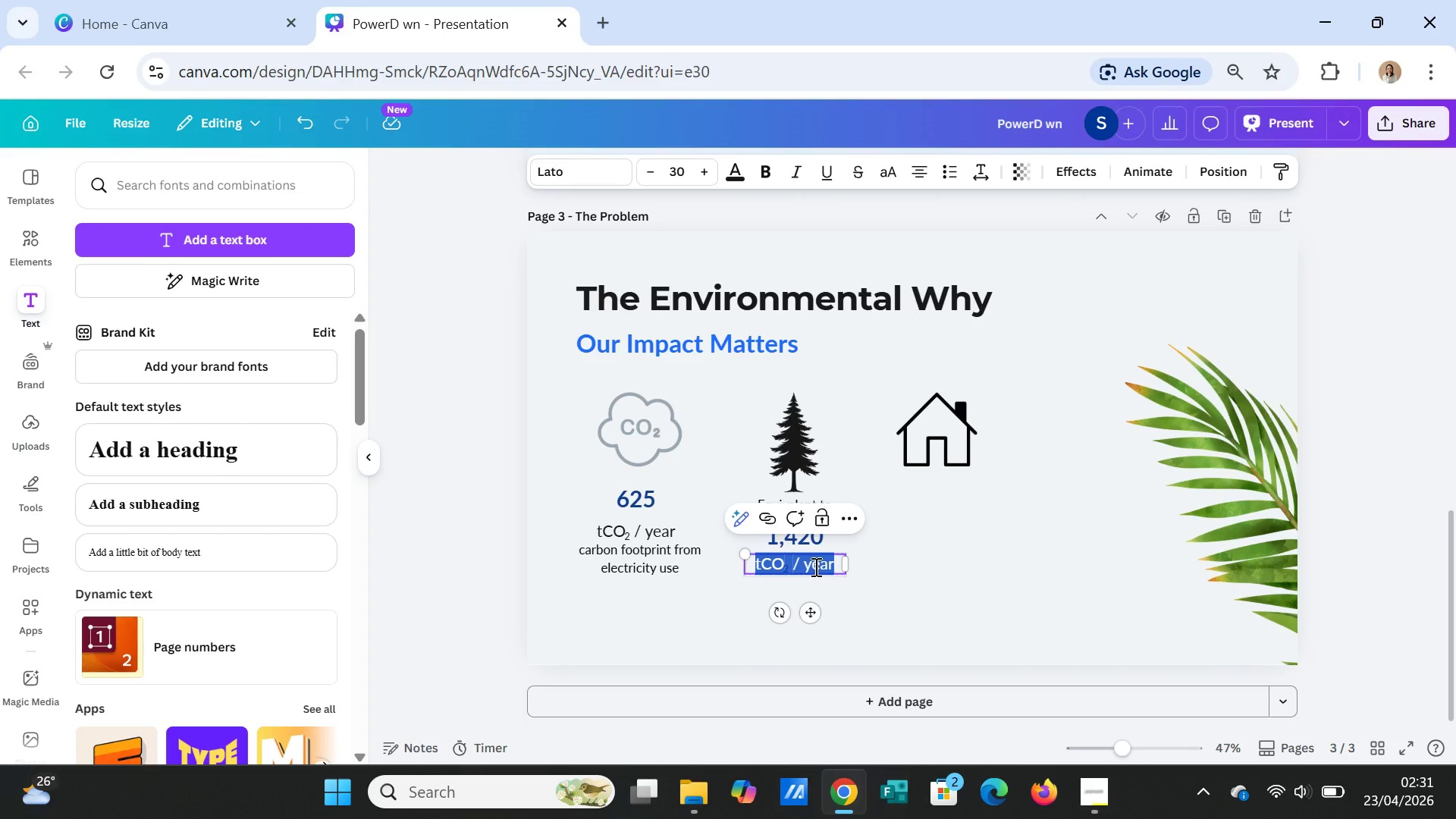 
type(trees needed to offset)
 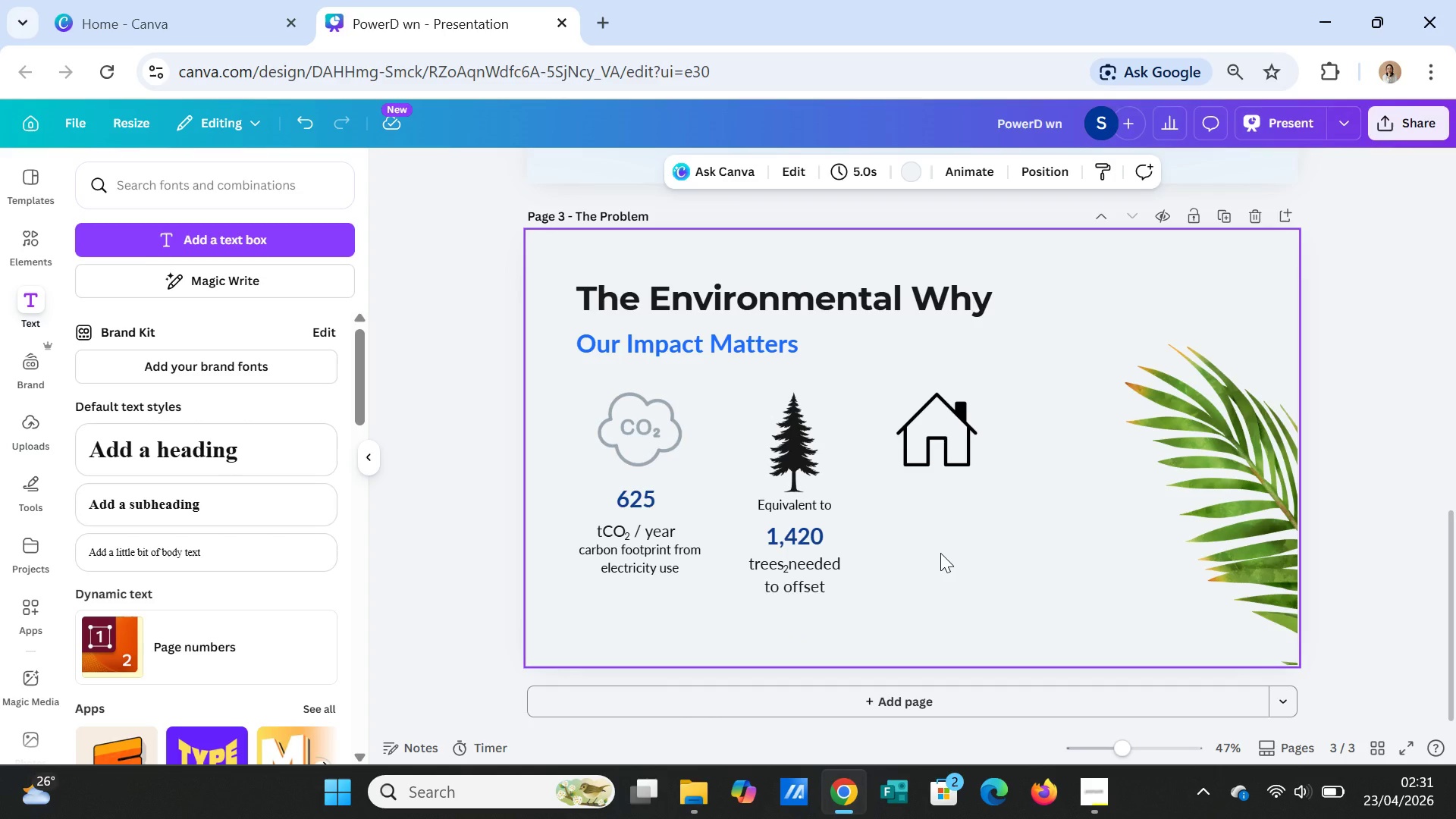 
wait(13.67)
 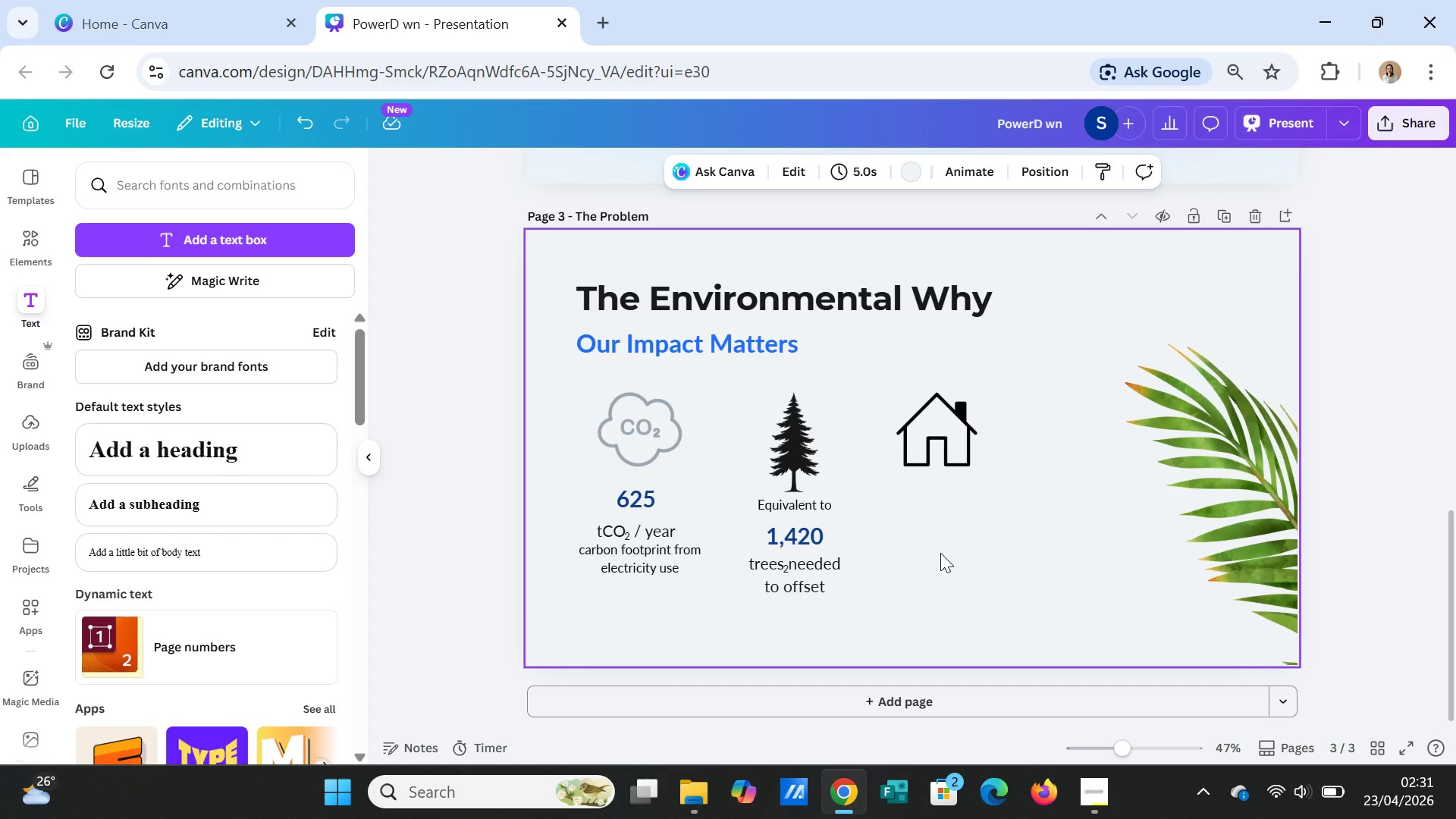 
left_click_drag(start_coordinate=[947, 436], to_coordinate=[949, 478])
 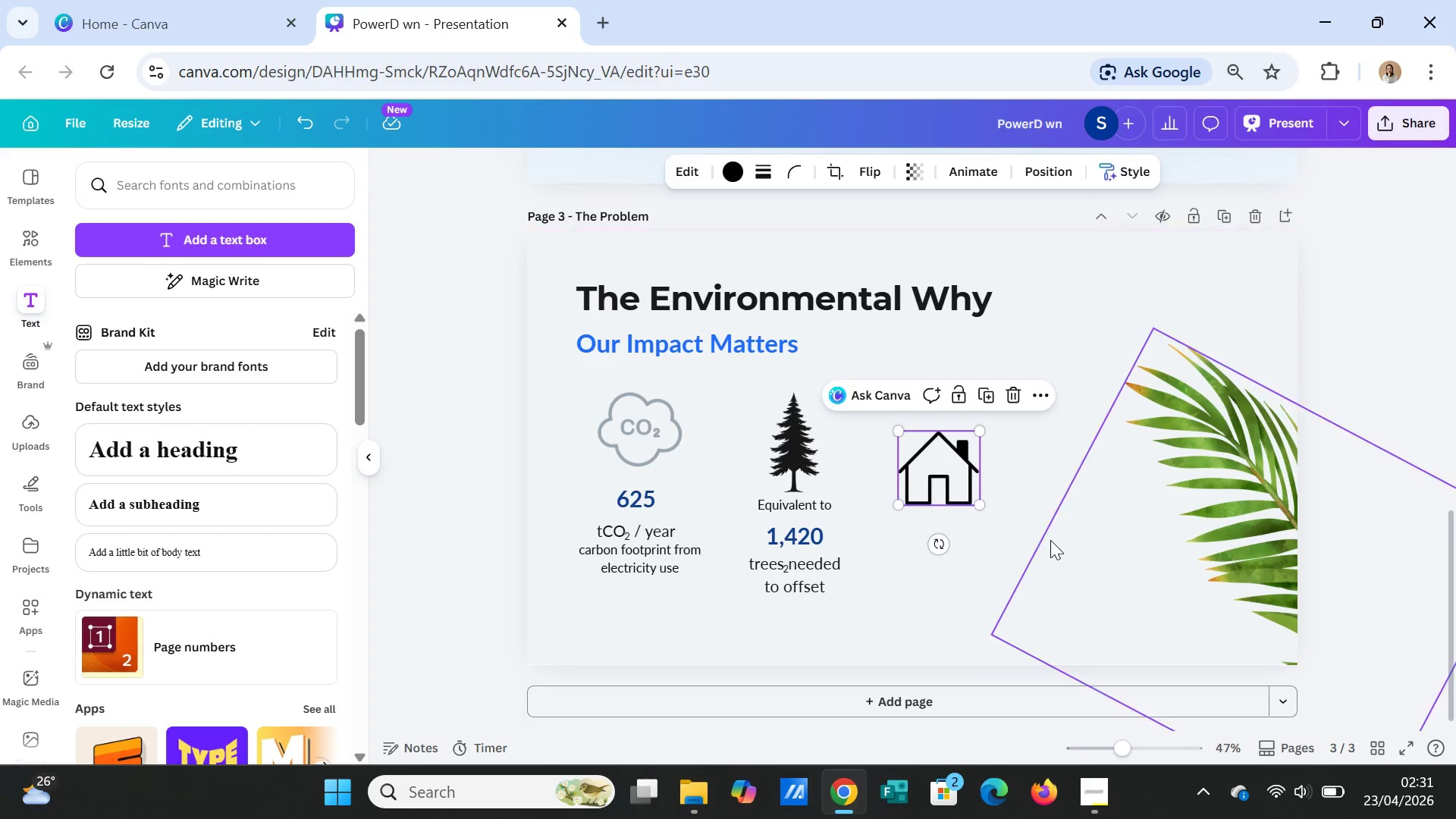 
left_click([1050, 540])
 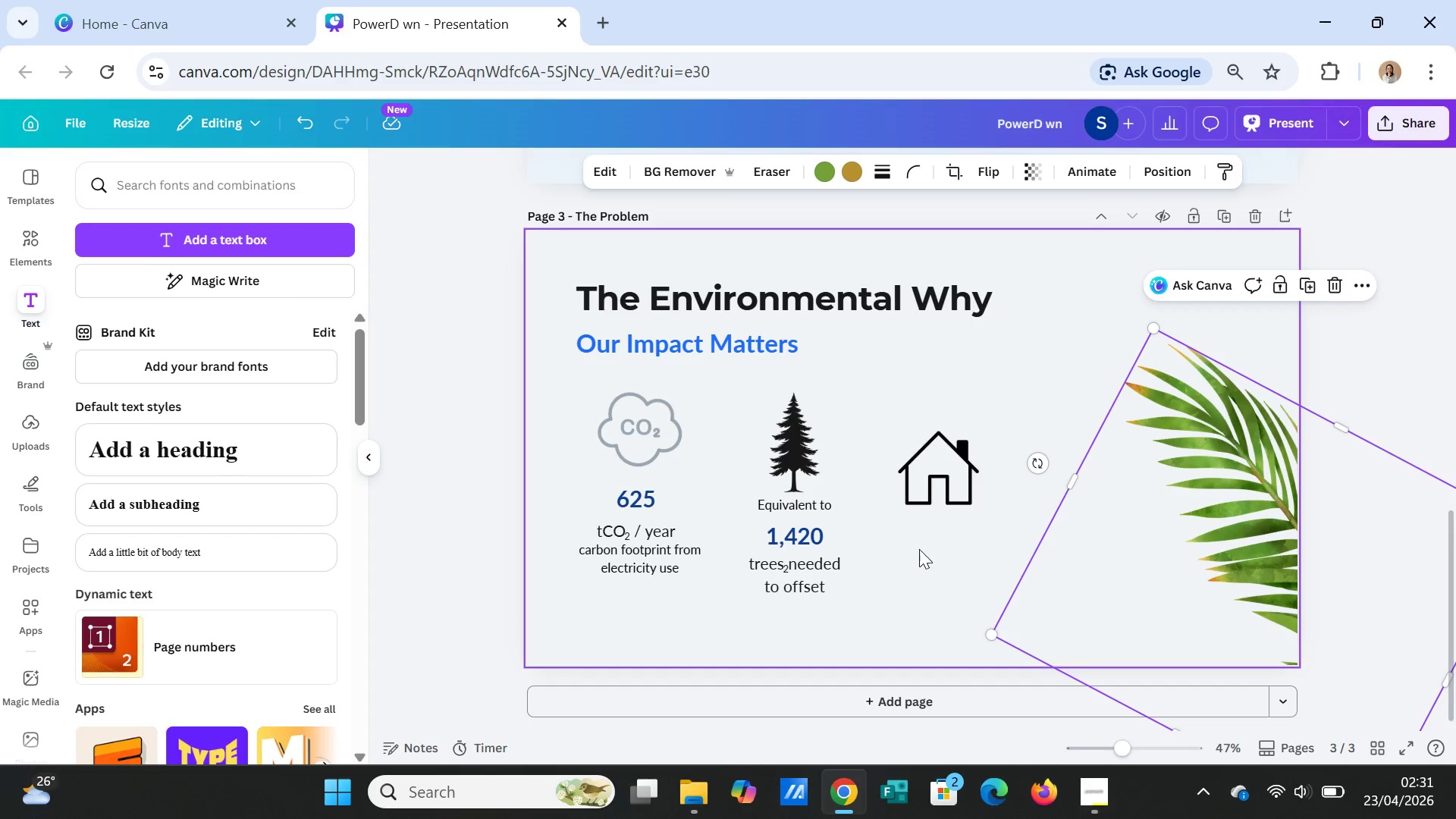 
left_click([919, 549])
 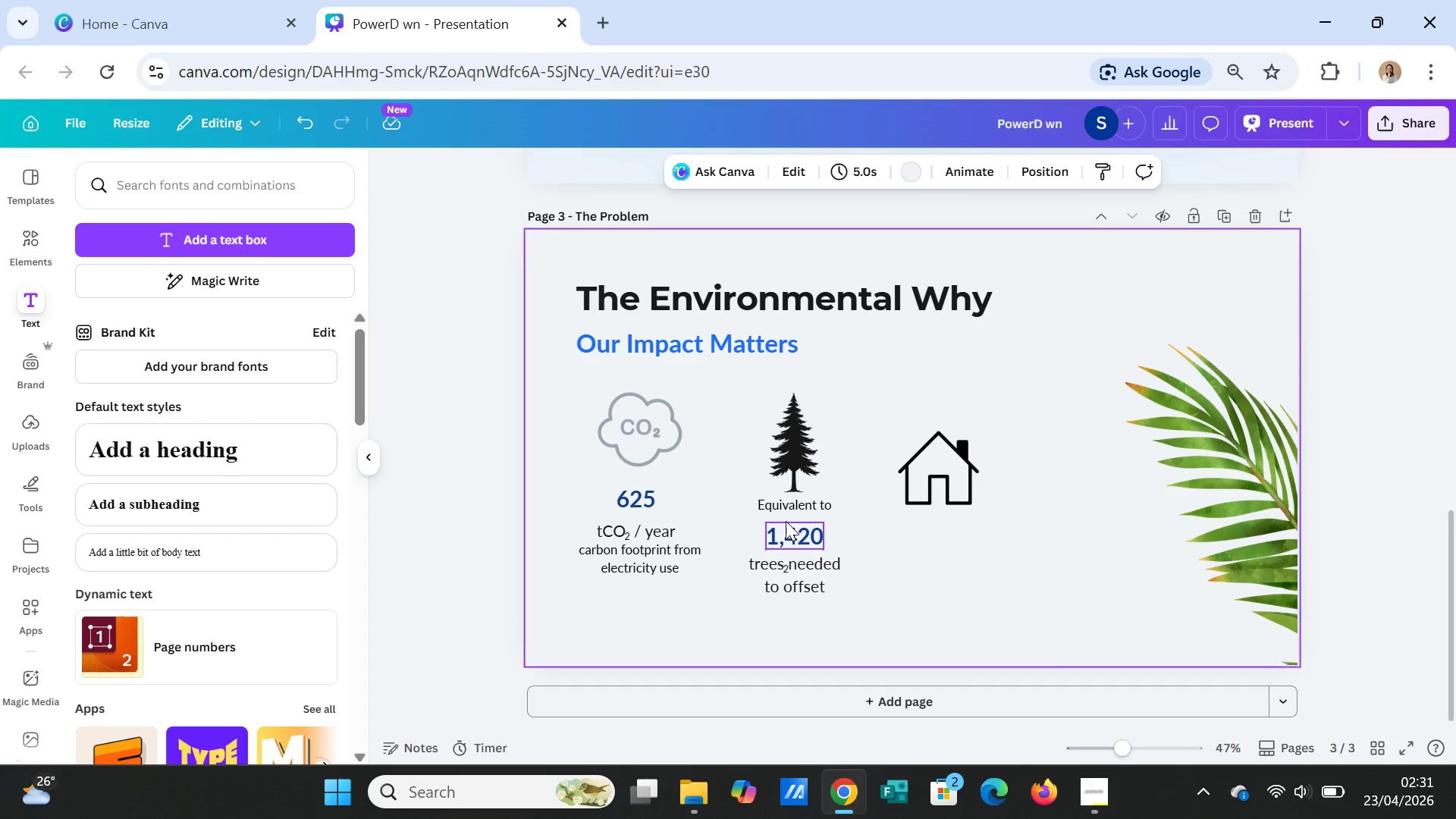 
left_click([790, 506])
 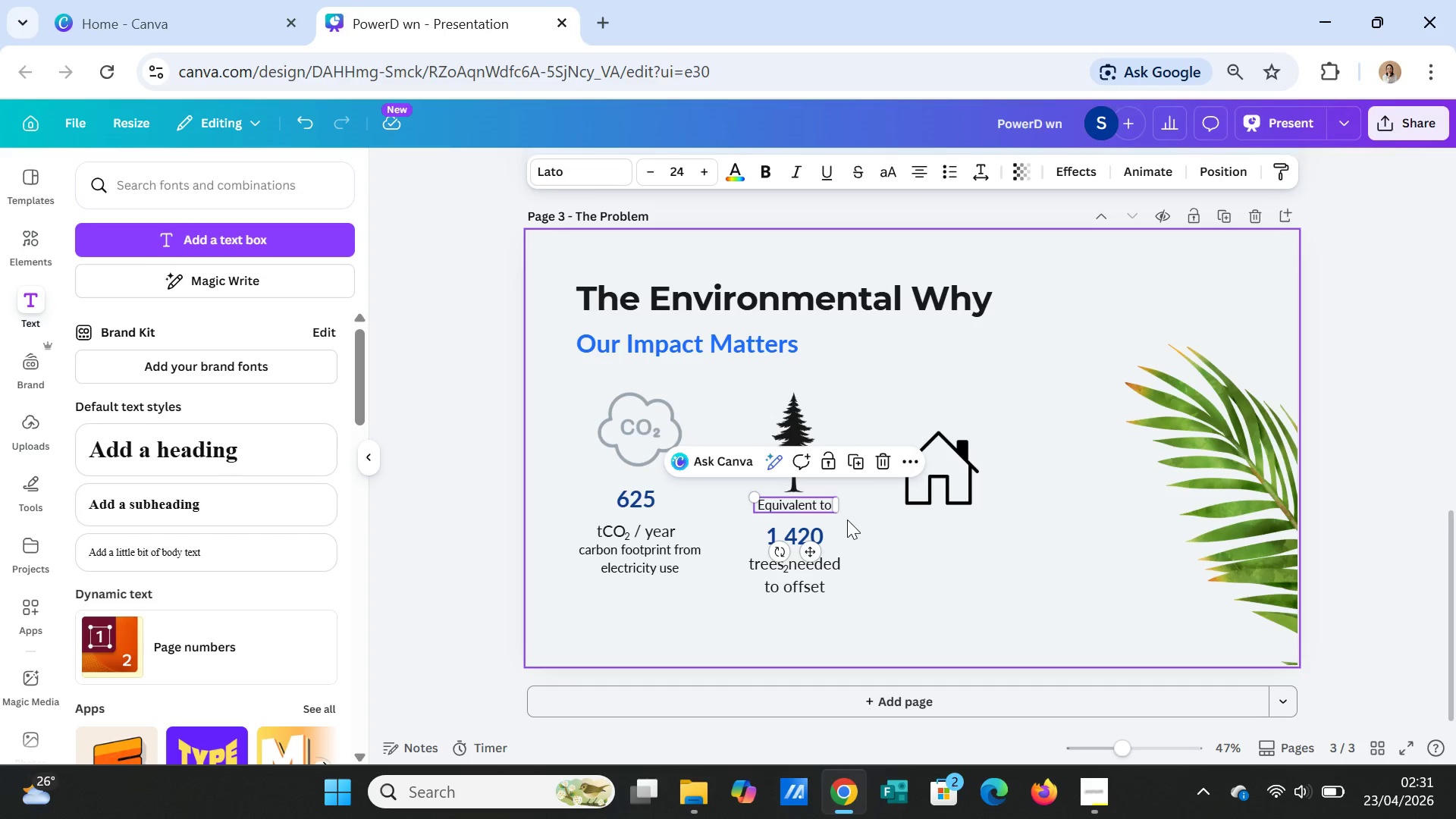 
key(Control+C)
 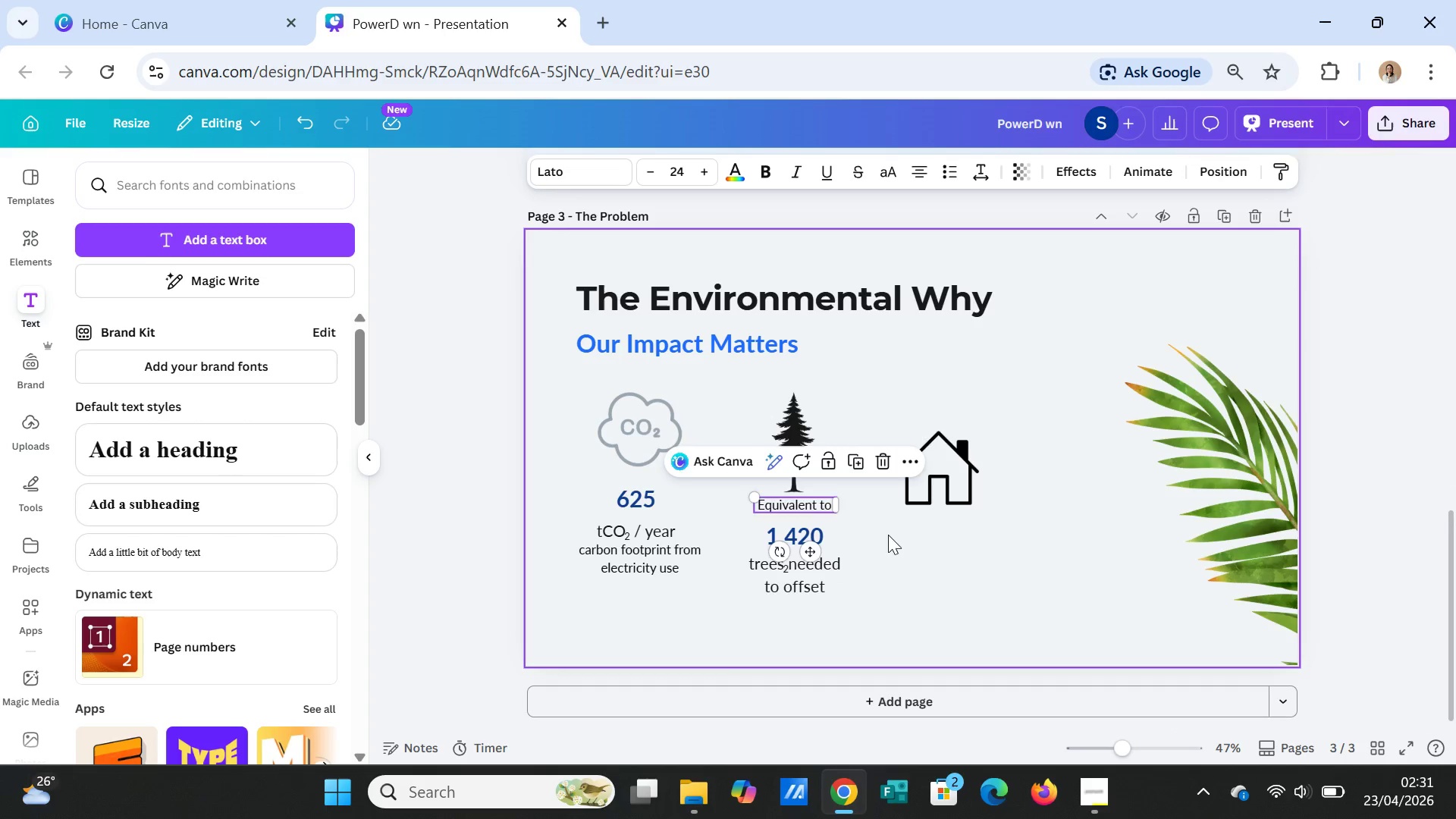 
key(Control+V)
 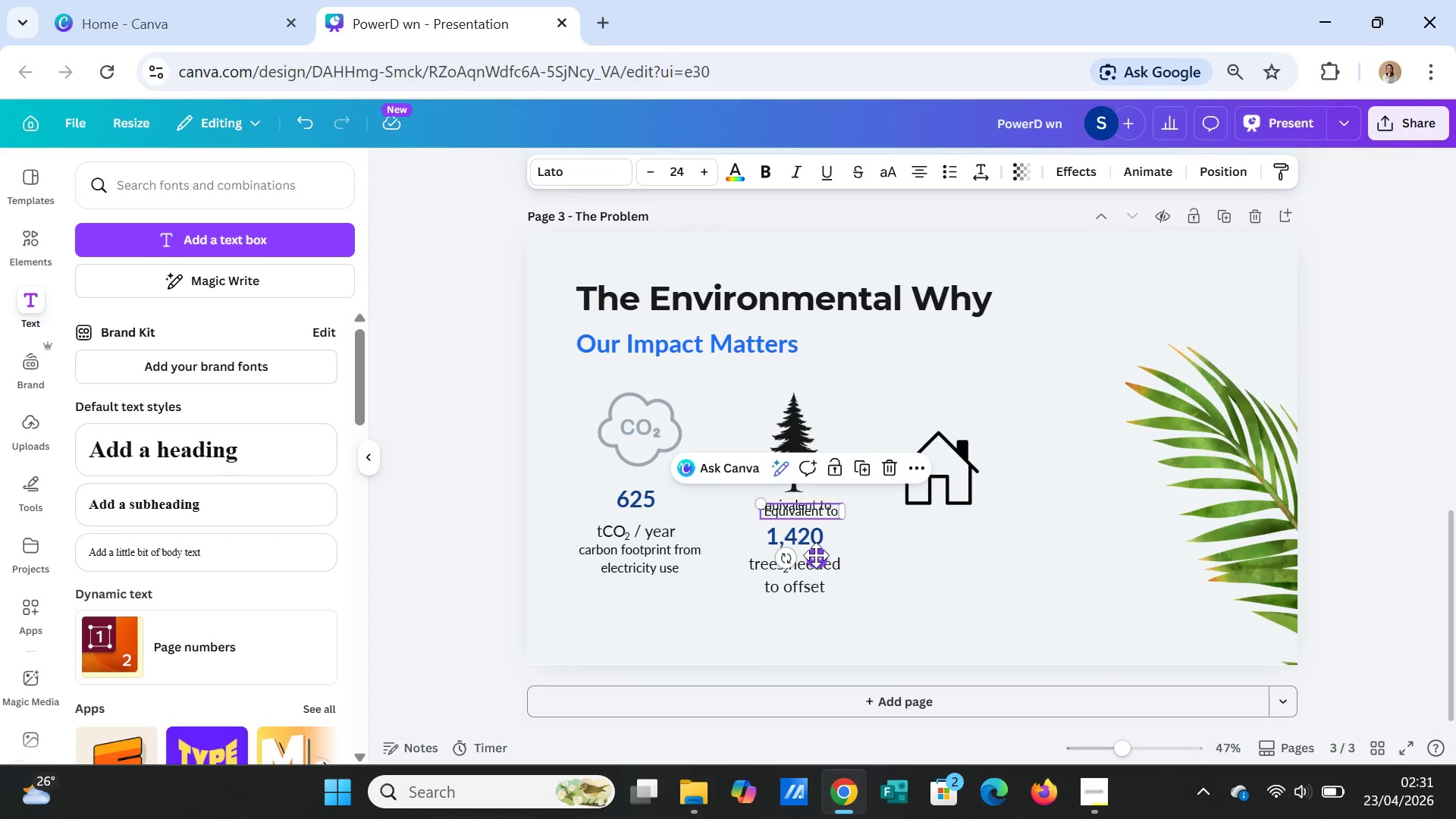 
left_click_drag(start_coordinate=[816, 557], to_coordinate=[949, 582])
 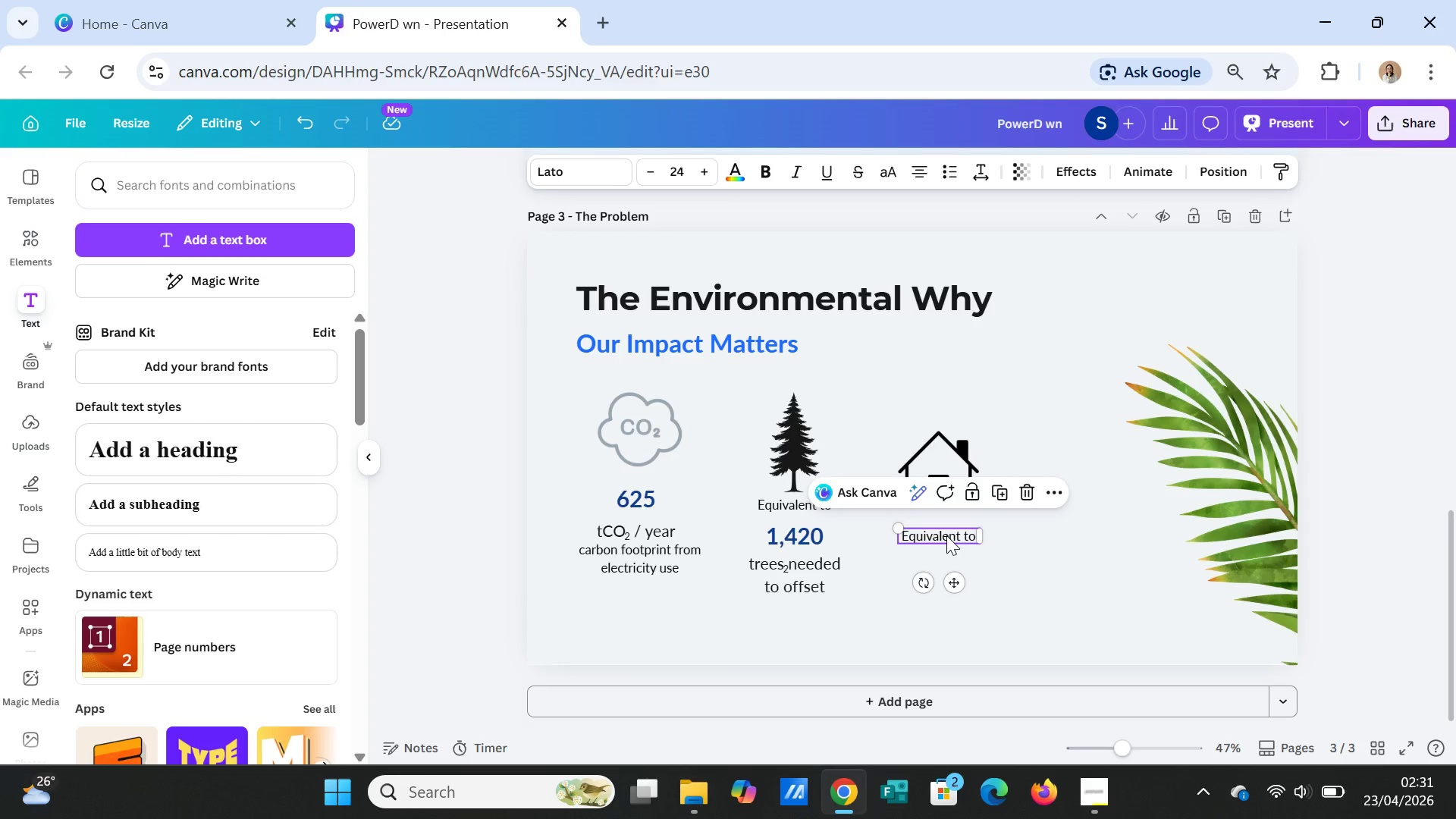 
double_click([946, 535])
 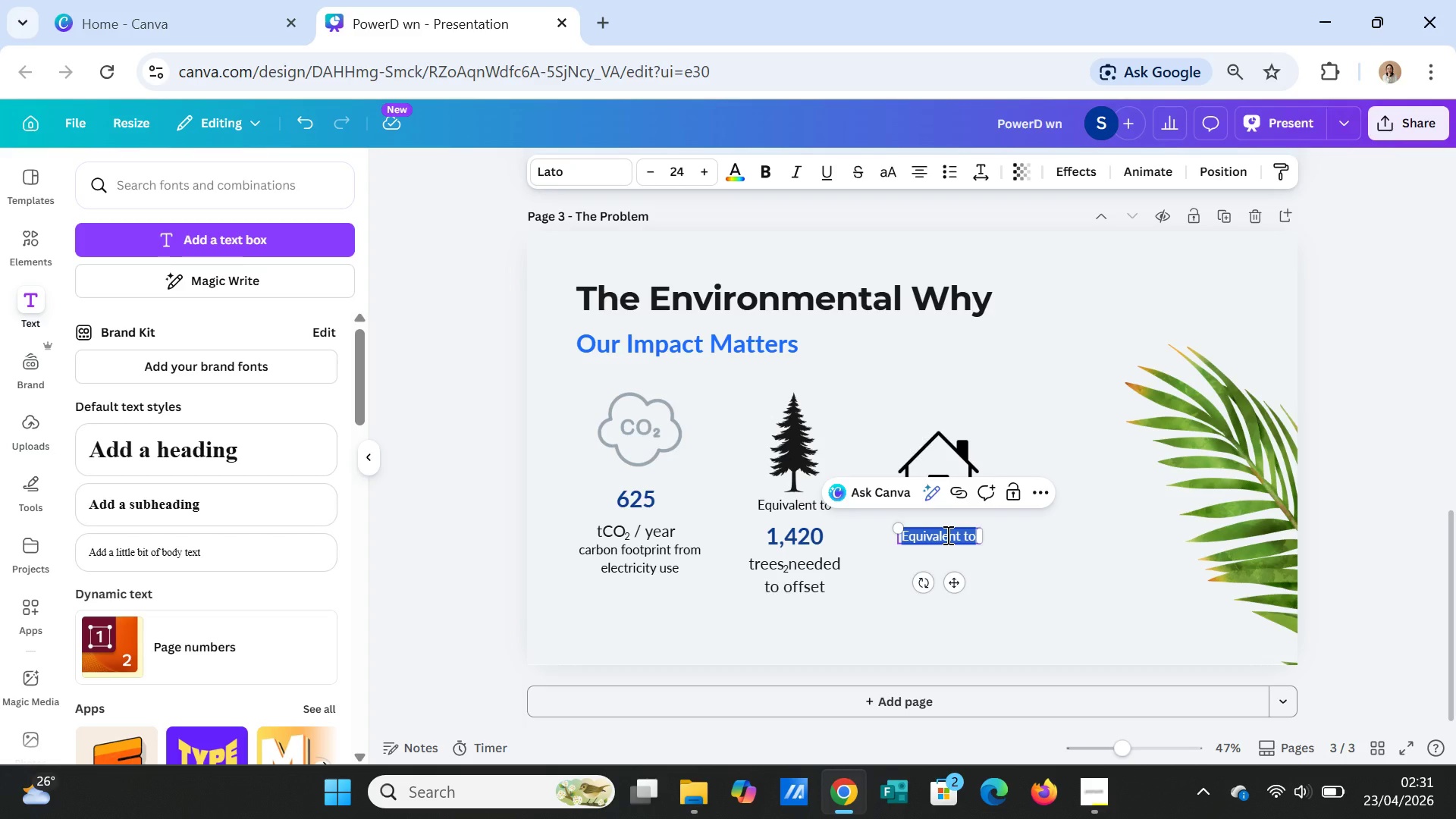 
type(Powering)
 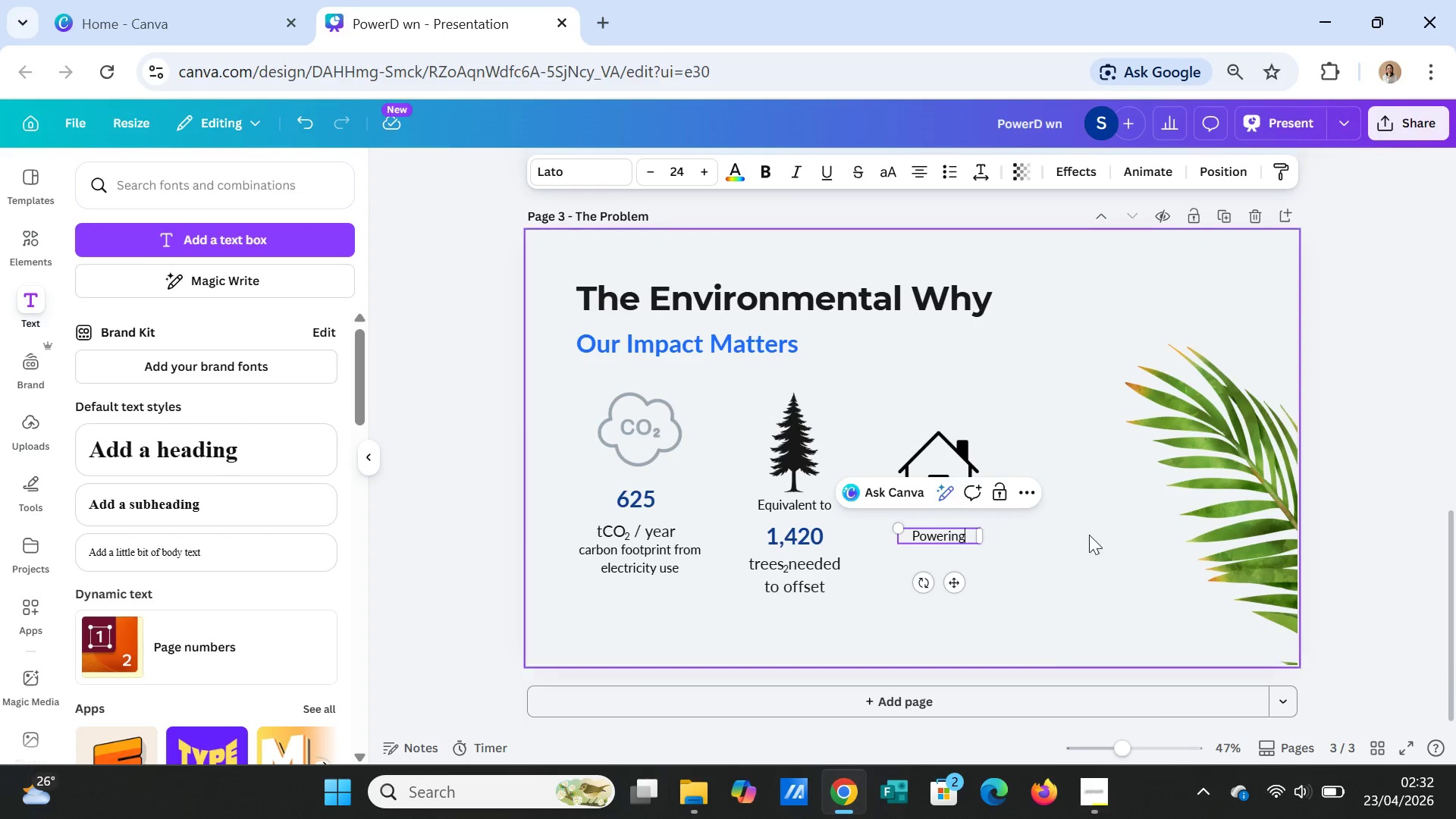 
left_click([1098, 535])
 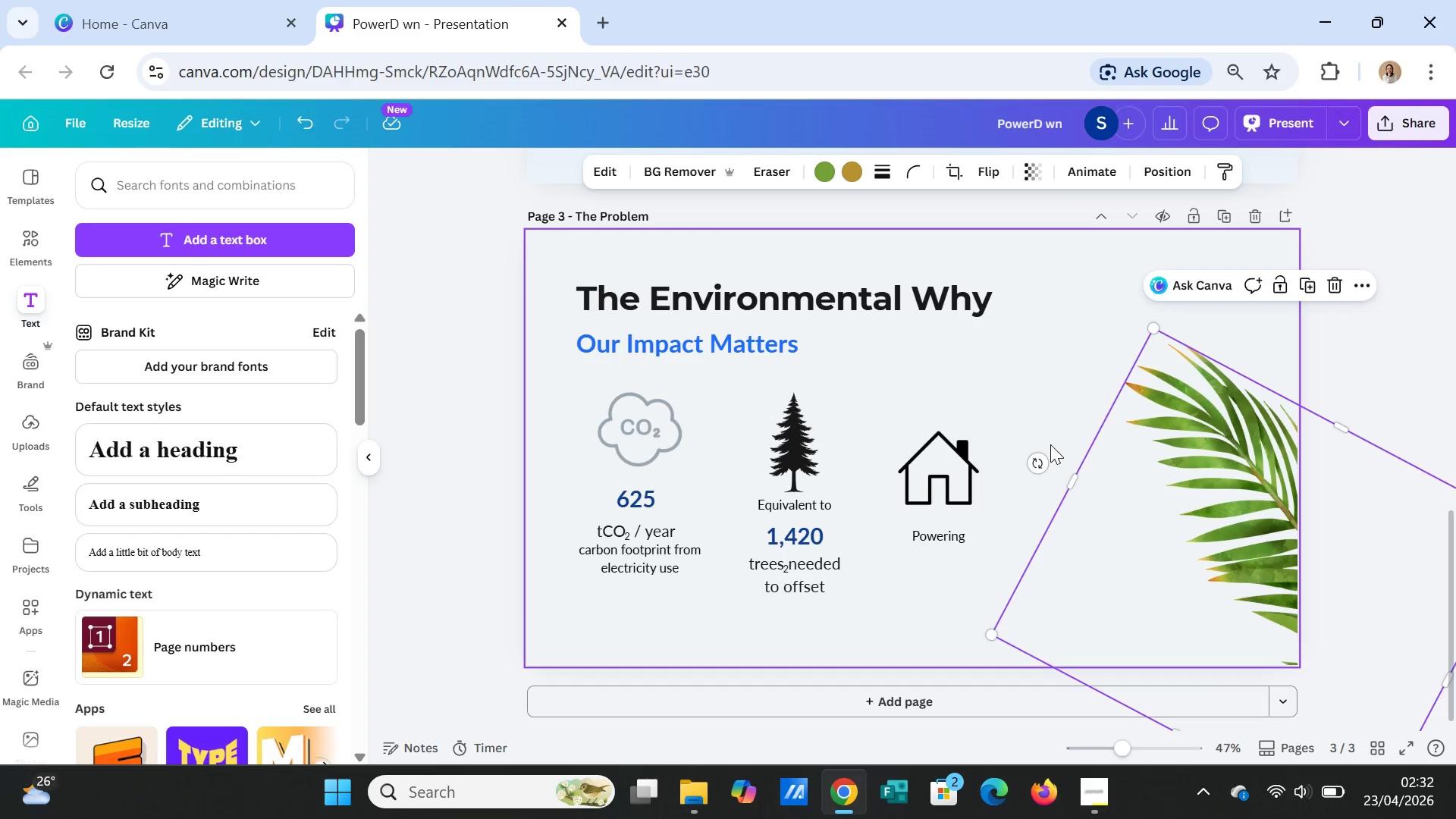 
left_click([1050, 402])
 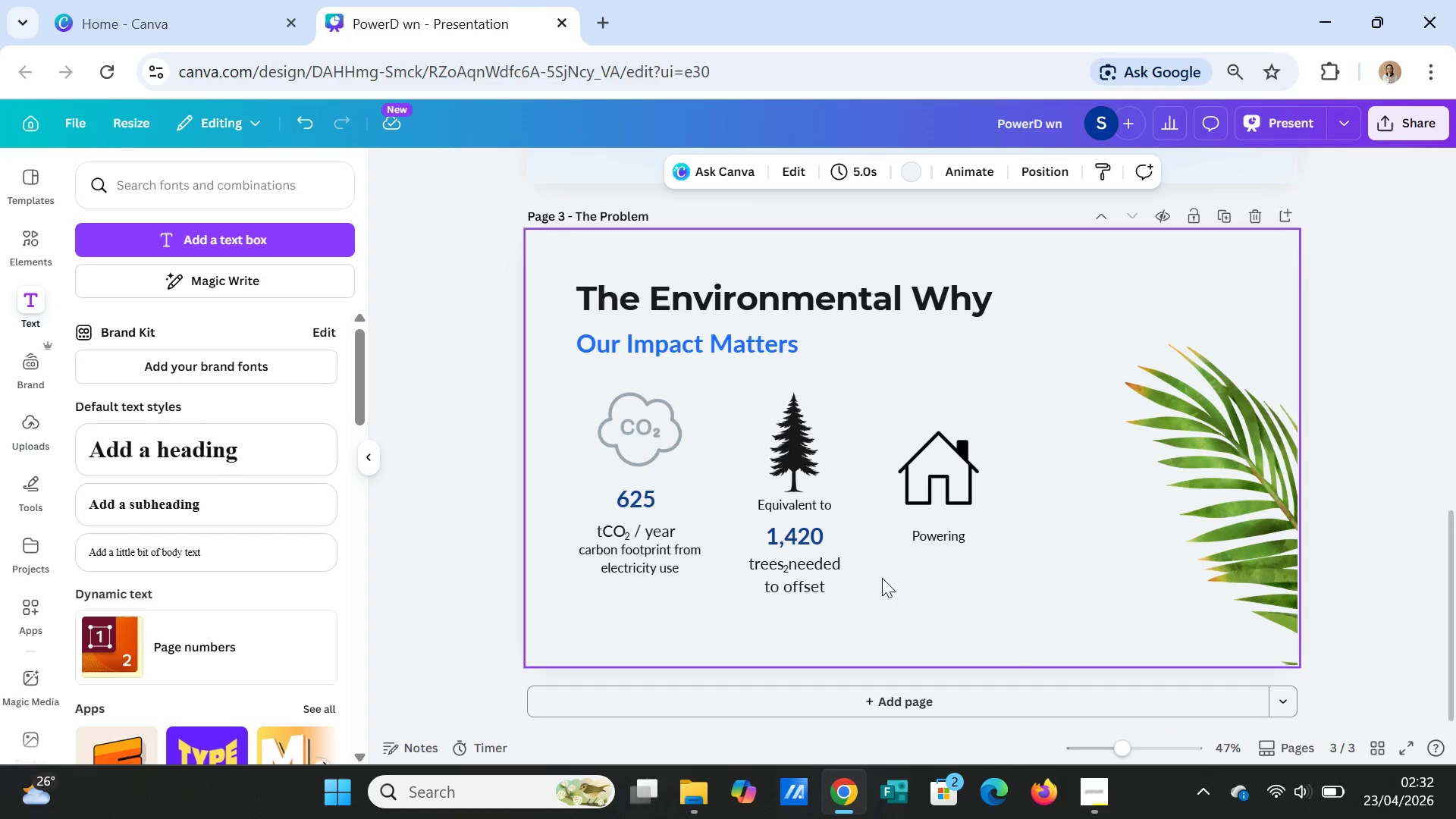 
left_click([811, 538])
 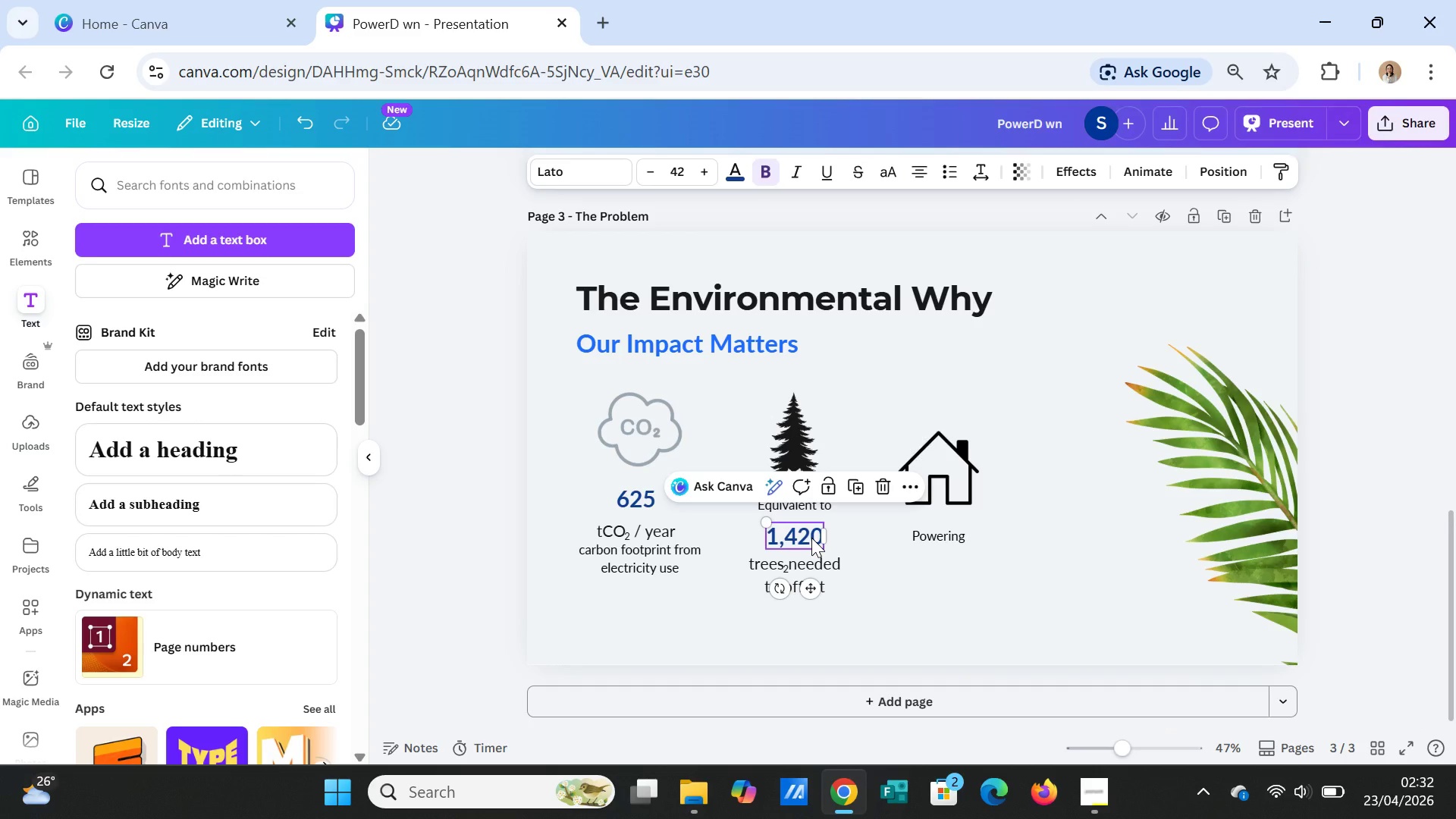 
key(Control+C)
 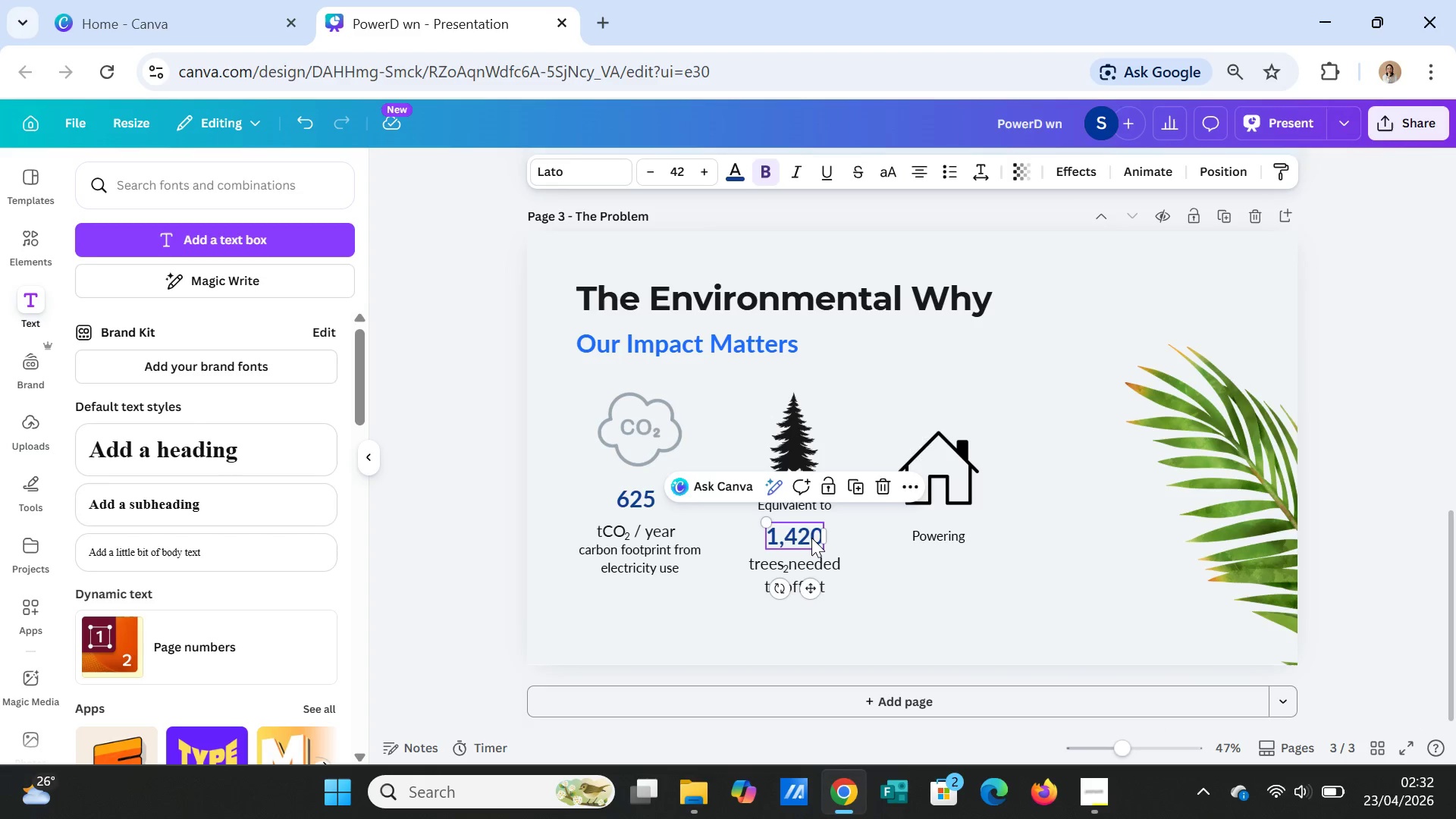 
key(Control+V)
 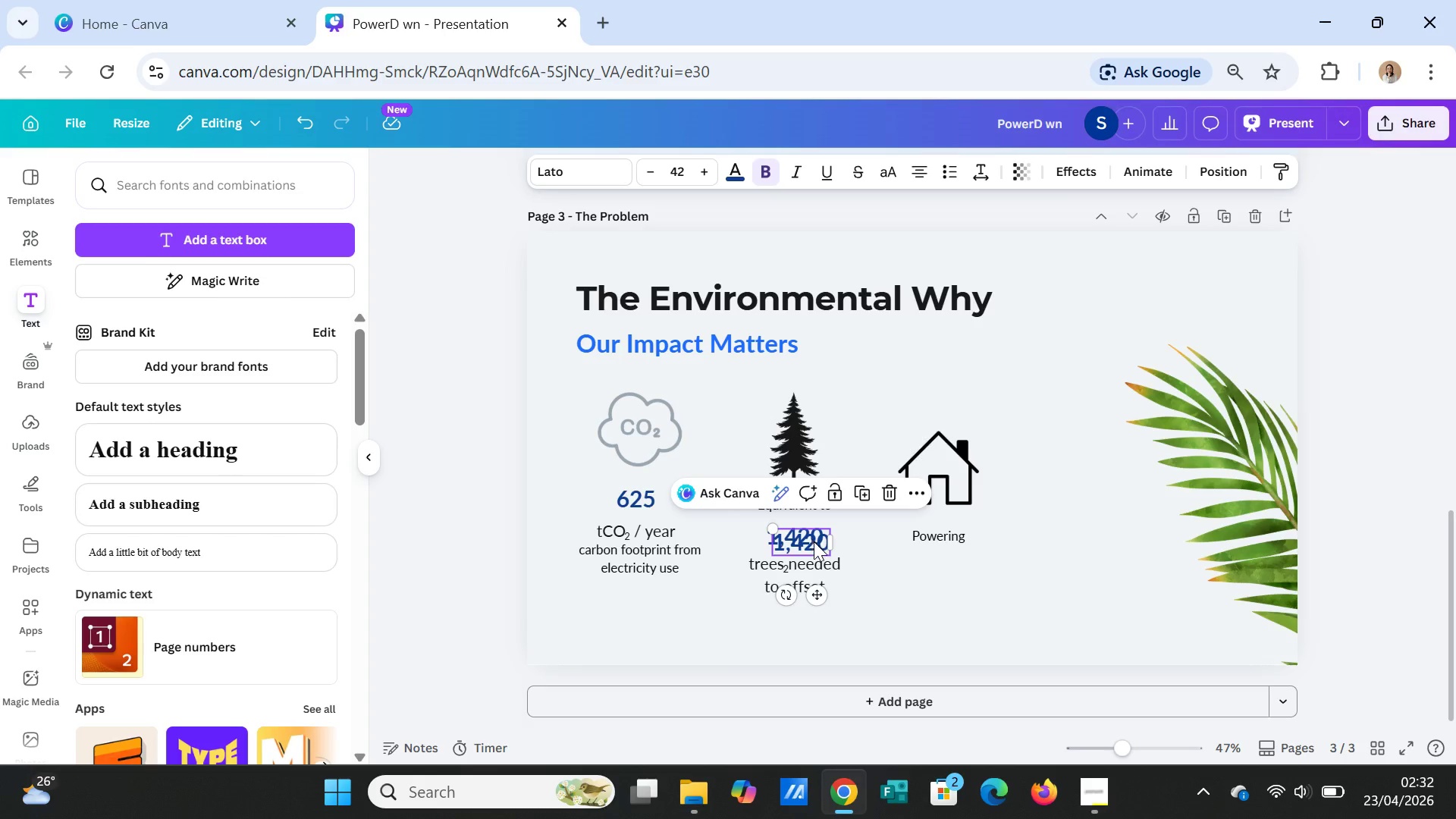 
left_click_drag(start_coordinate=[811, 538], to_coordinate=[945, 563])
 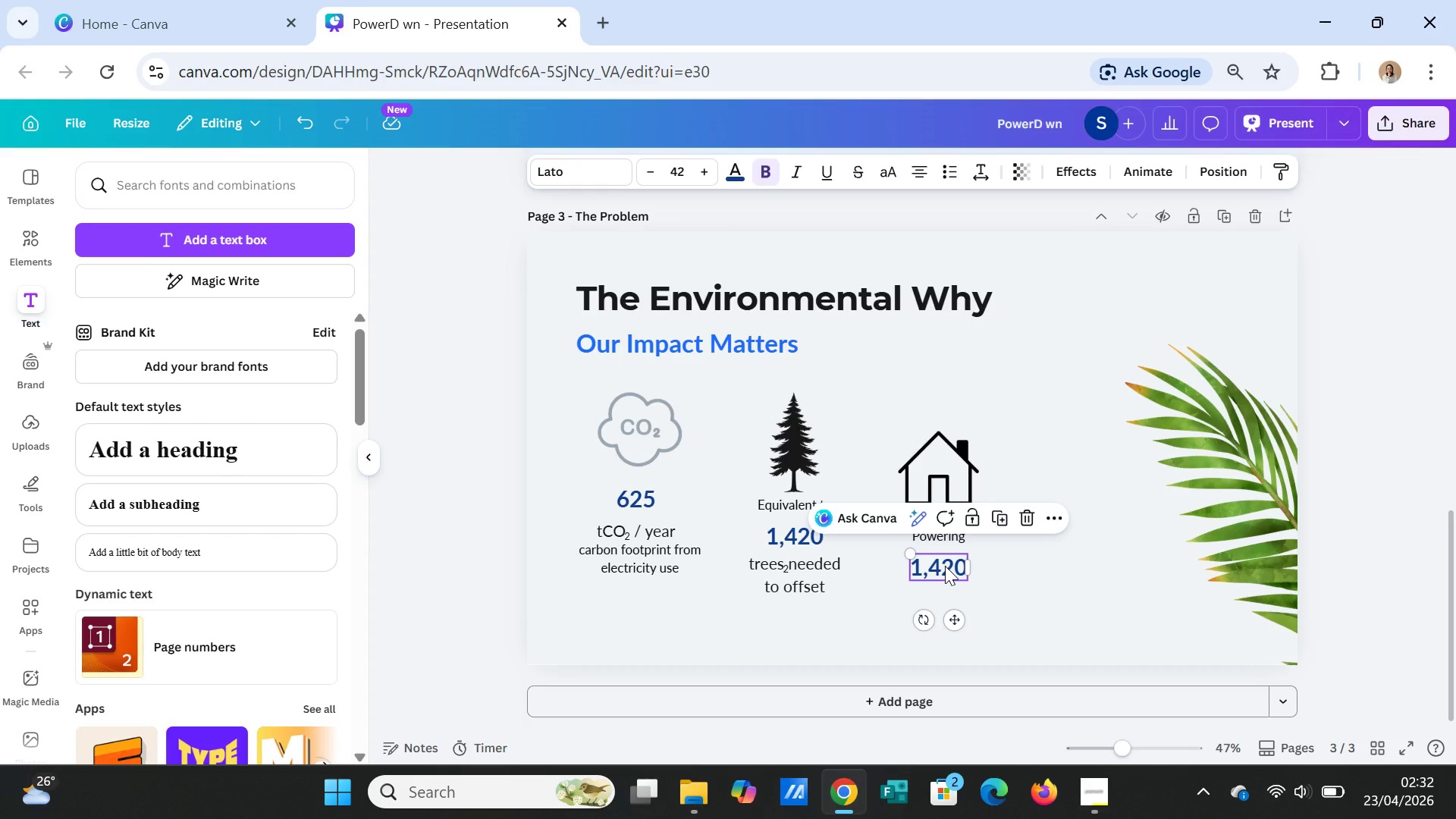 
left_click_drag(start_coordinate=[945, 566], to_coordinate=[945, 561])
 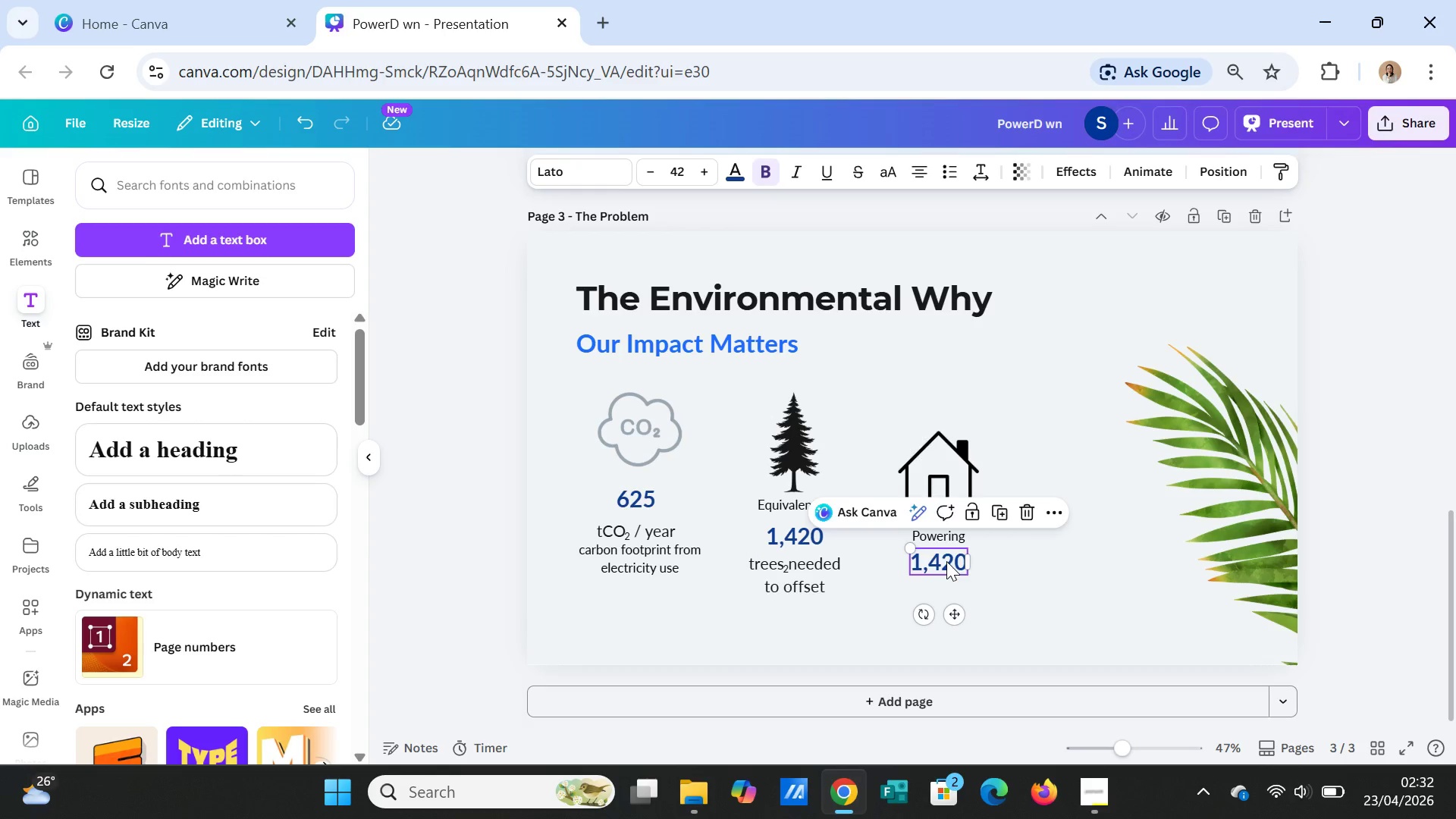 
double_click([946, 561])
 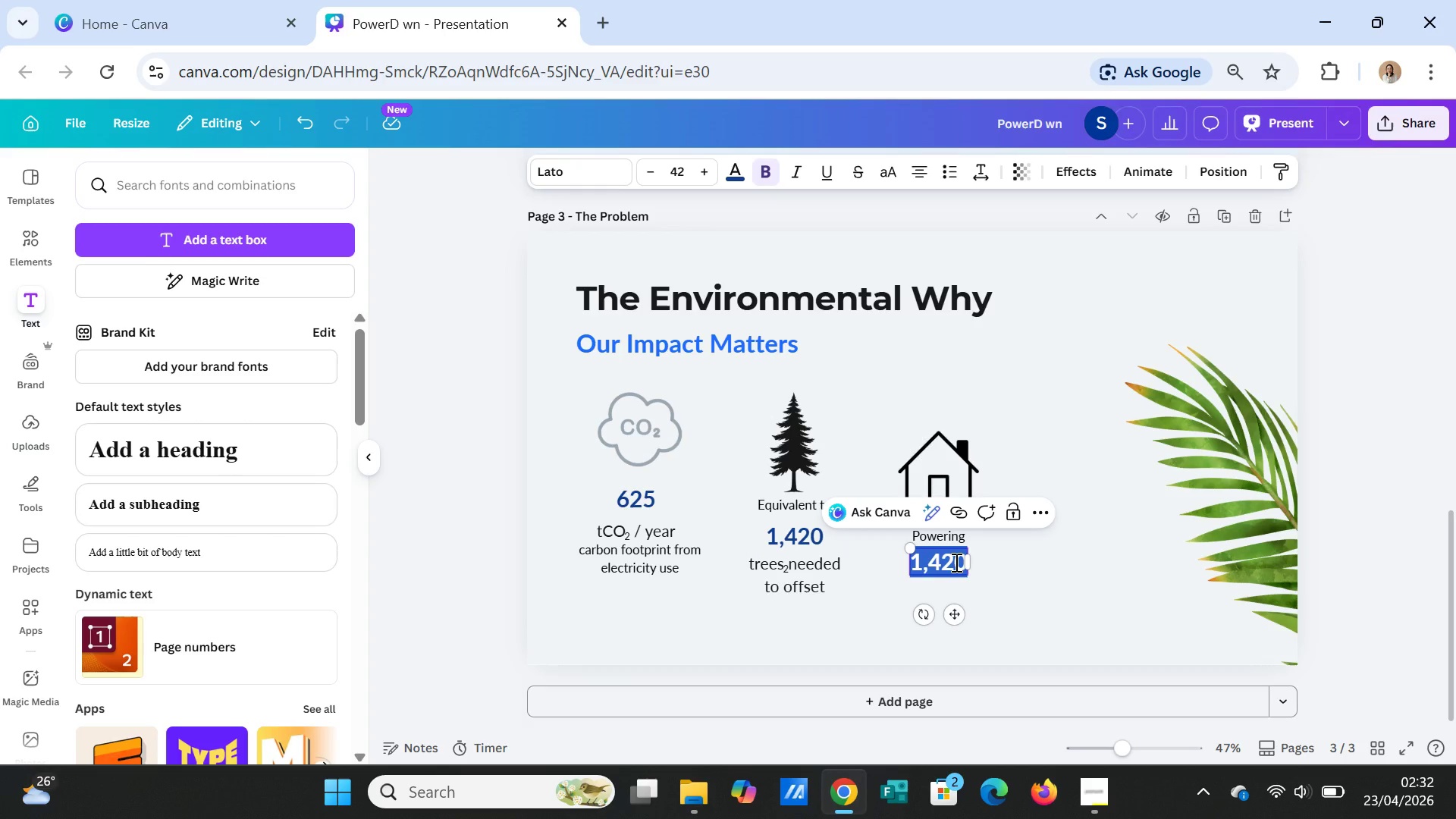 
type(240+)
 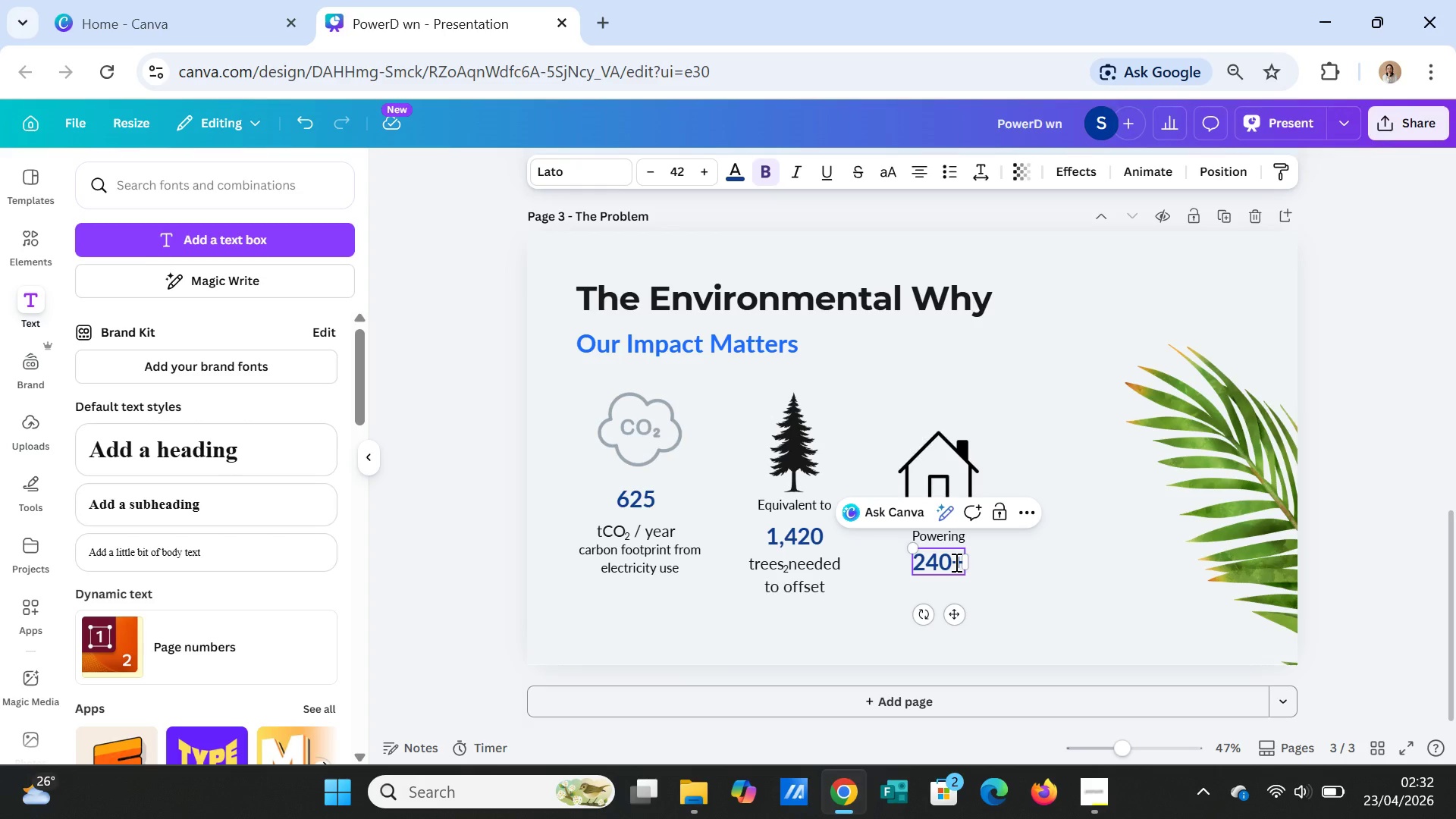 
left_click([1016, 587])
 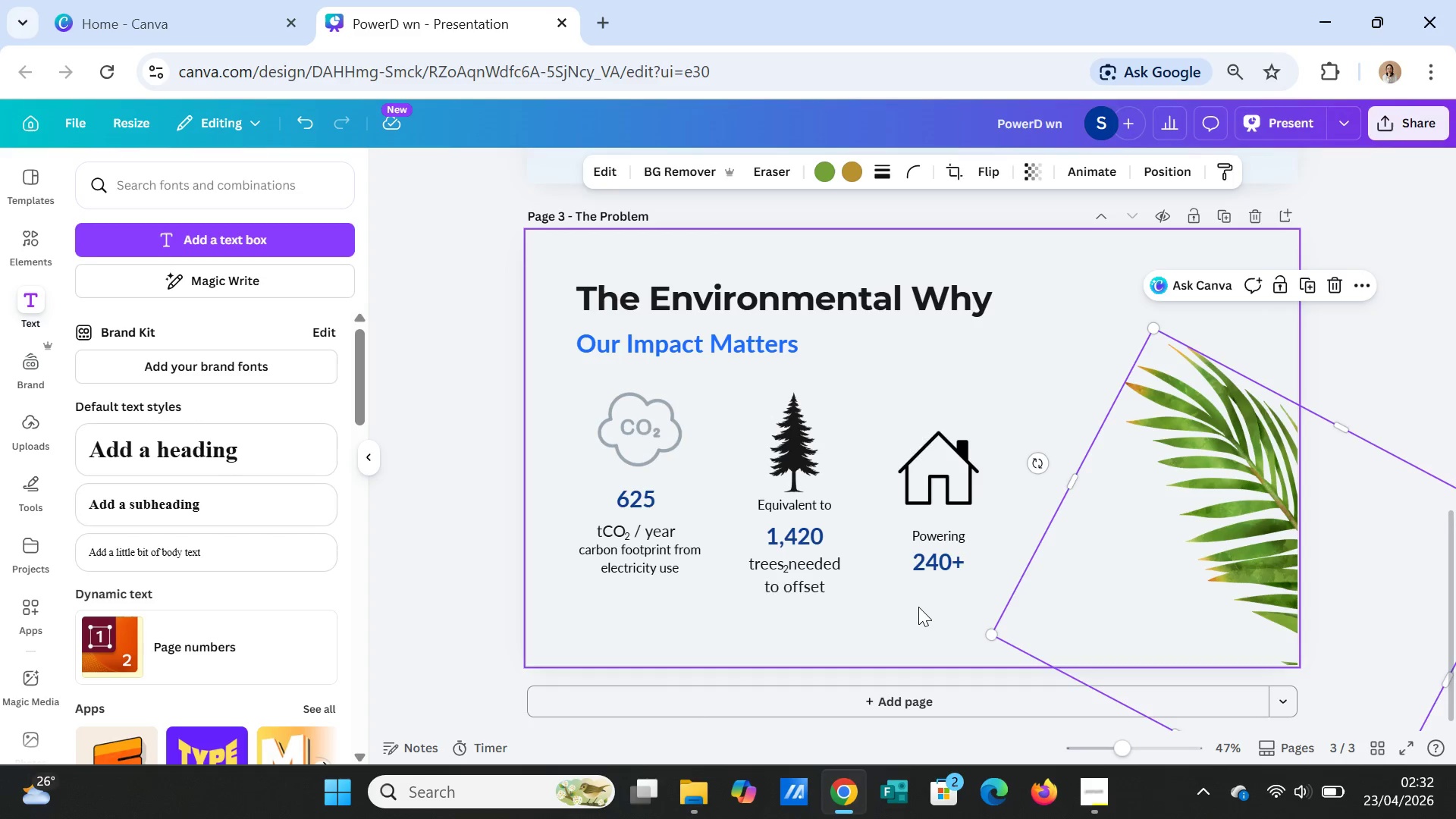 
left_click([918, 607])
 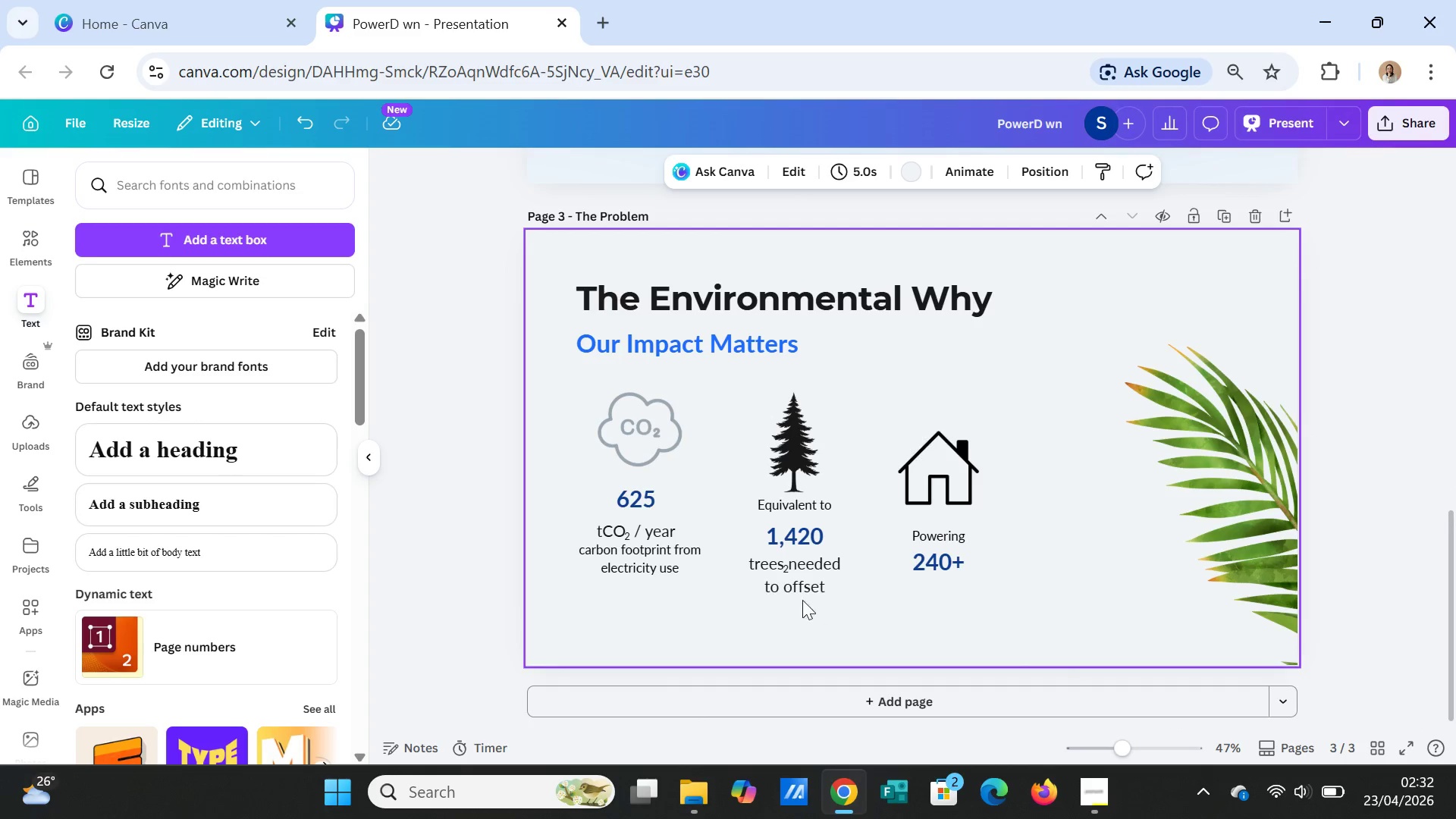 
wait(6.31)
 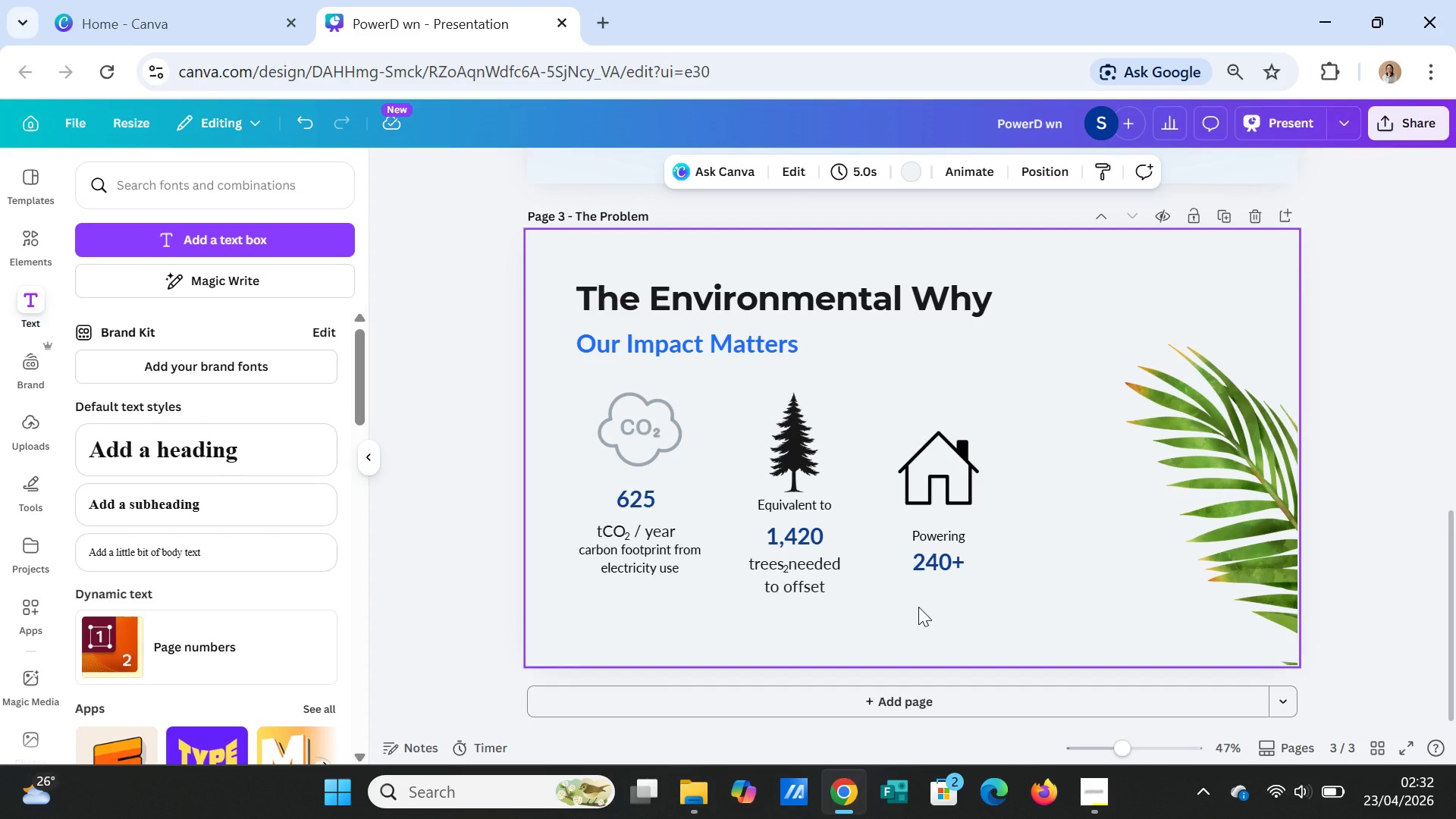 
left_click([801, 580])
 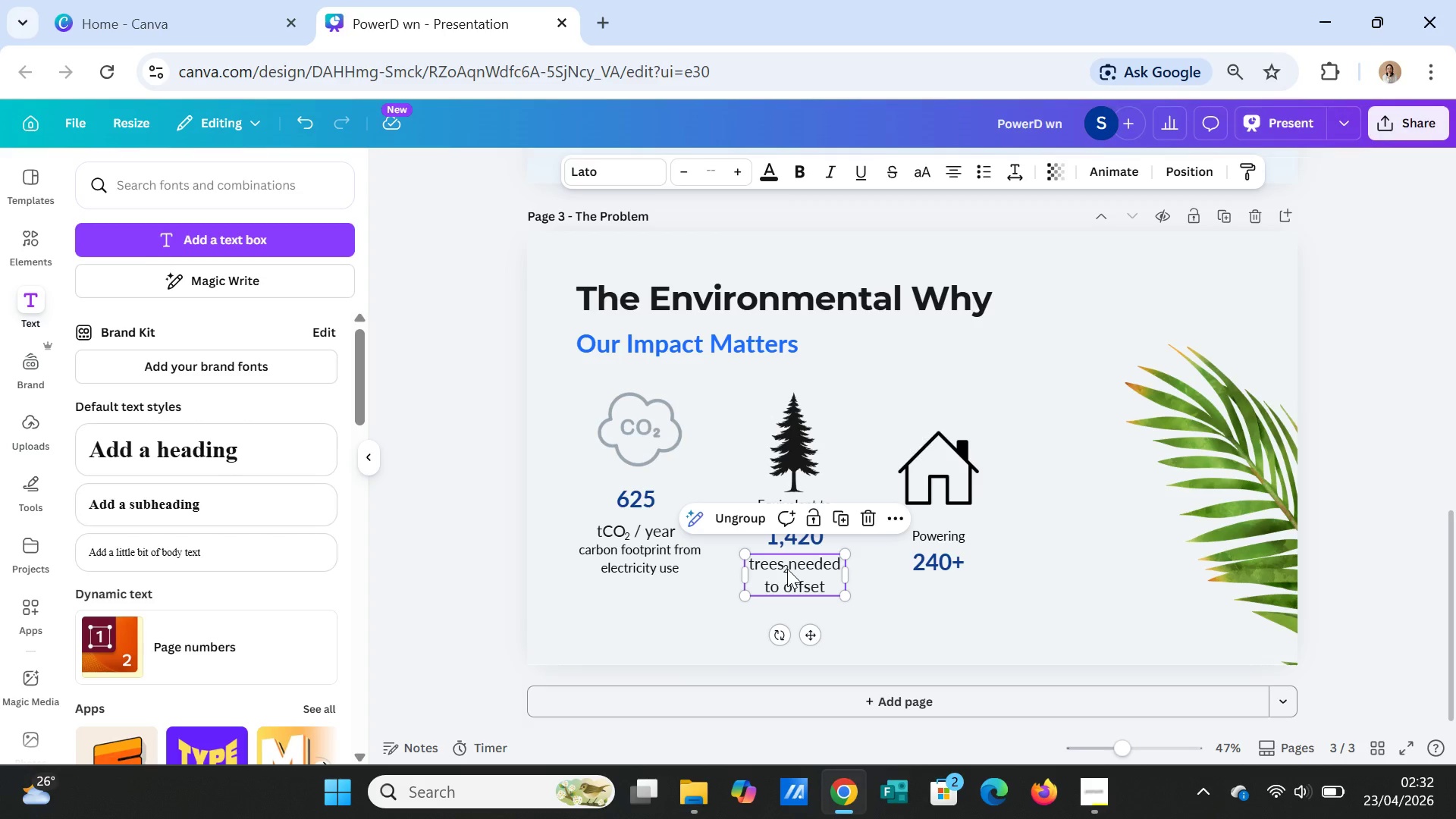 
left_click([787, 569])
 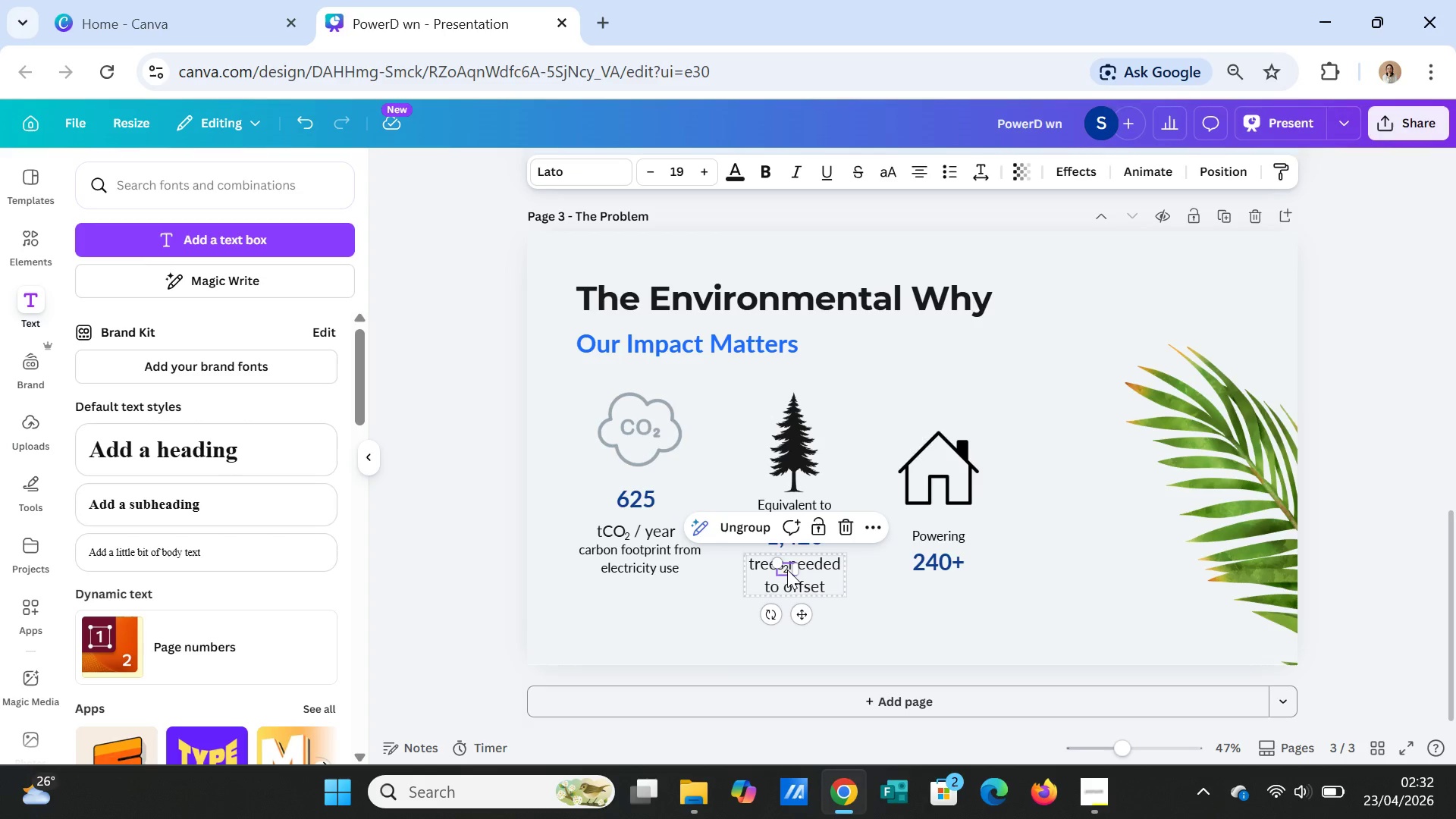 
left_click([787, 570])
 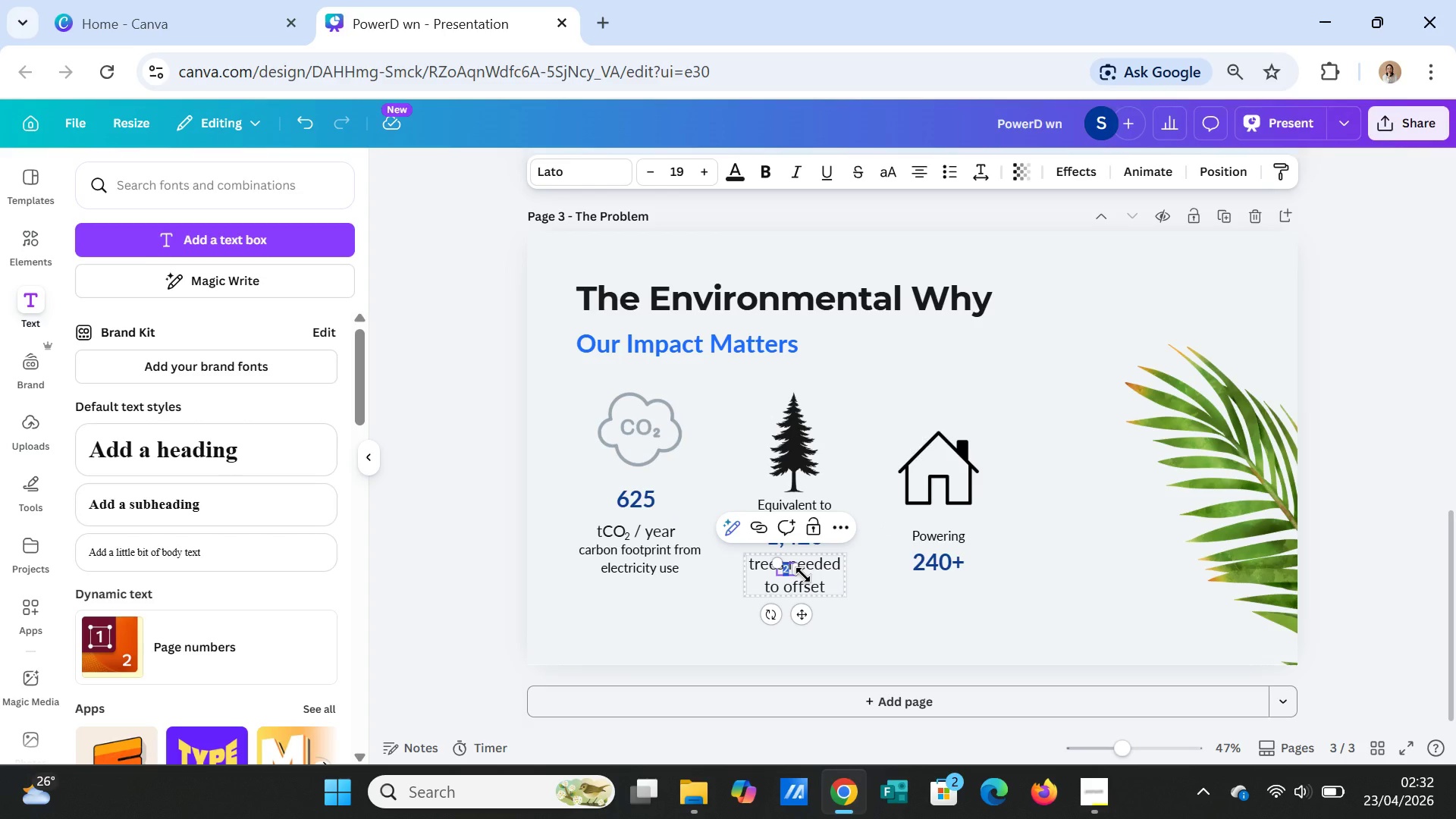 
key(Delete)
 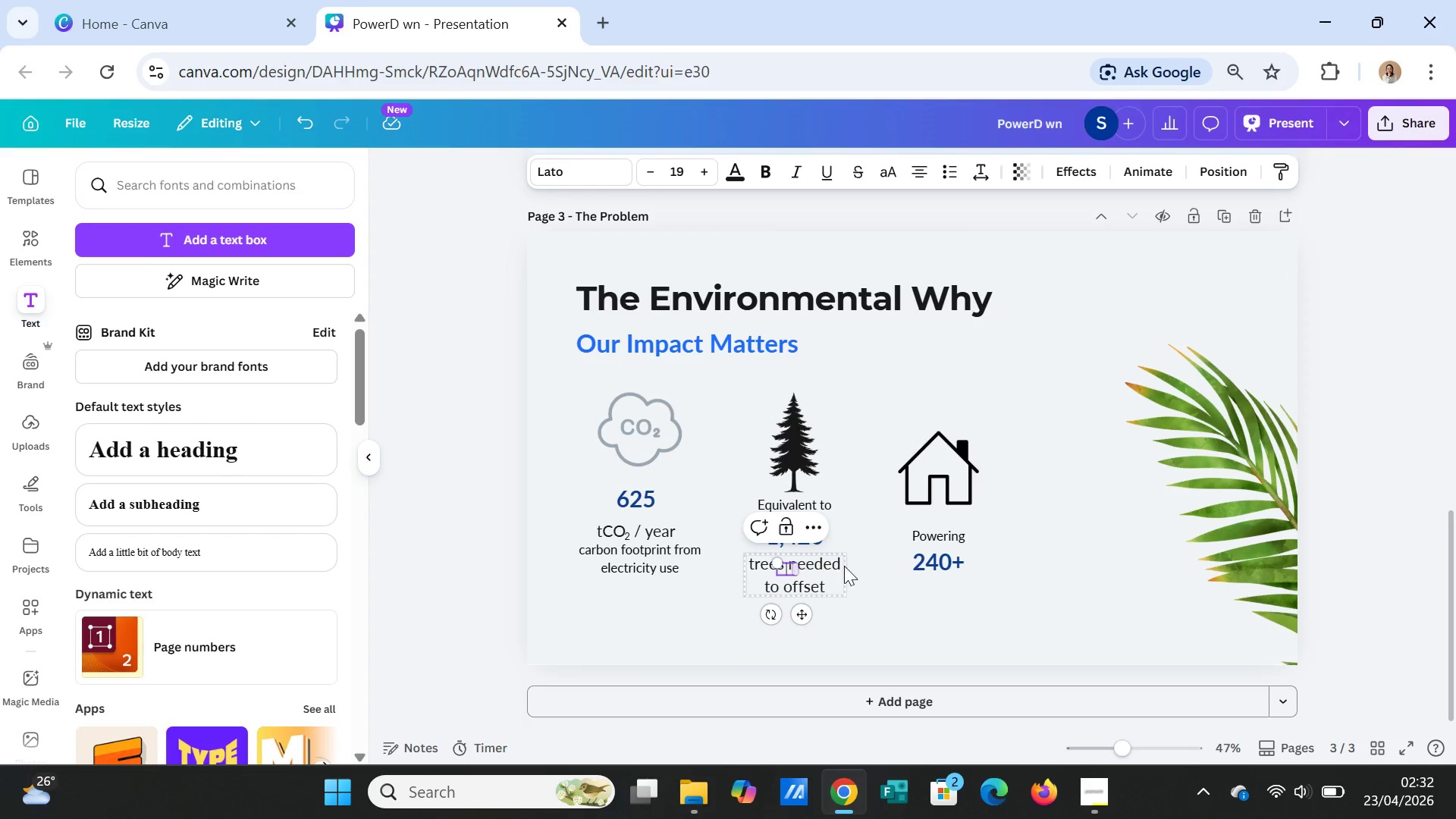 
left_click([878, 566])
 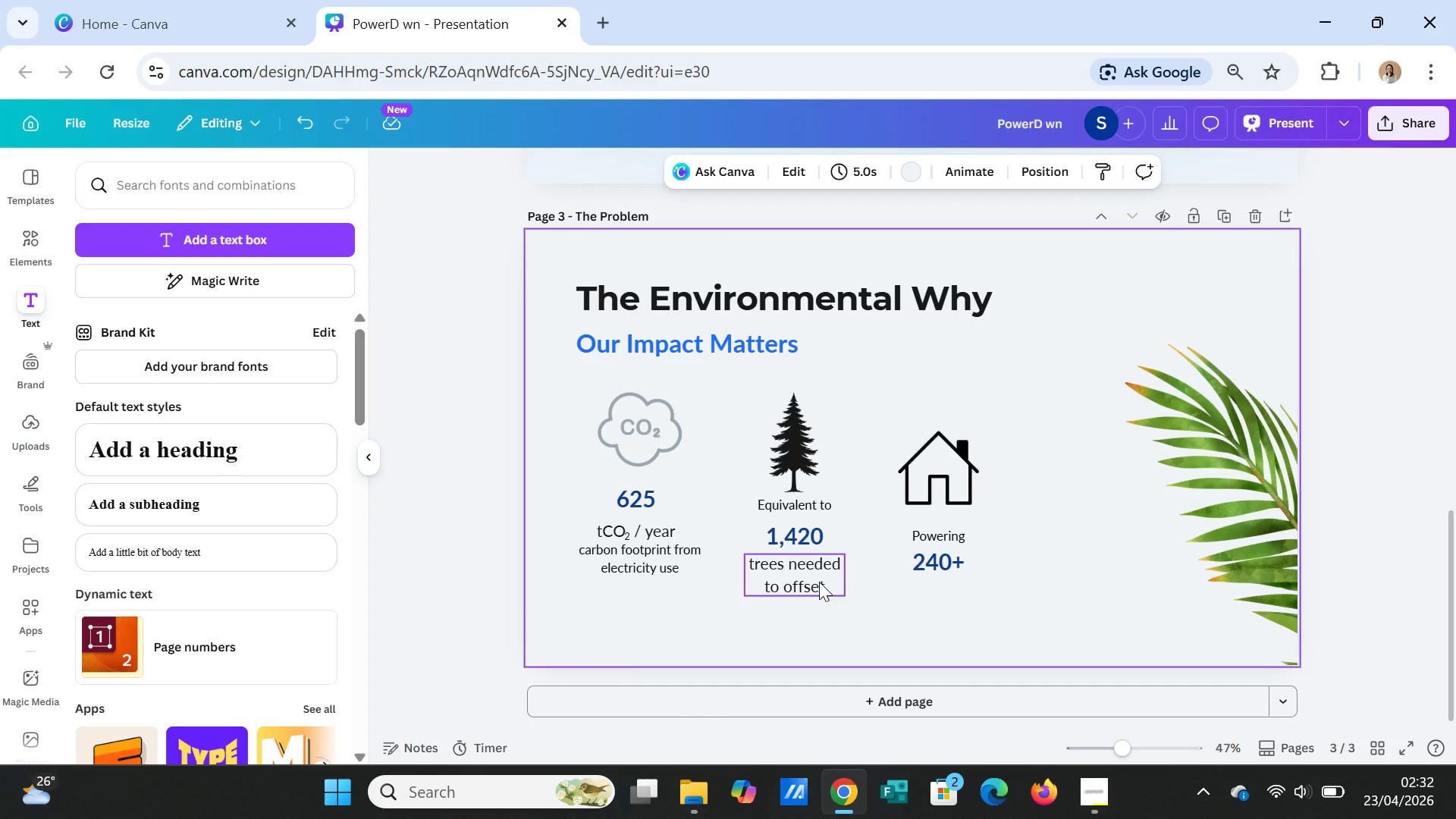 
left_click([819, 582])
 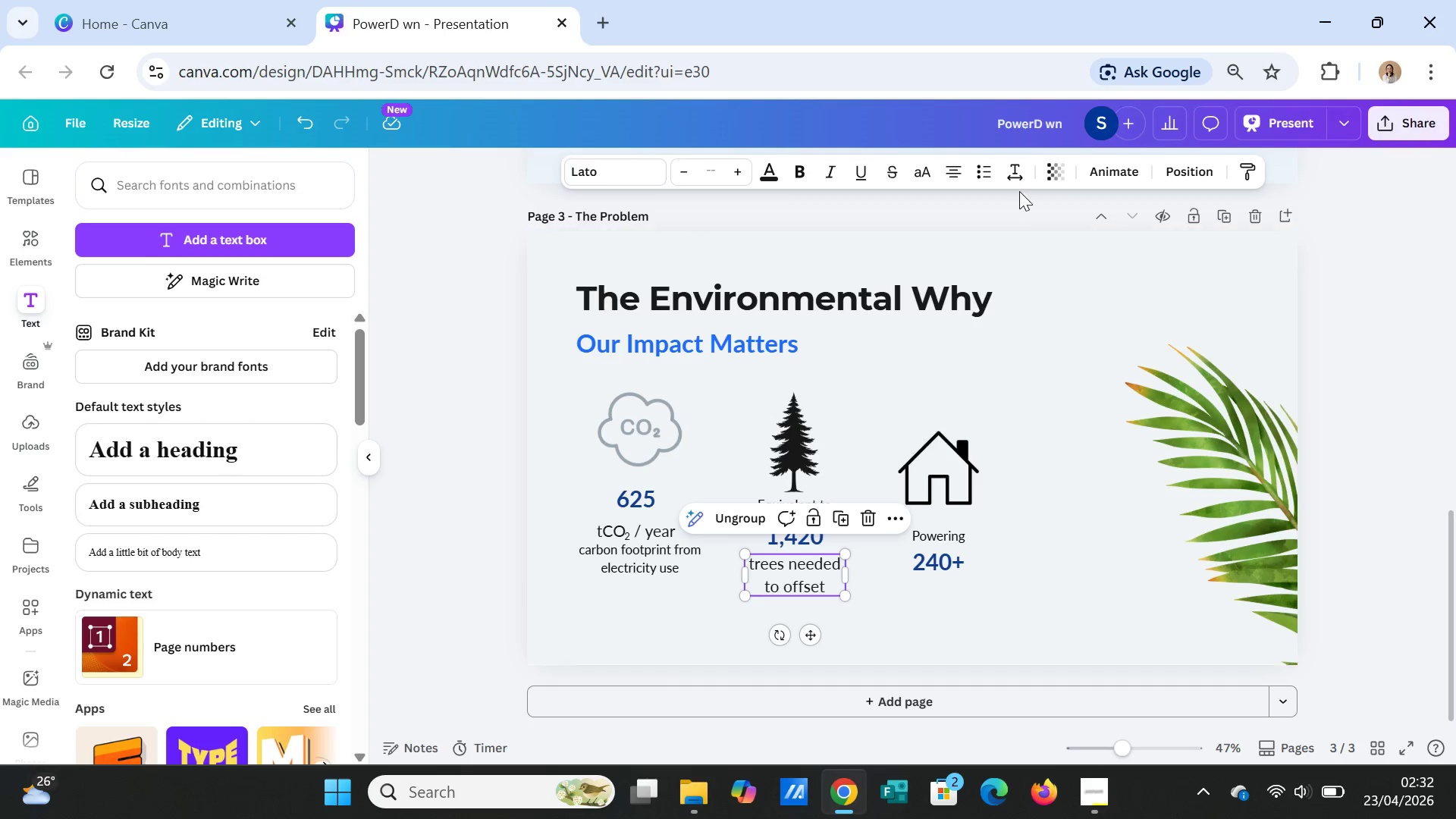 
left_click([1019, 168])
 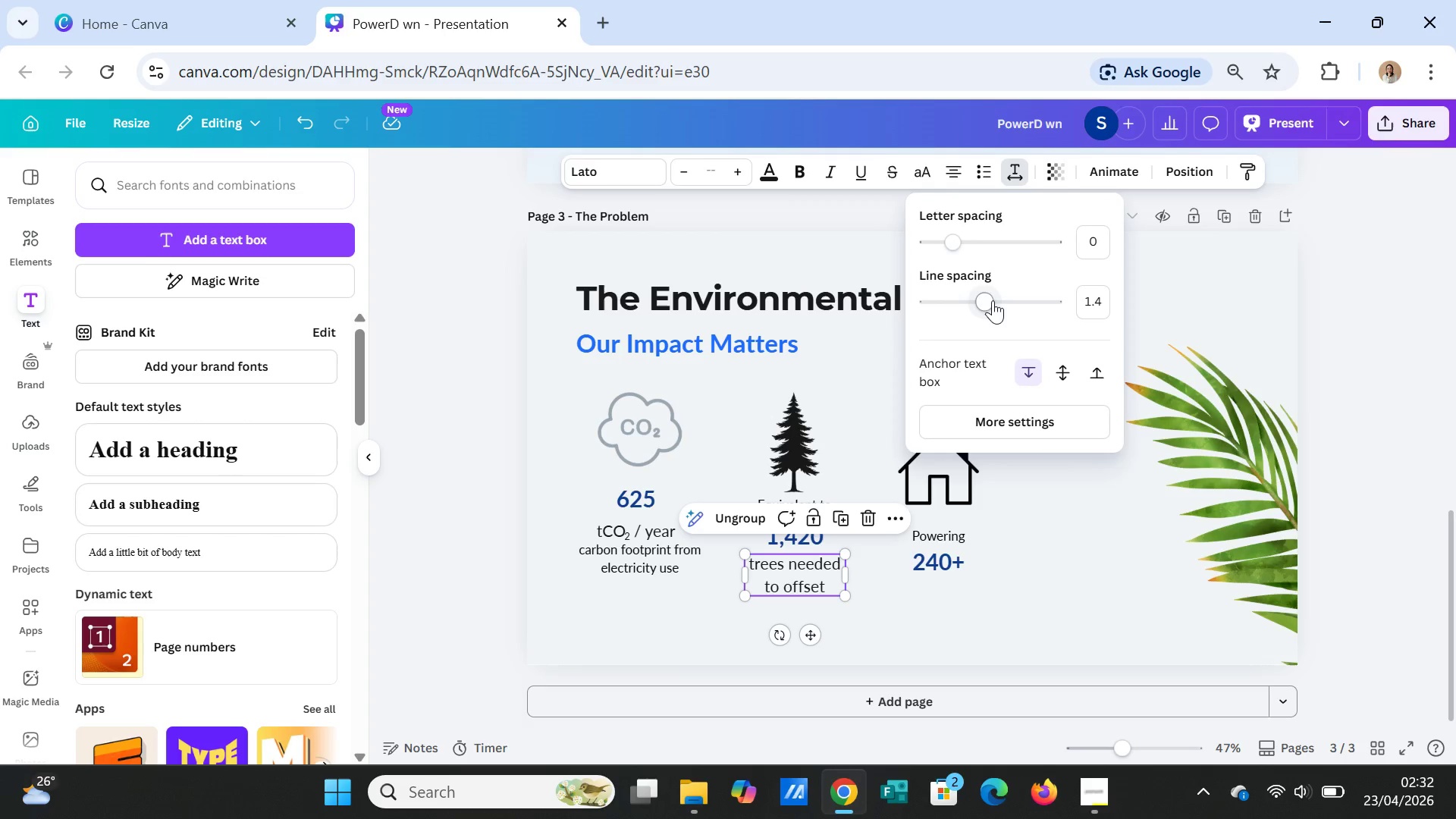 
left_click_drag(start_coordinate=[984, 299], to_coordinate=[965, 290])
 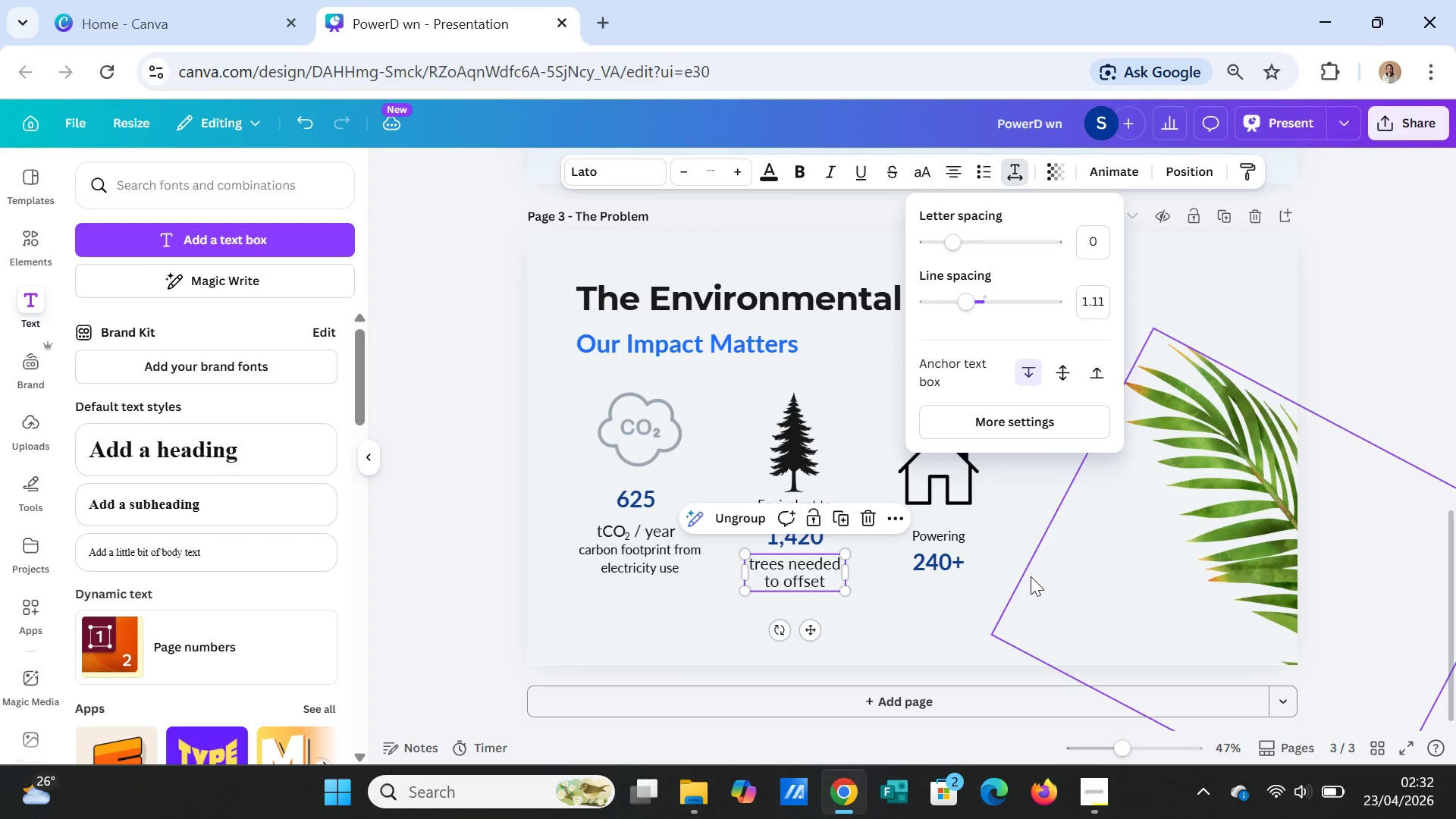 
left_click([1031, 576])
 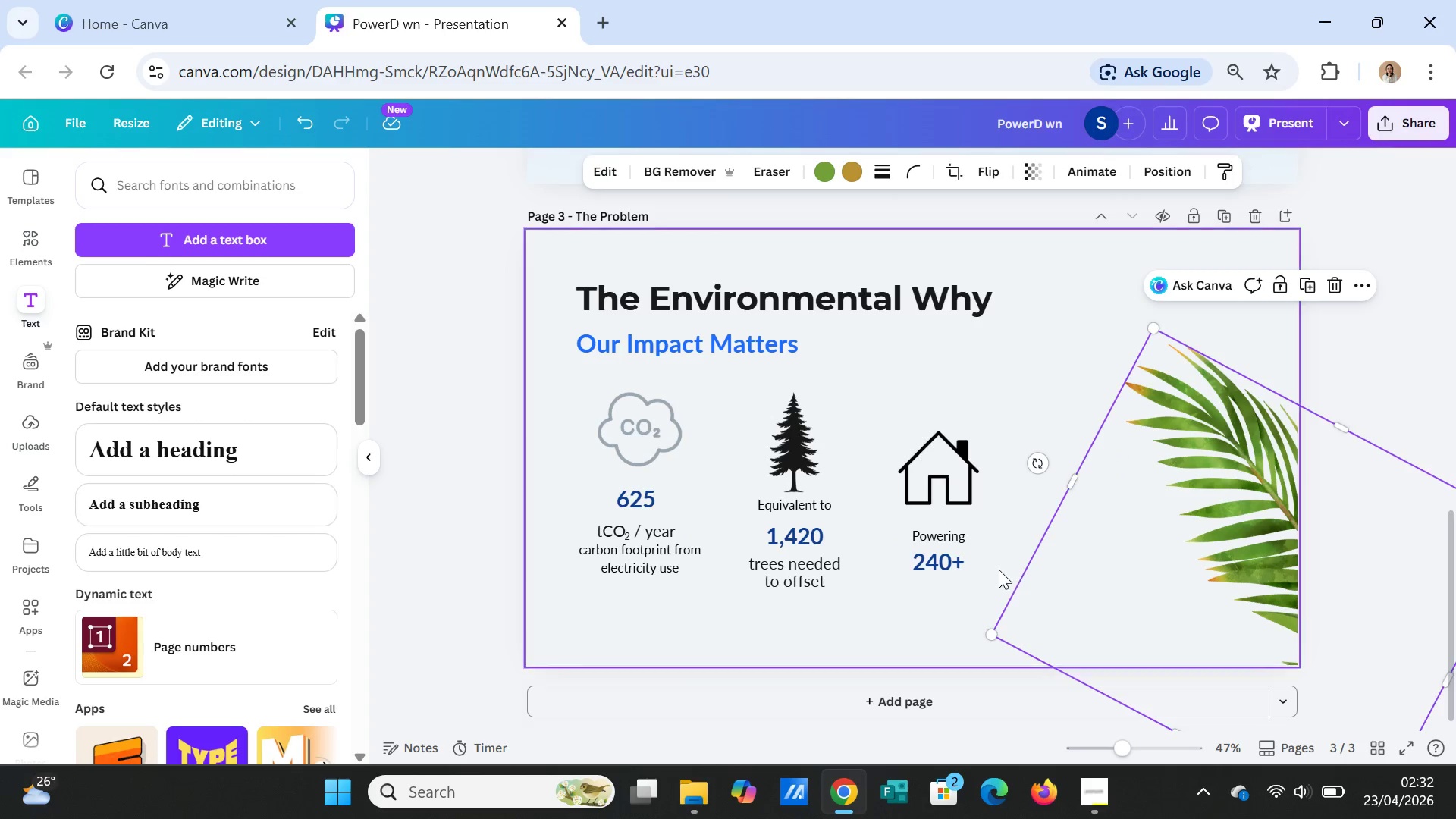 
left_click([997, 567])
 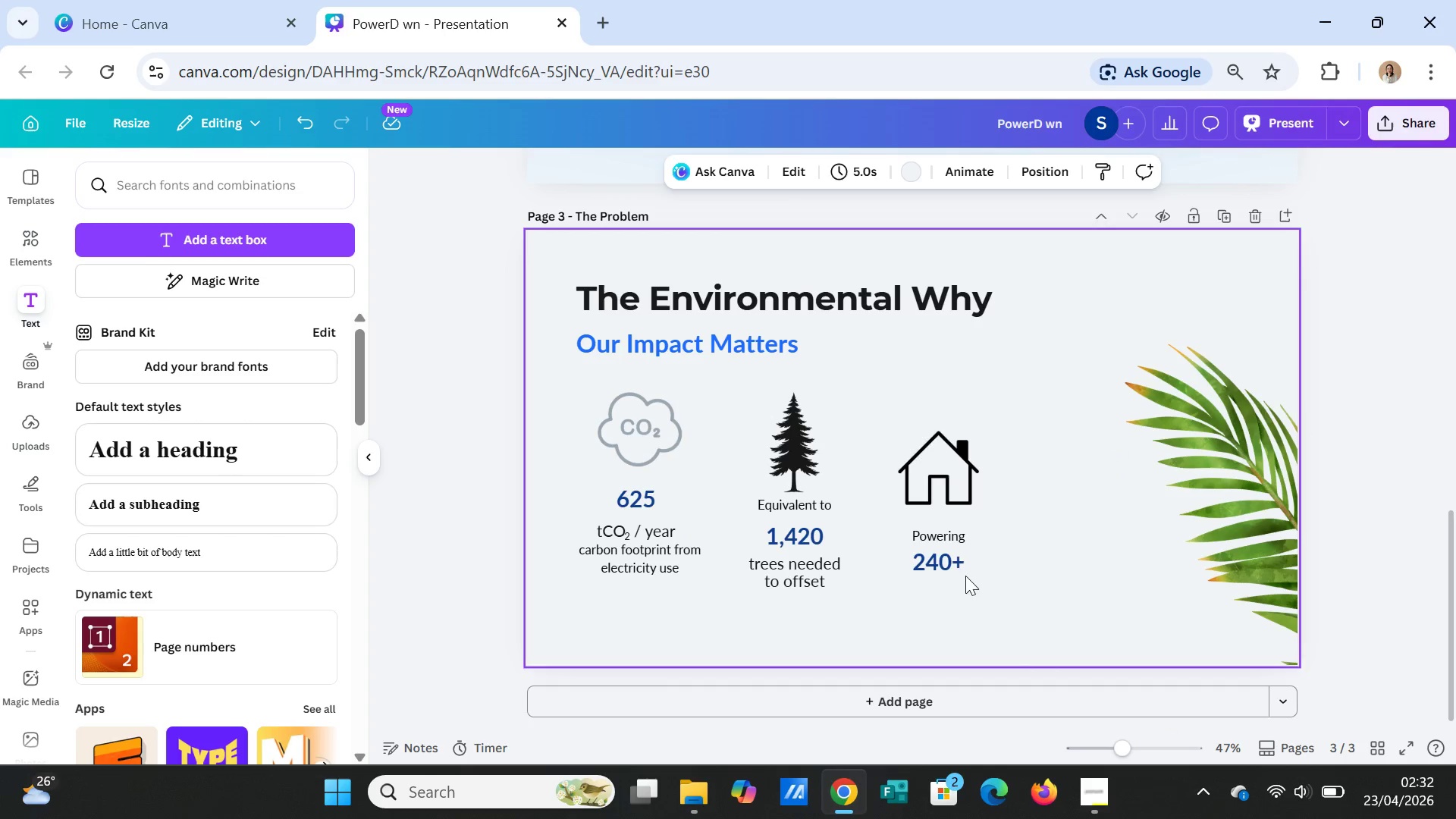 
left_click([654, 564])
 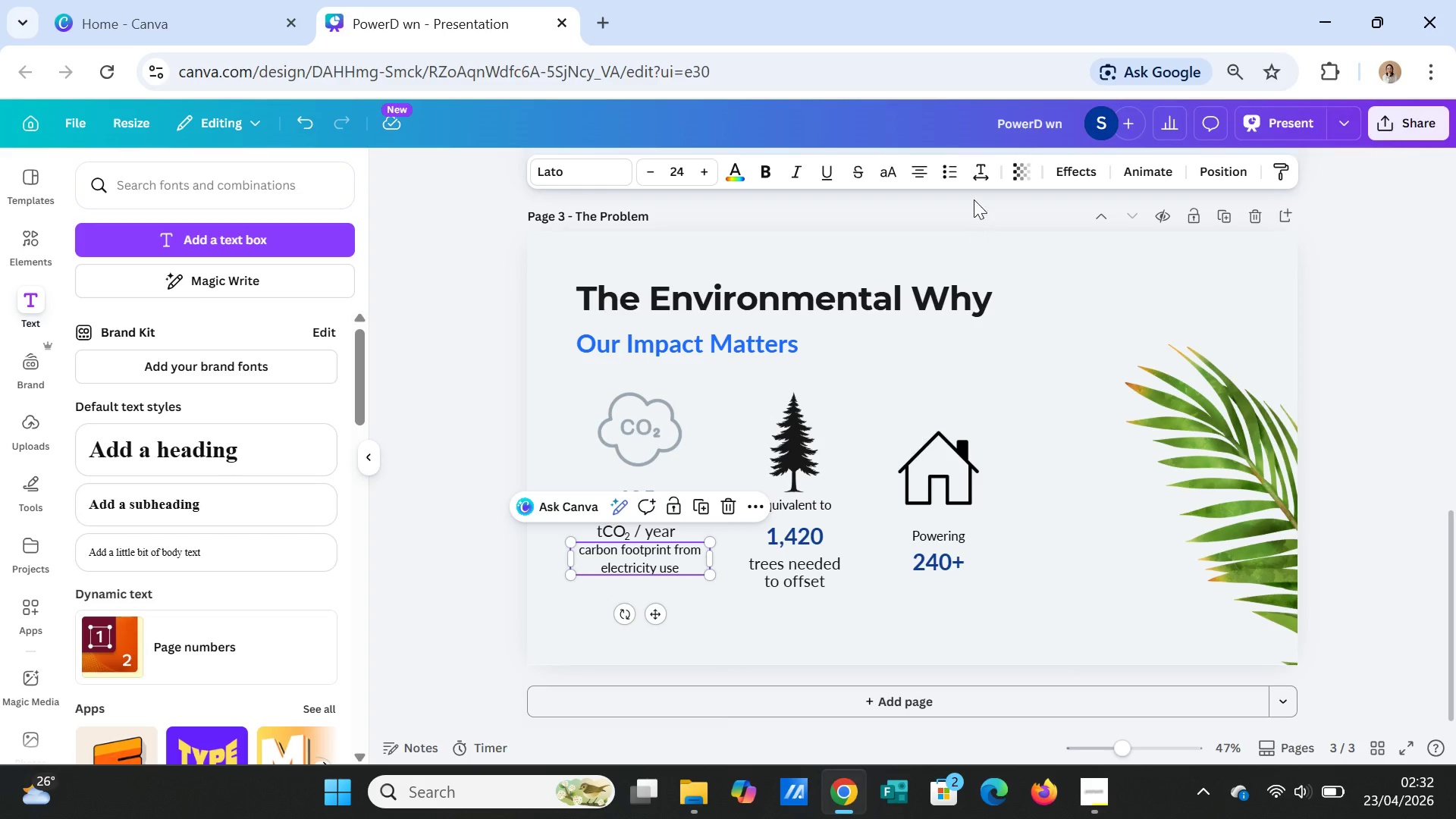 
left_click([981, 171])
 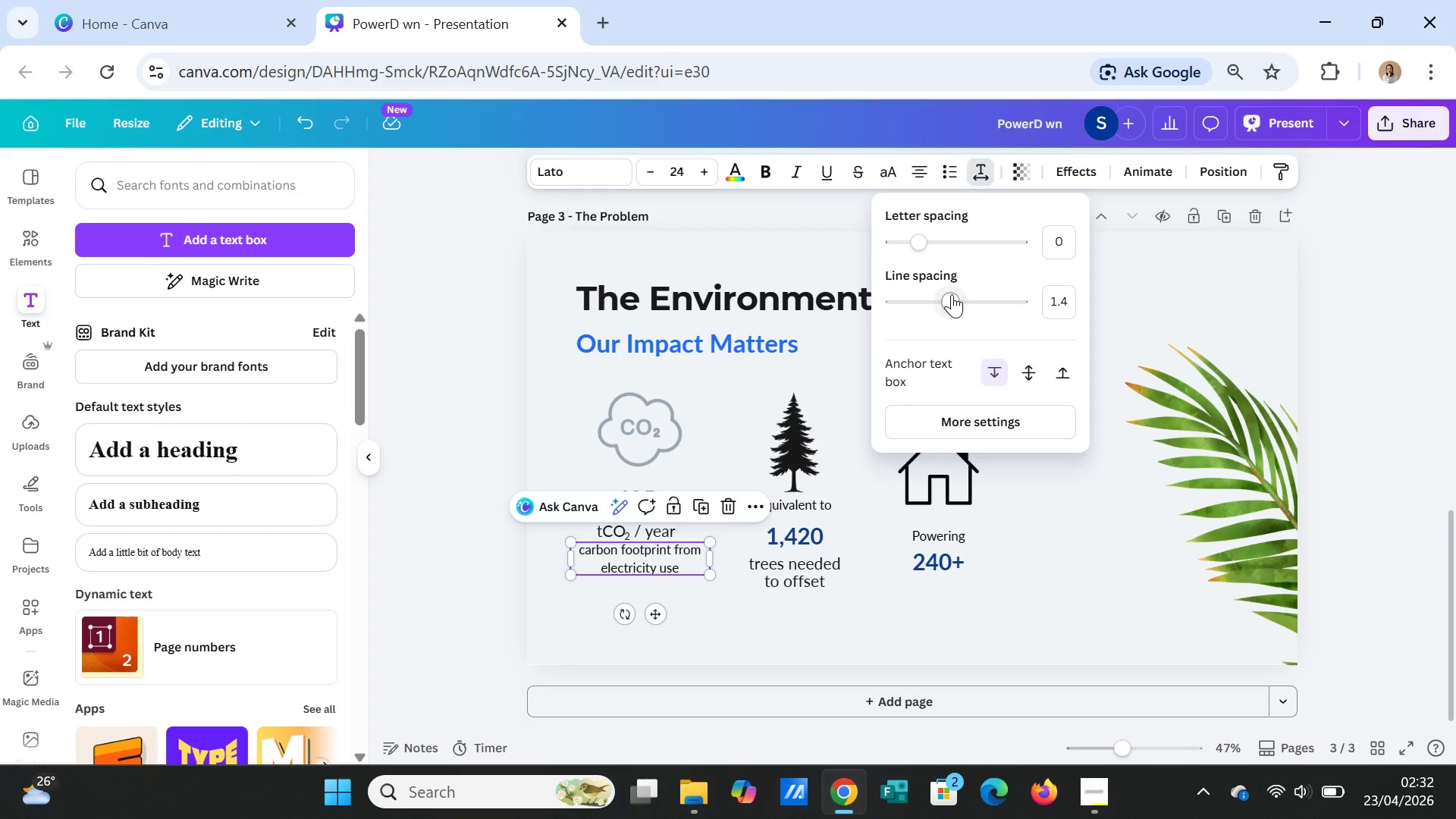 
left_click_drag(start_coordinate=[946, 297], to_coordinate=[937, 296])
 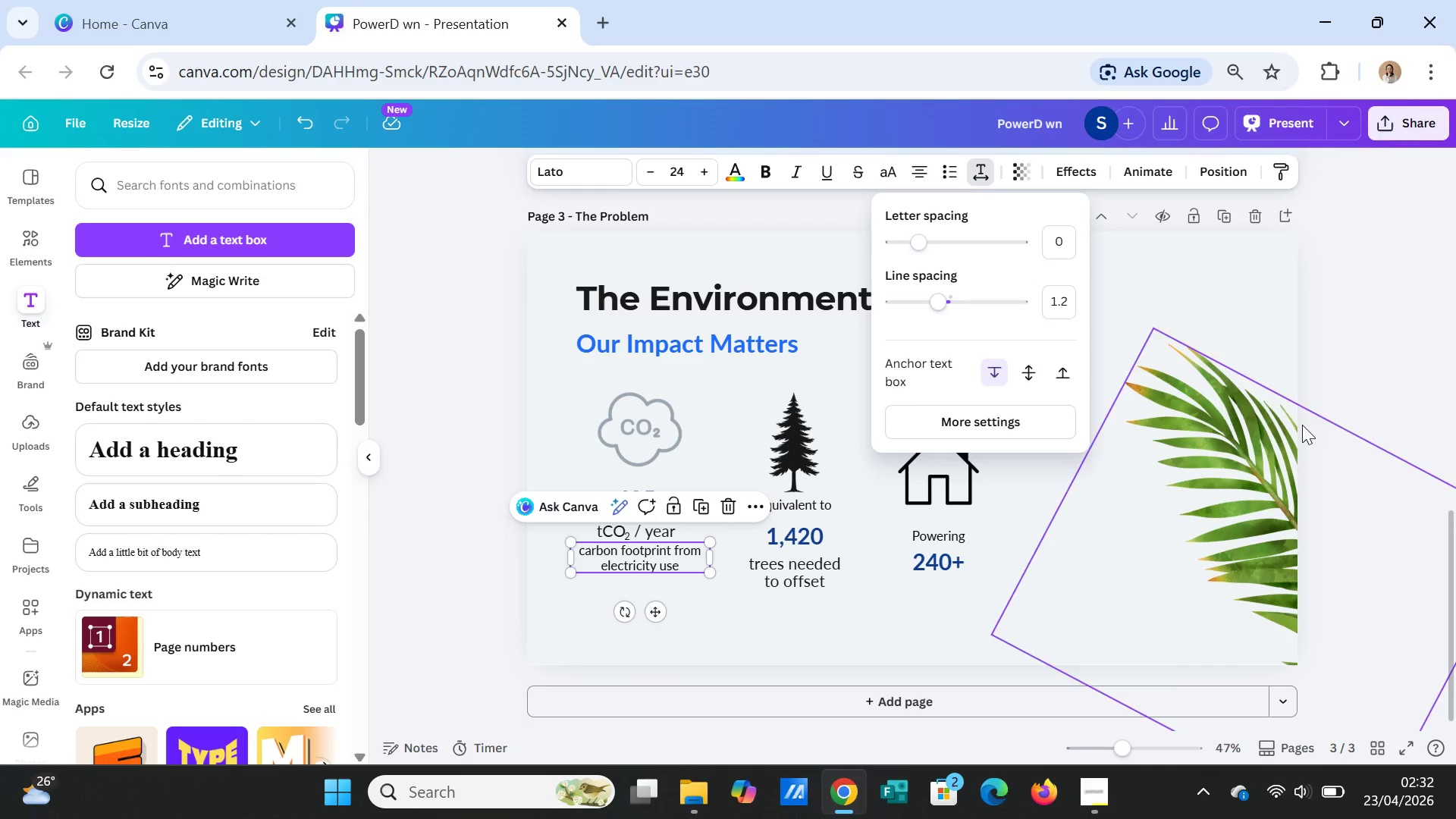 
left_click([1375, 328])
 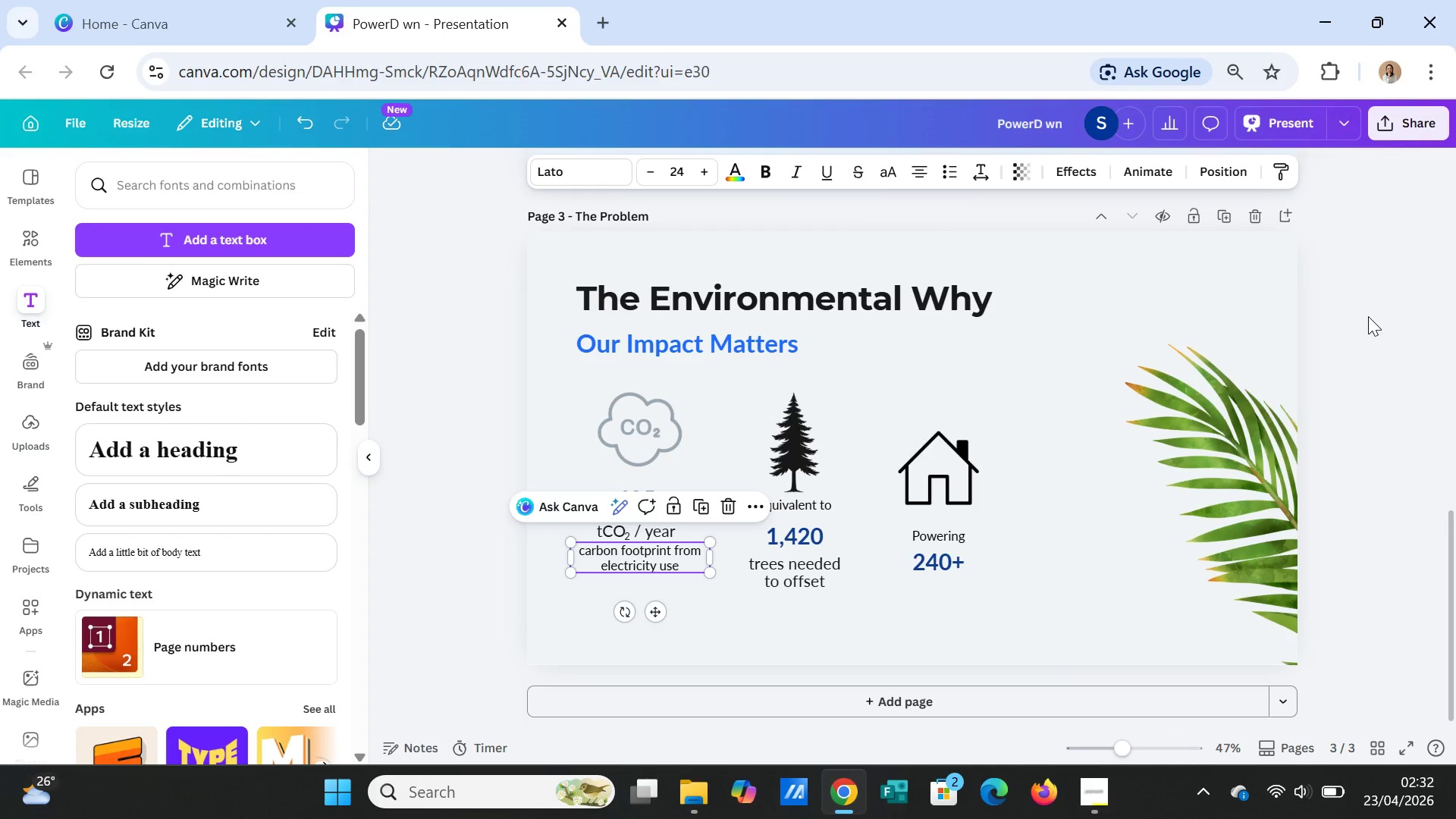 
left_click([1369, 313])
 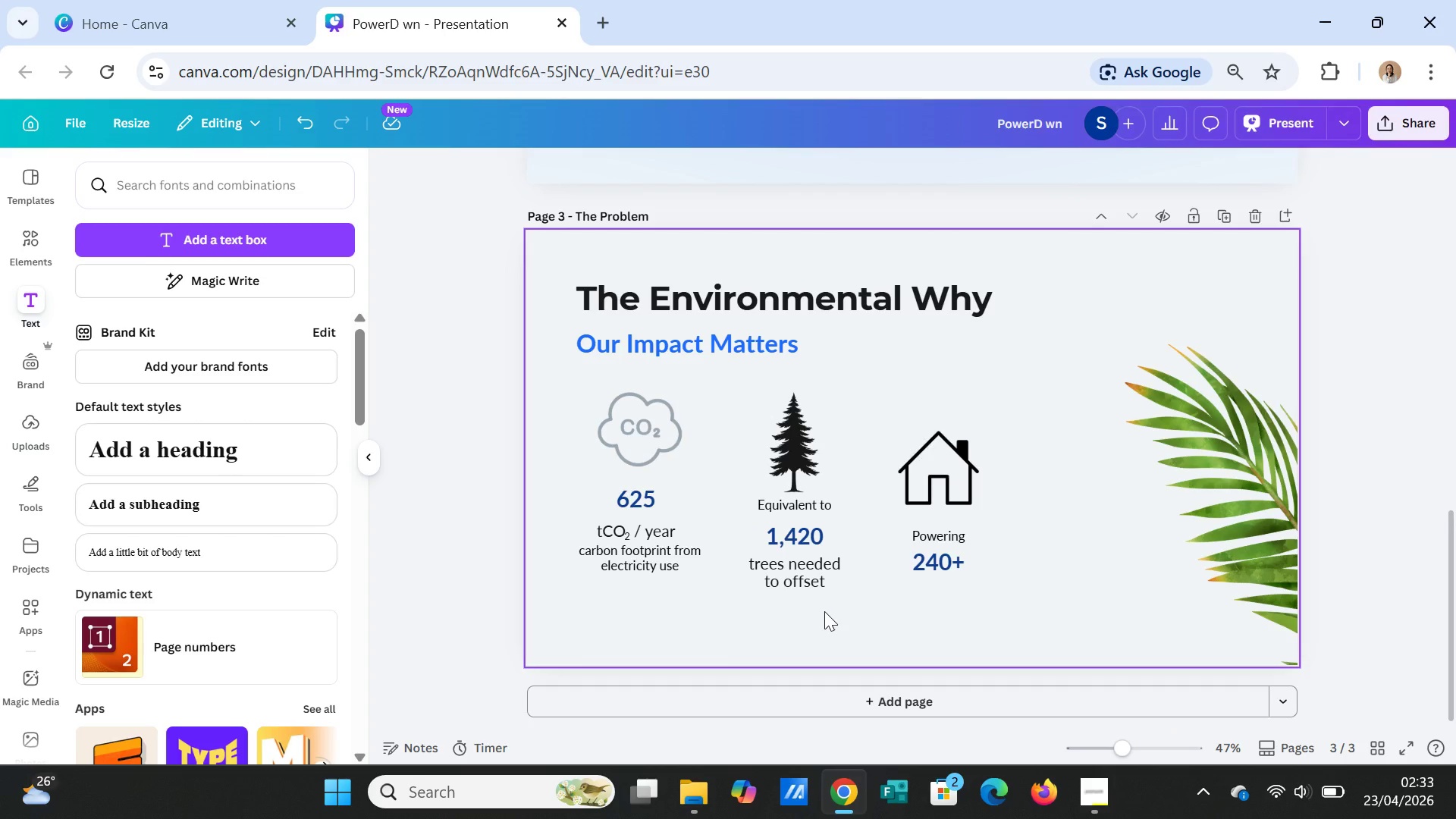 
wait(19.69)
 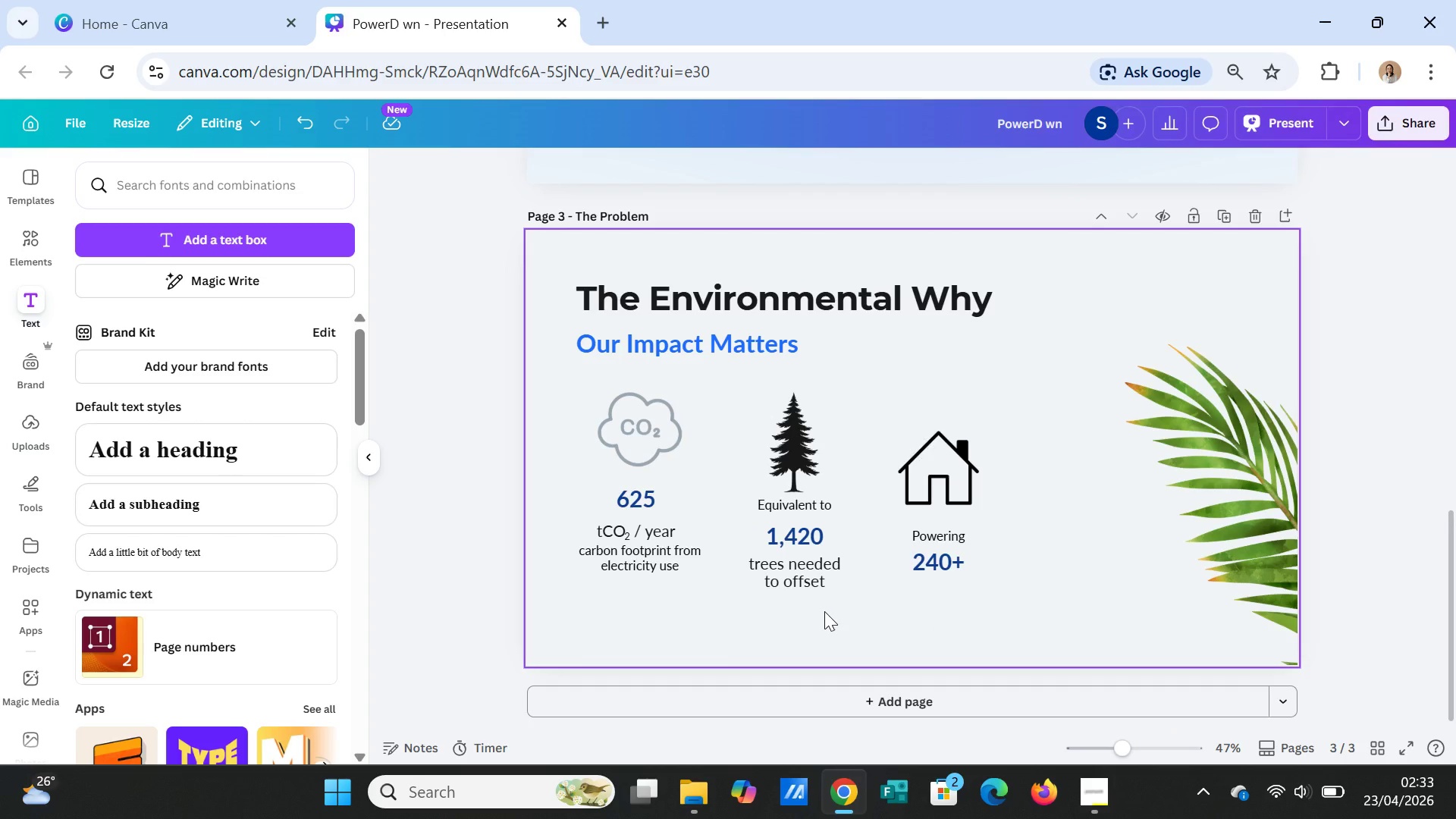 
left_click_drag(start_coordinate=[945, 532], to_coordinate=[945, 522])
 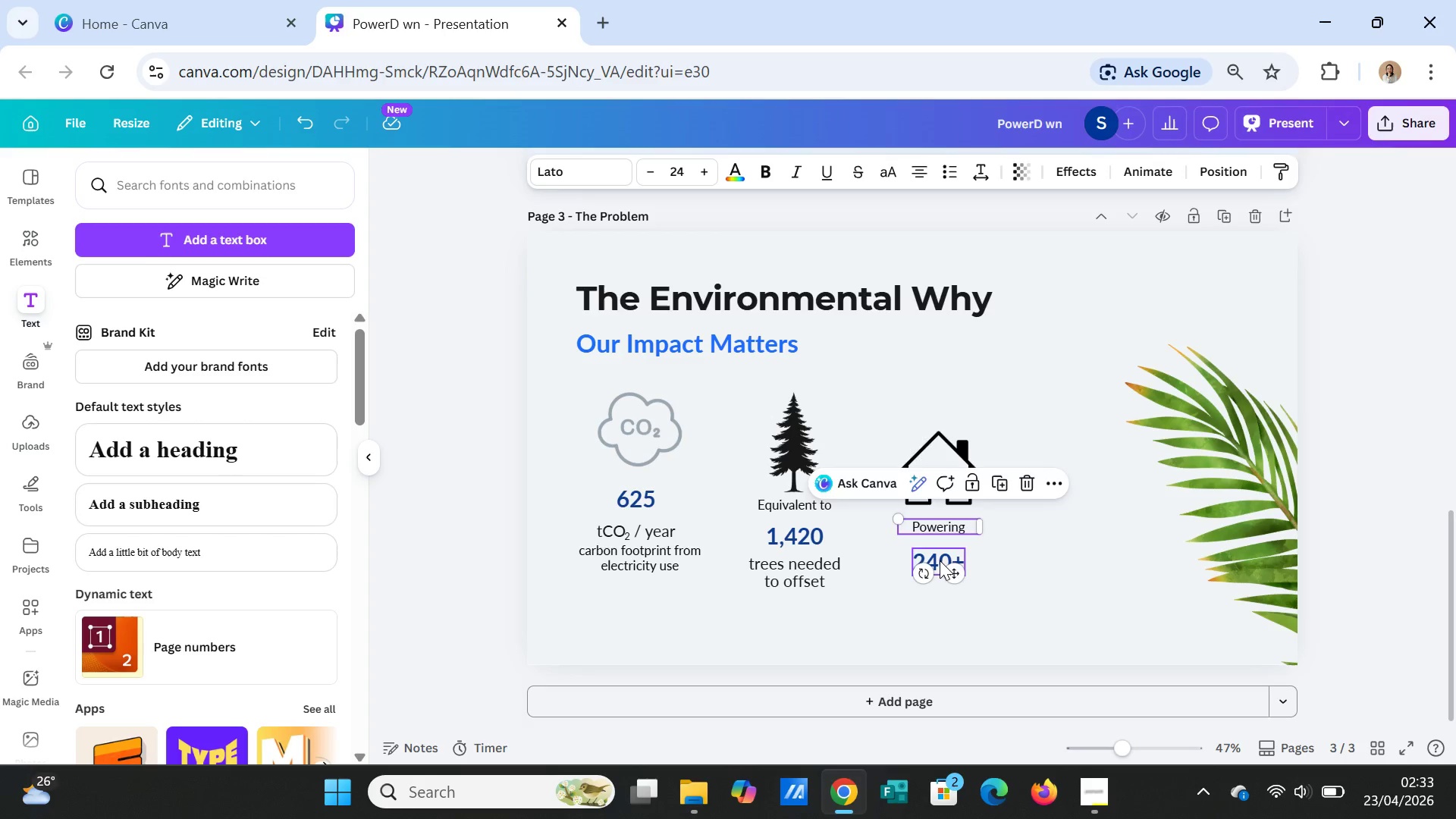 
left_click([940, 560])
 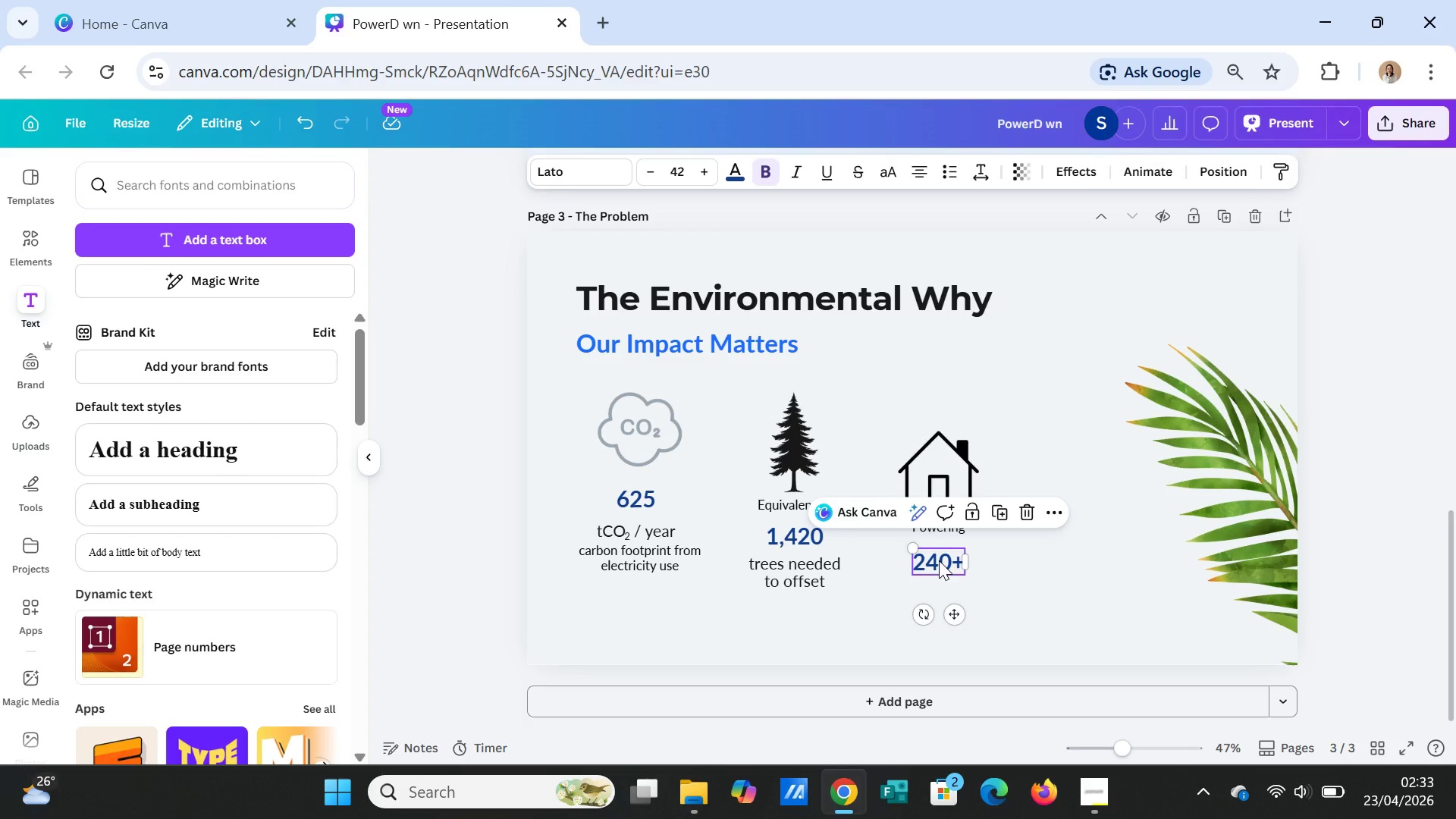 
left_click_drag(start_coordinate=[939, 560], to_coordinate=[939, 551])
 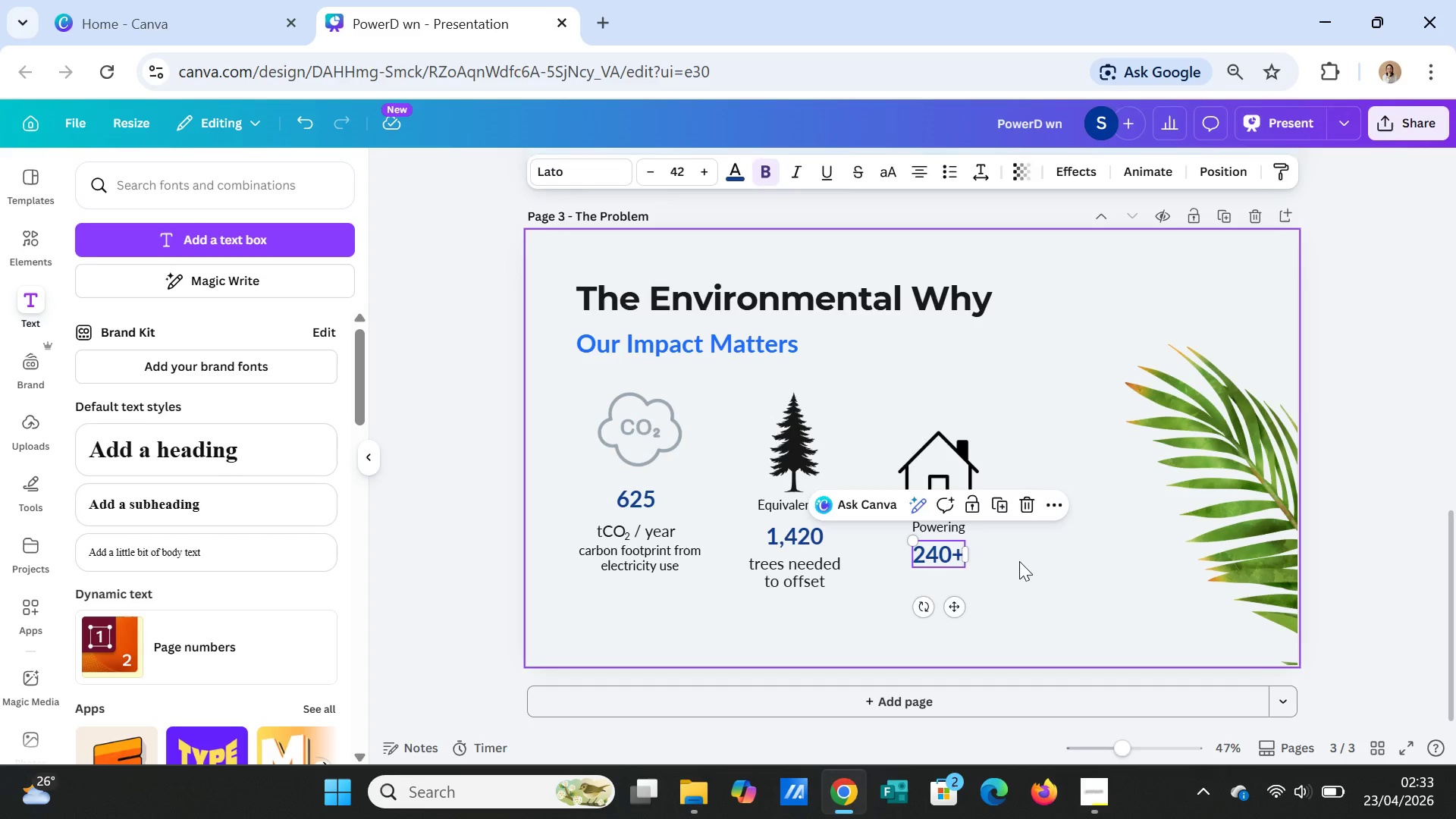 
left_click([1019, 561])
 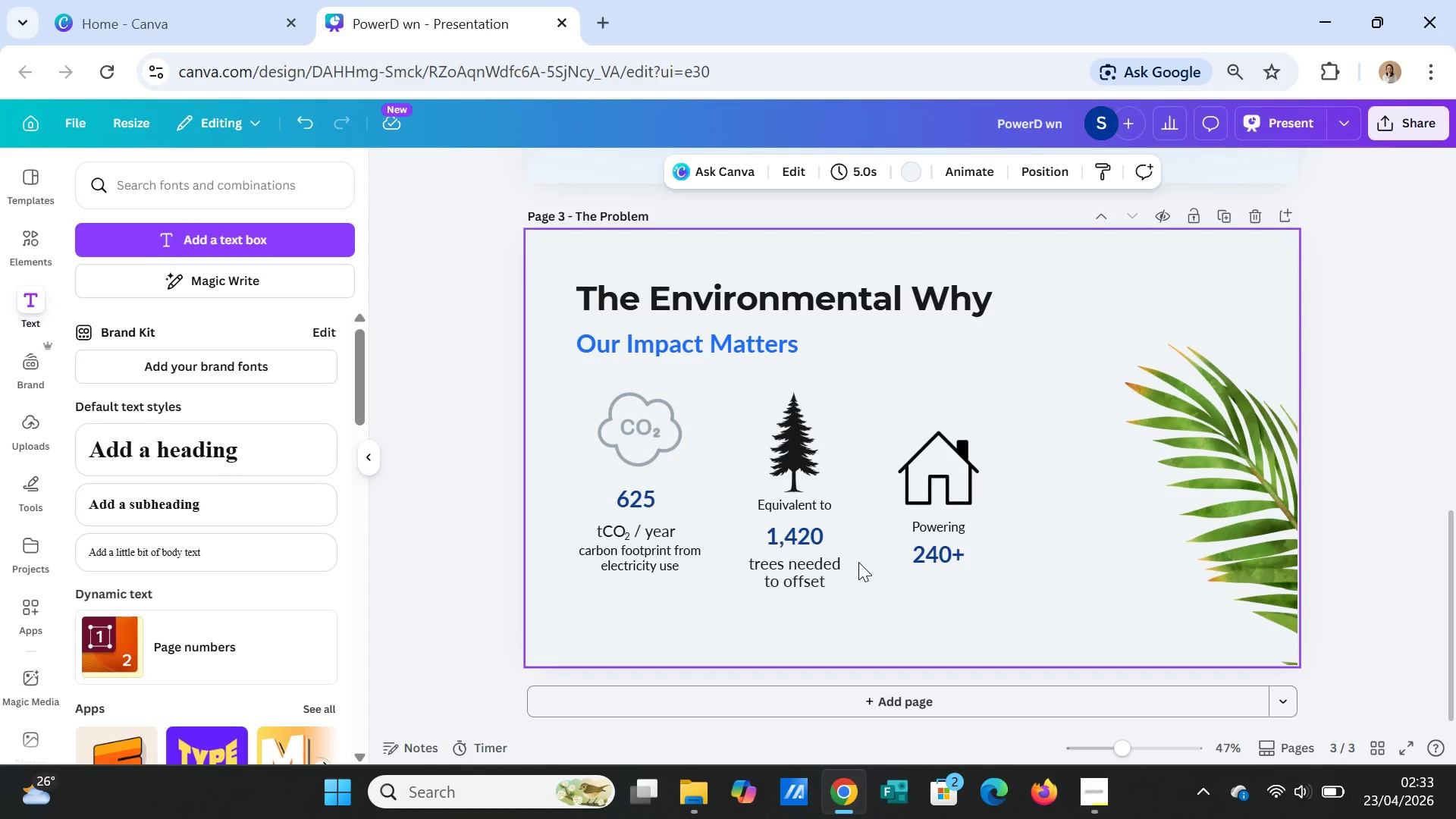 
wait(7.75)
 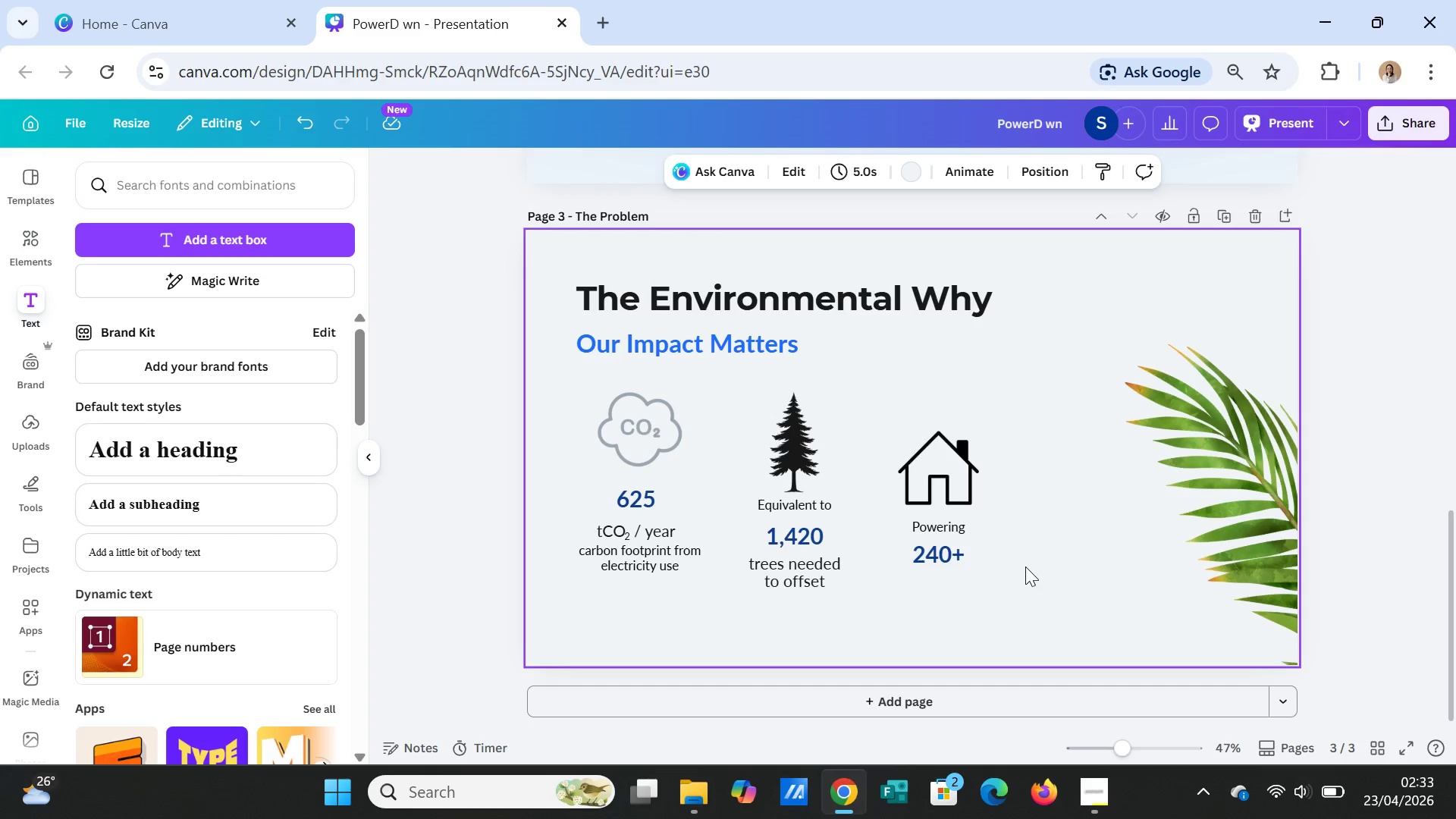 
left_click([790, 579])
 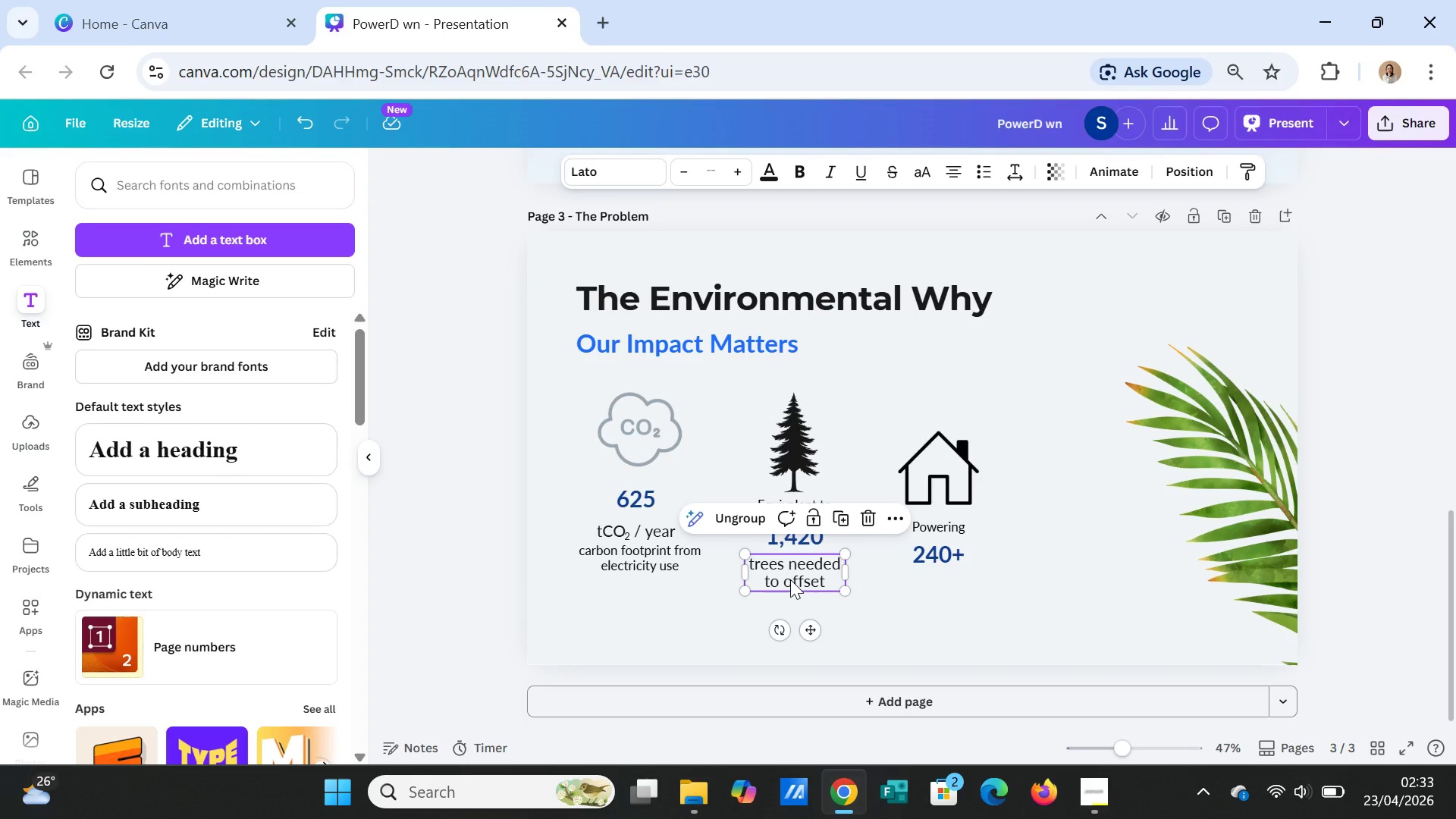 
key(Control+C)
 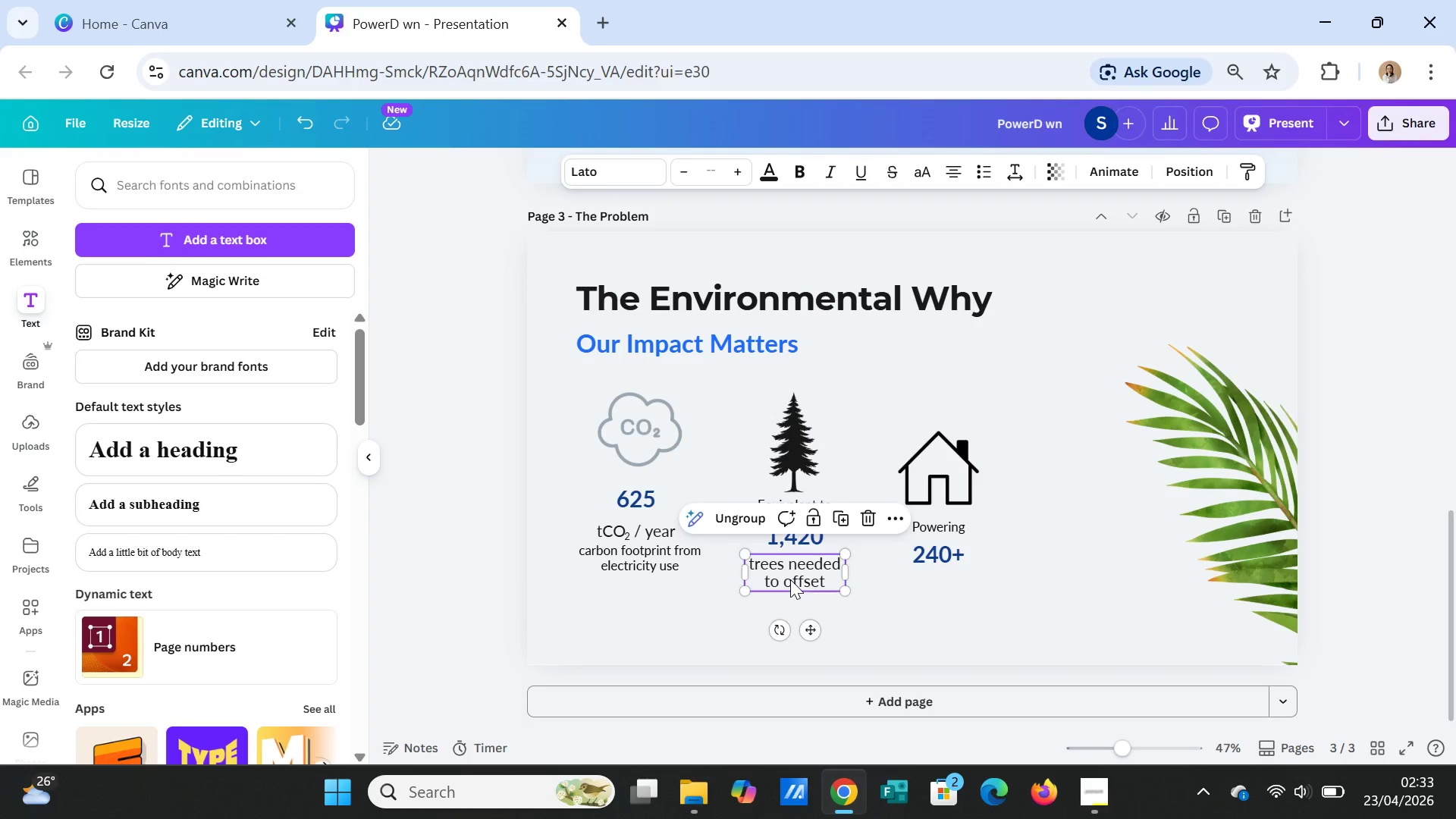 
key(Control+V)
 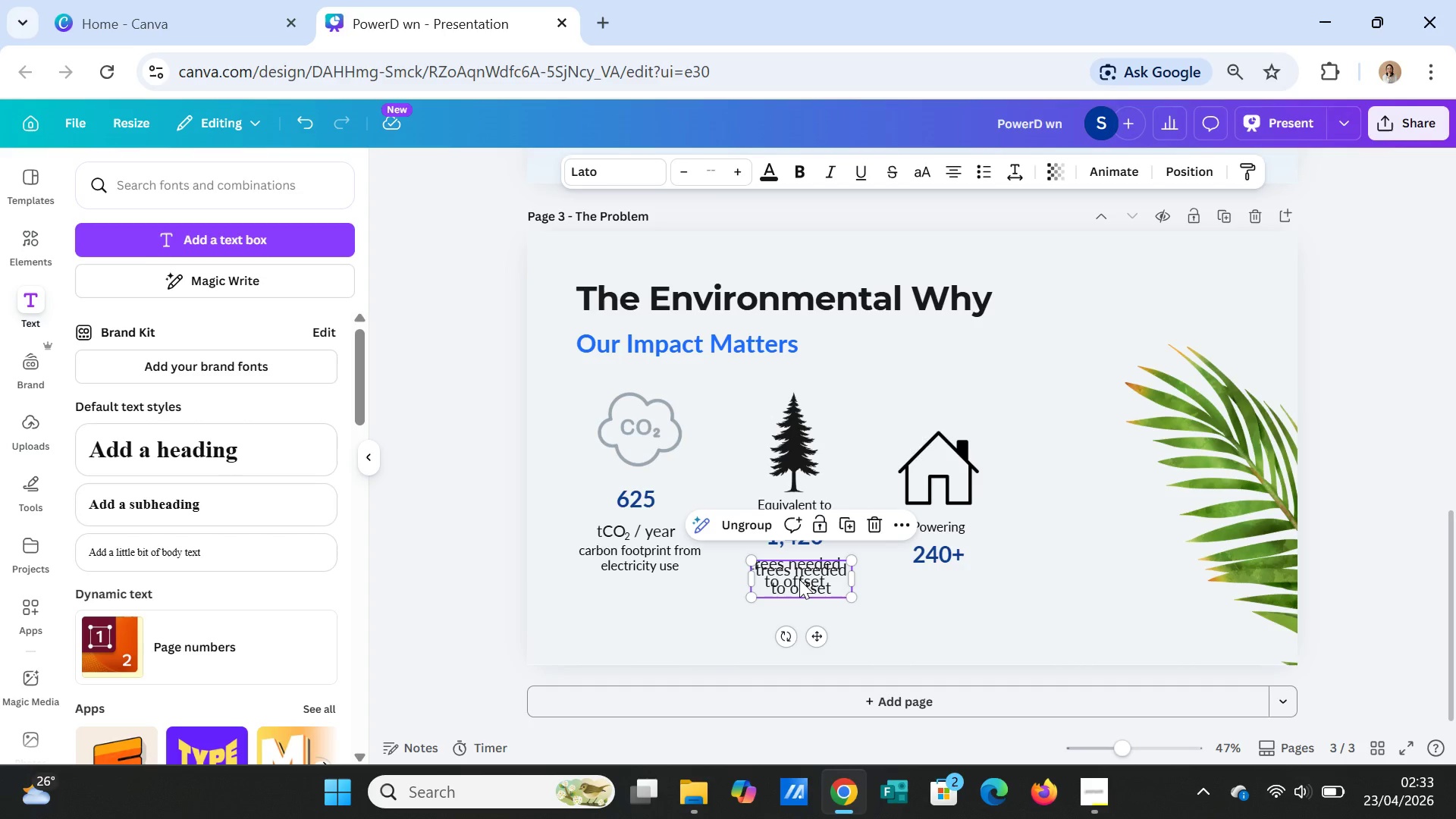 
left_click_drag(start_coordinate=[799, 579], to_coordinate=[940, 586])
 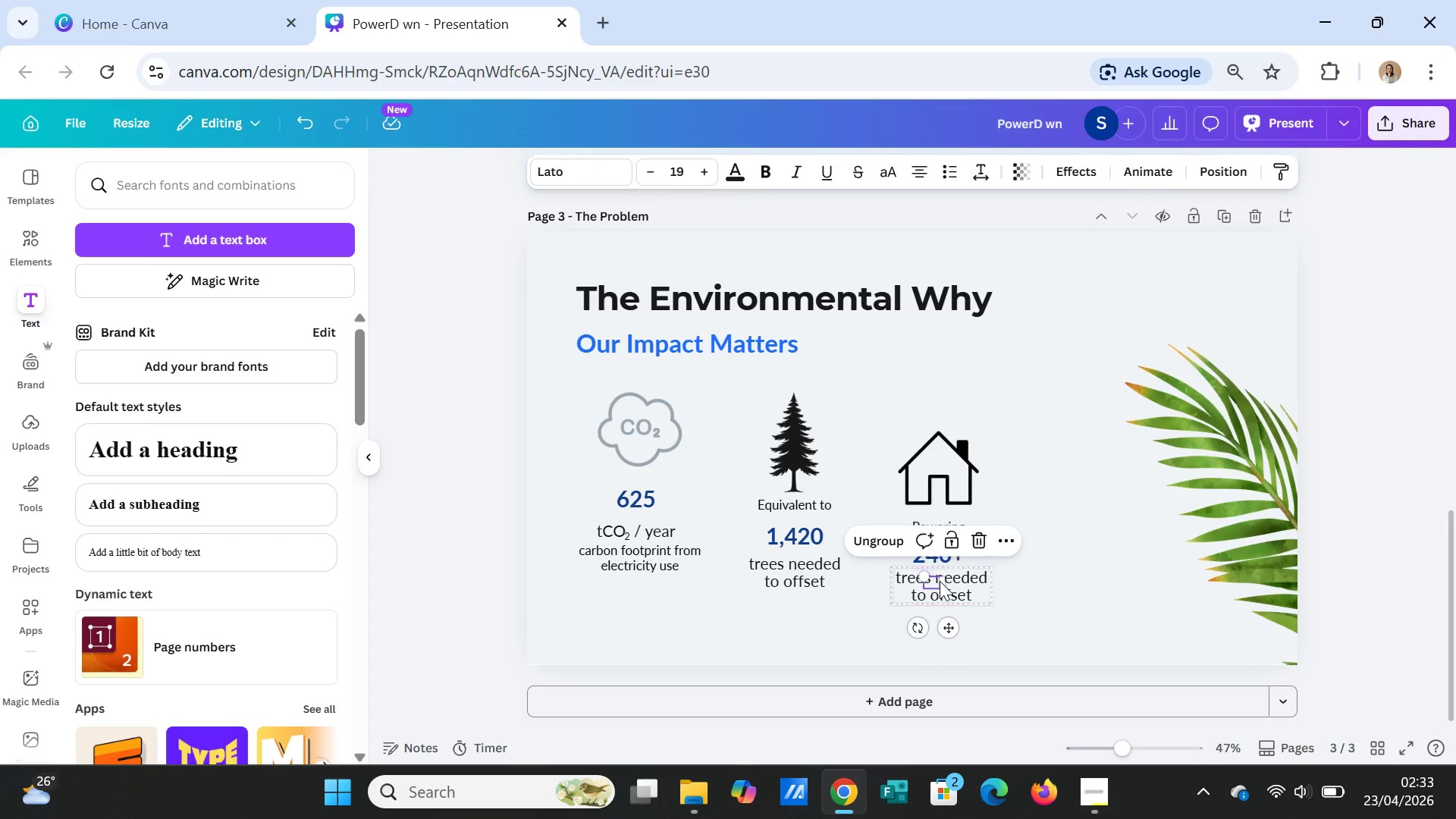 
double_click([940, 581])
 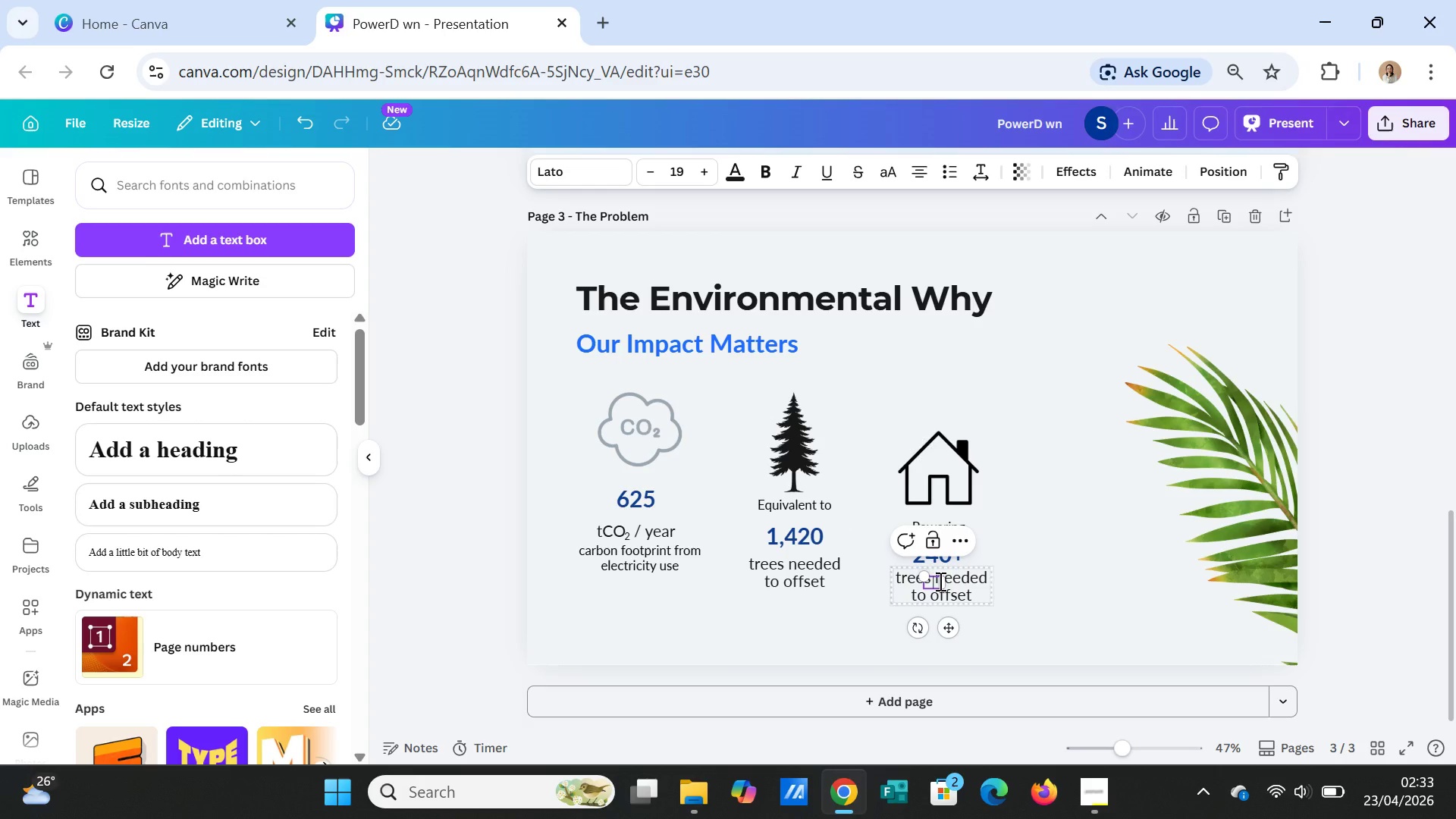 
double_click([939, 581])
 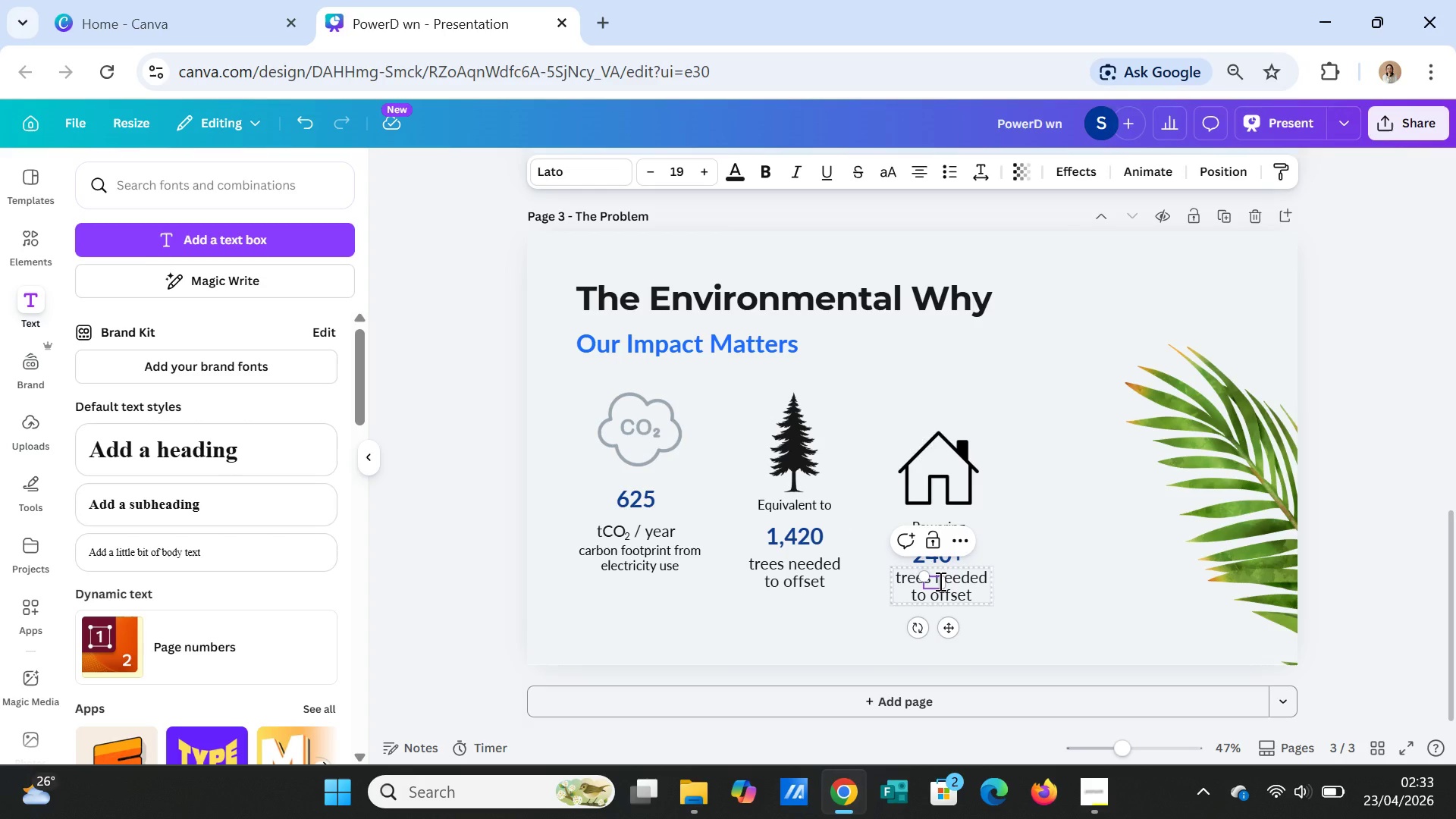 
triple_click([939, 581])
 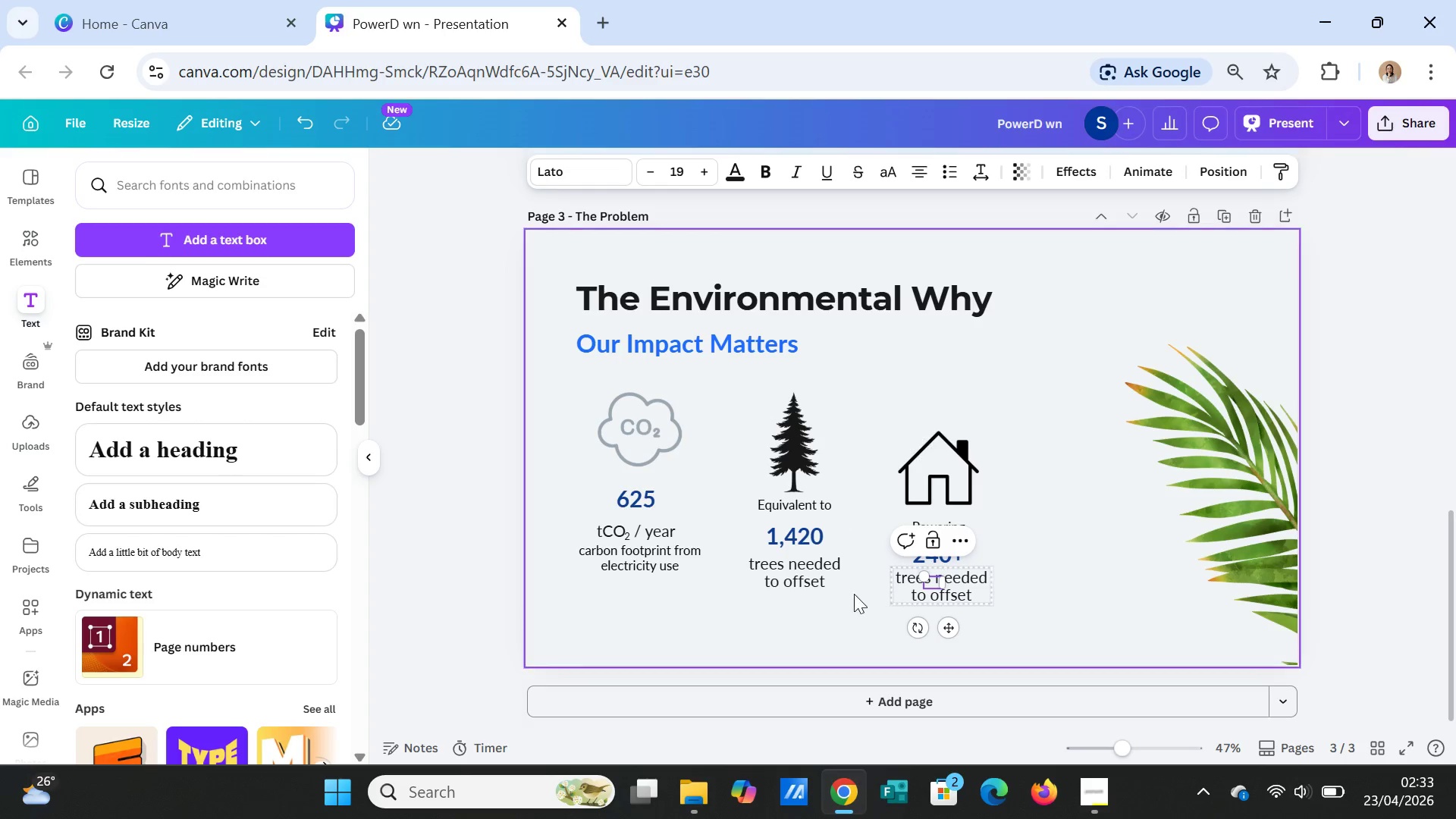 
left_click([854, 594])
 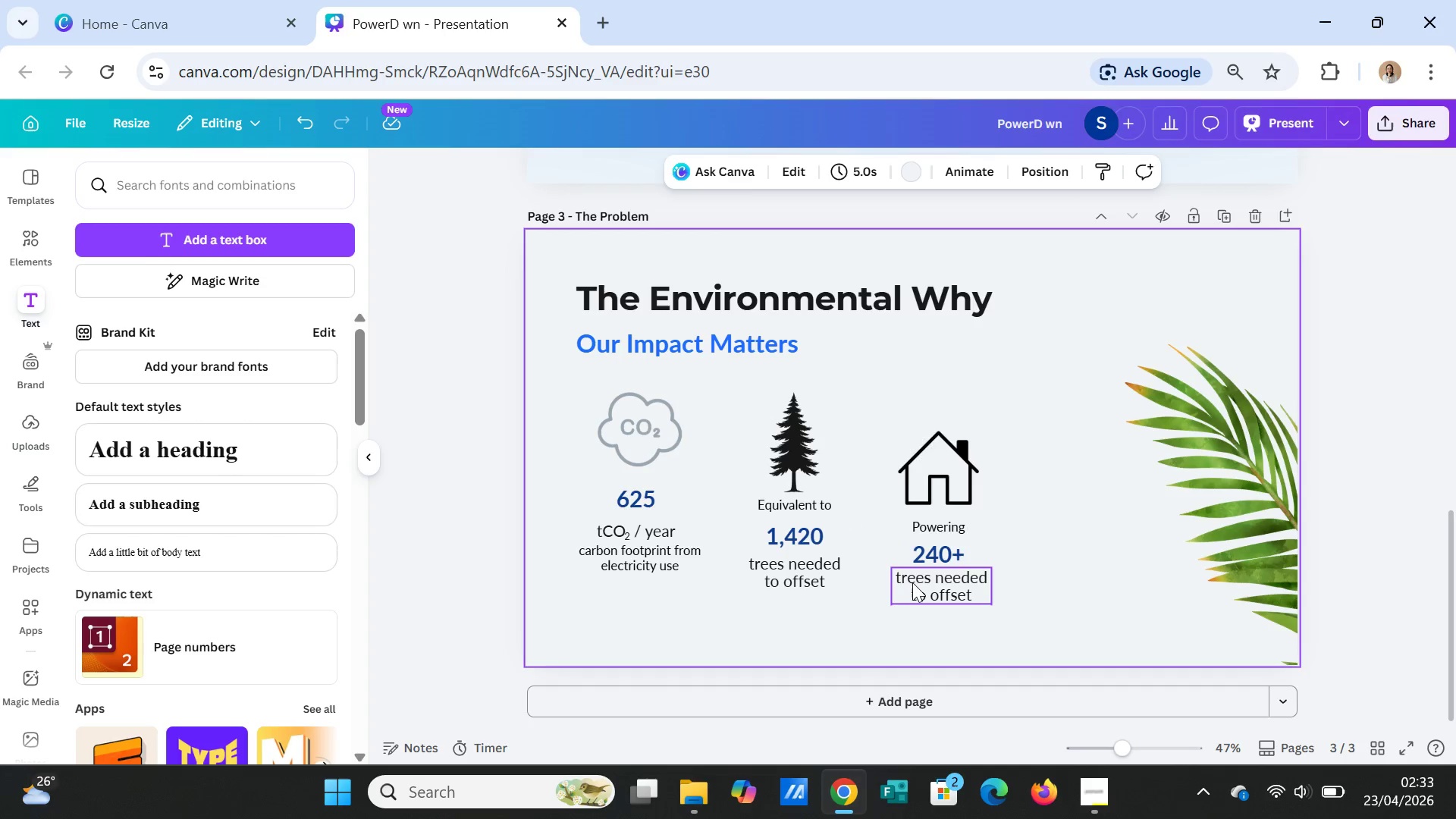 
left_click([912, 582])
 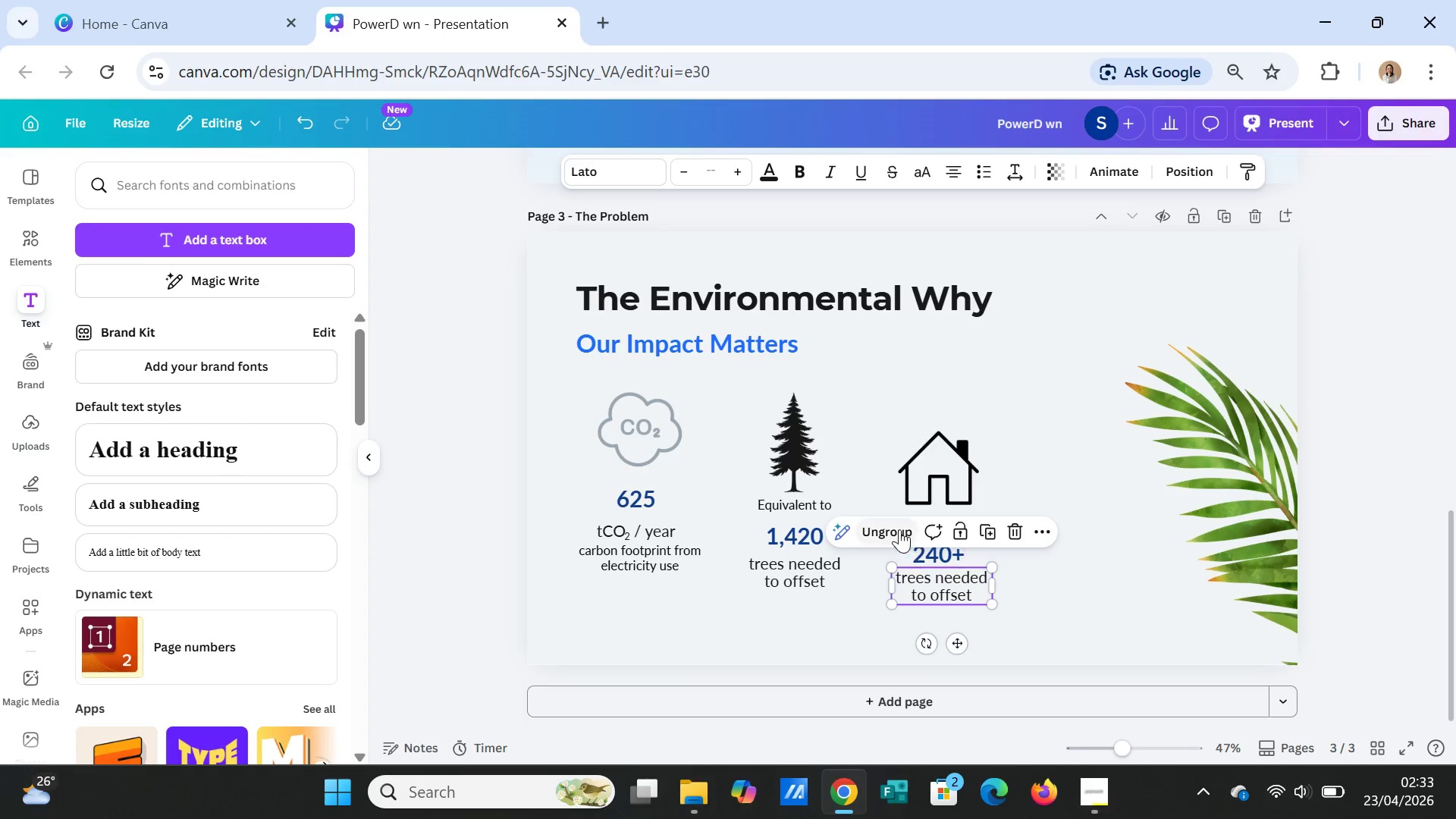 
left_click([899, 529])
 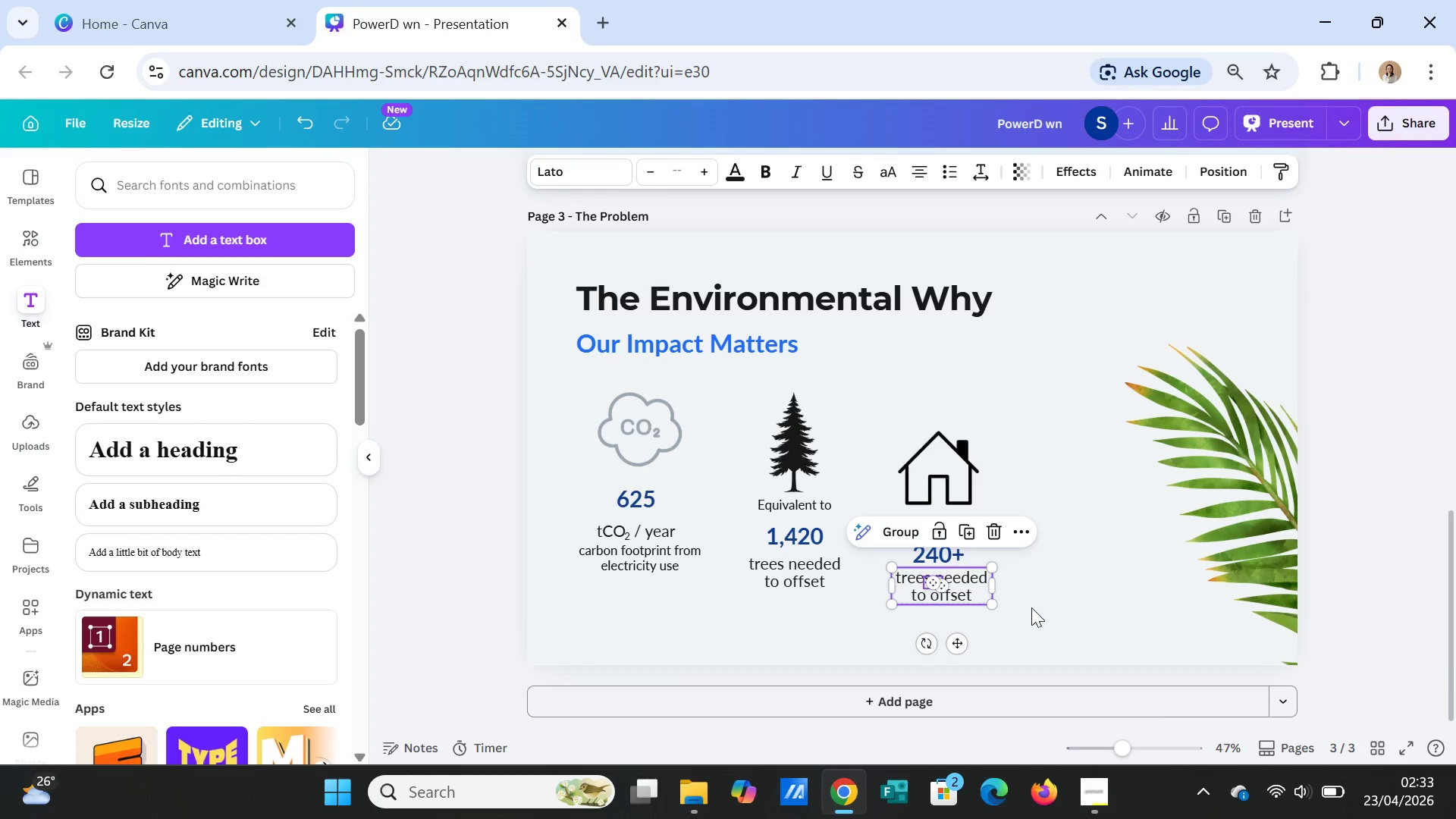 
left_click([1073, 612])
 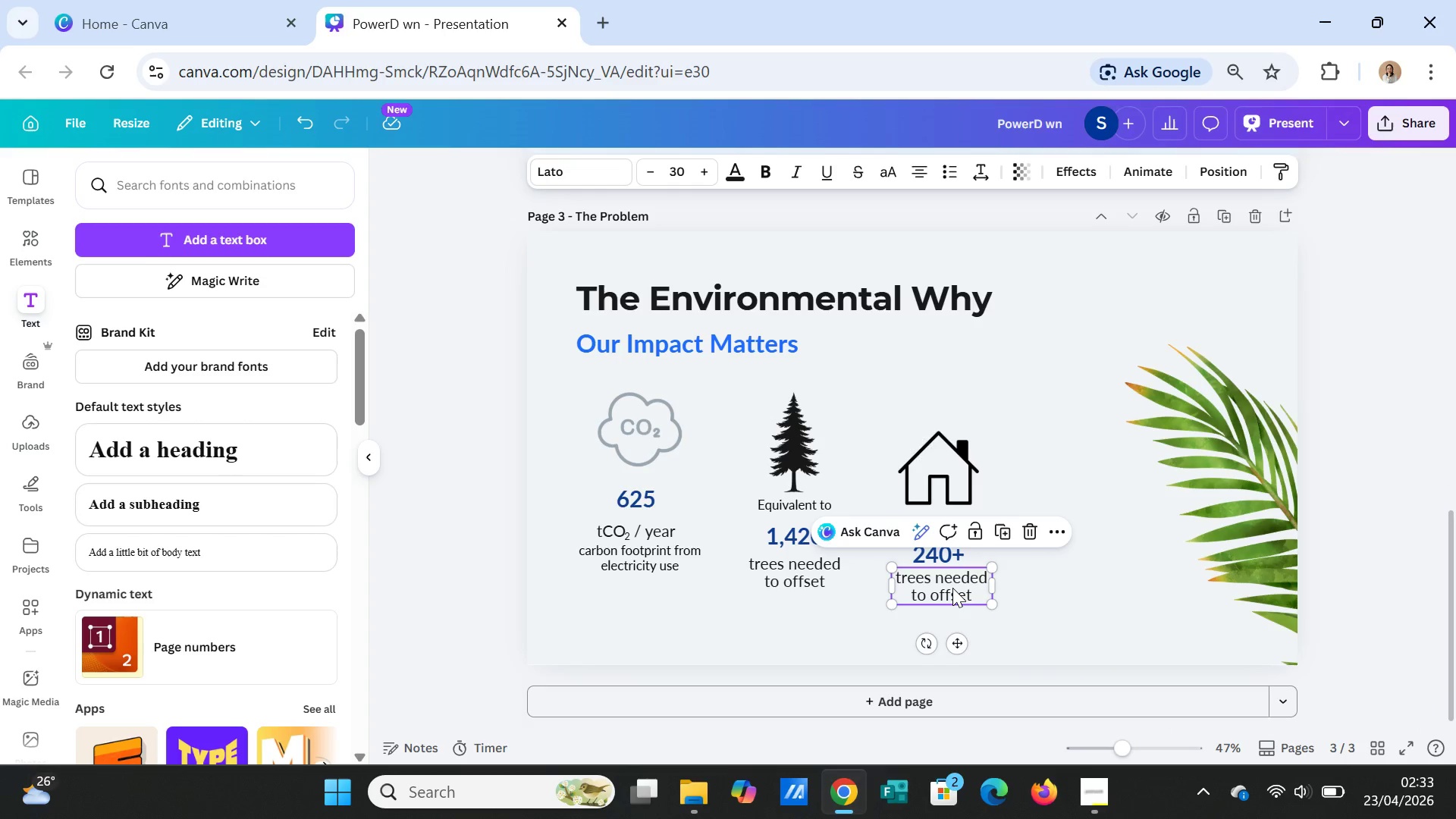 
double_click([952, 588])
 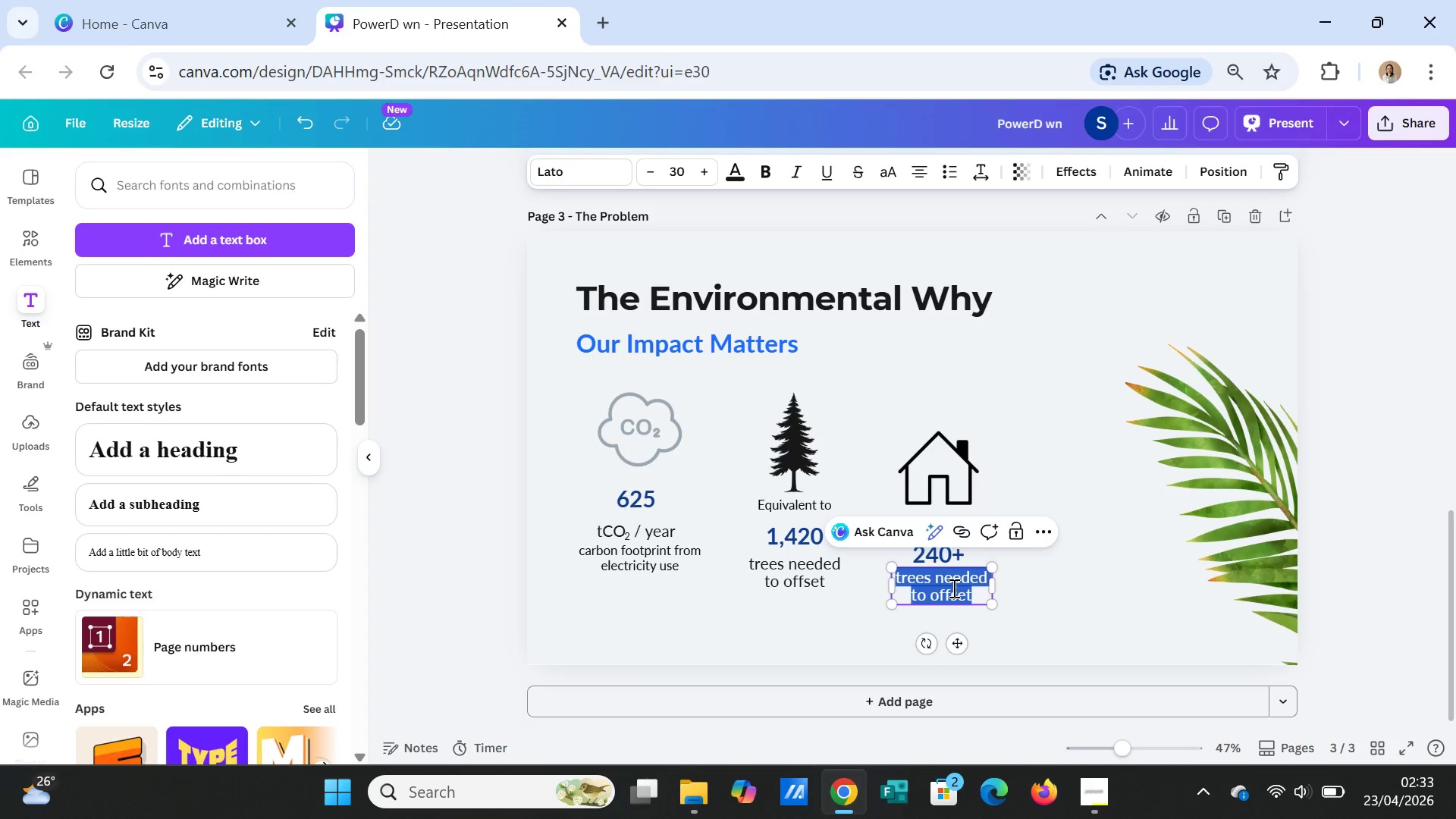 
triple_click([952, 588])
 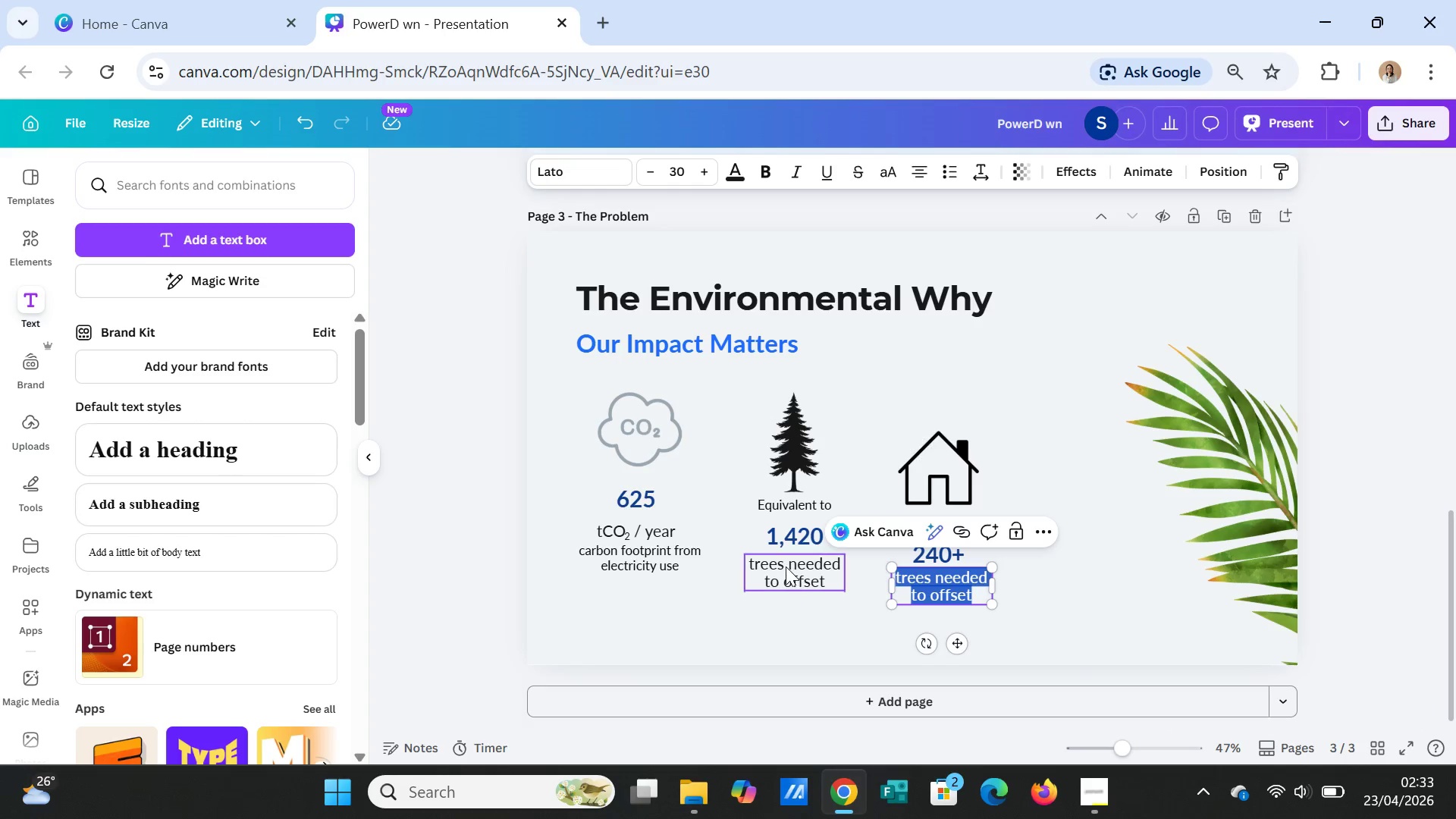 
left_click([786, 566])
 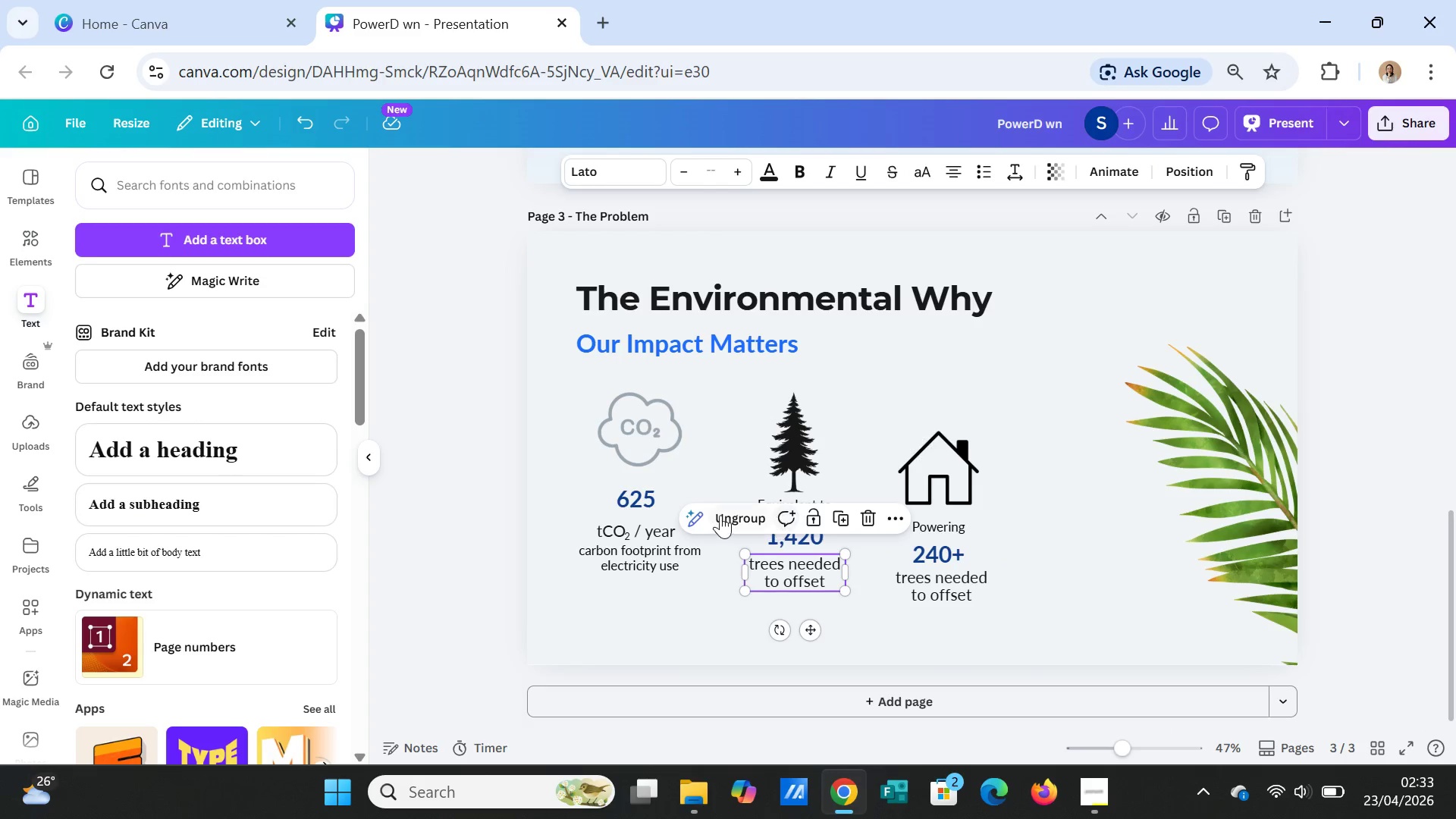 
left_click([720, 515])
 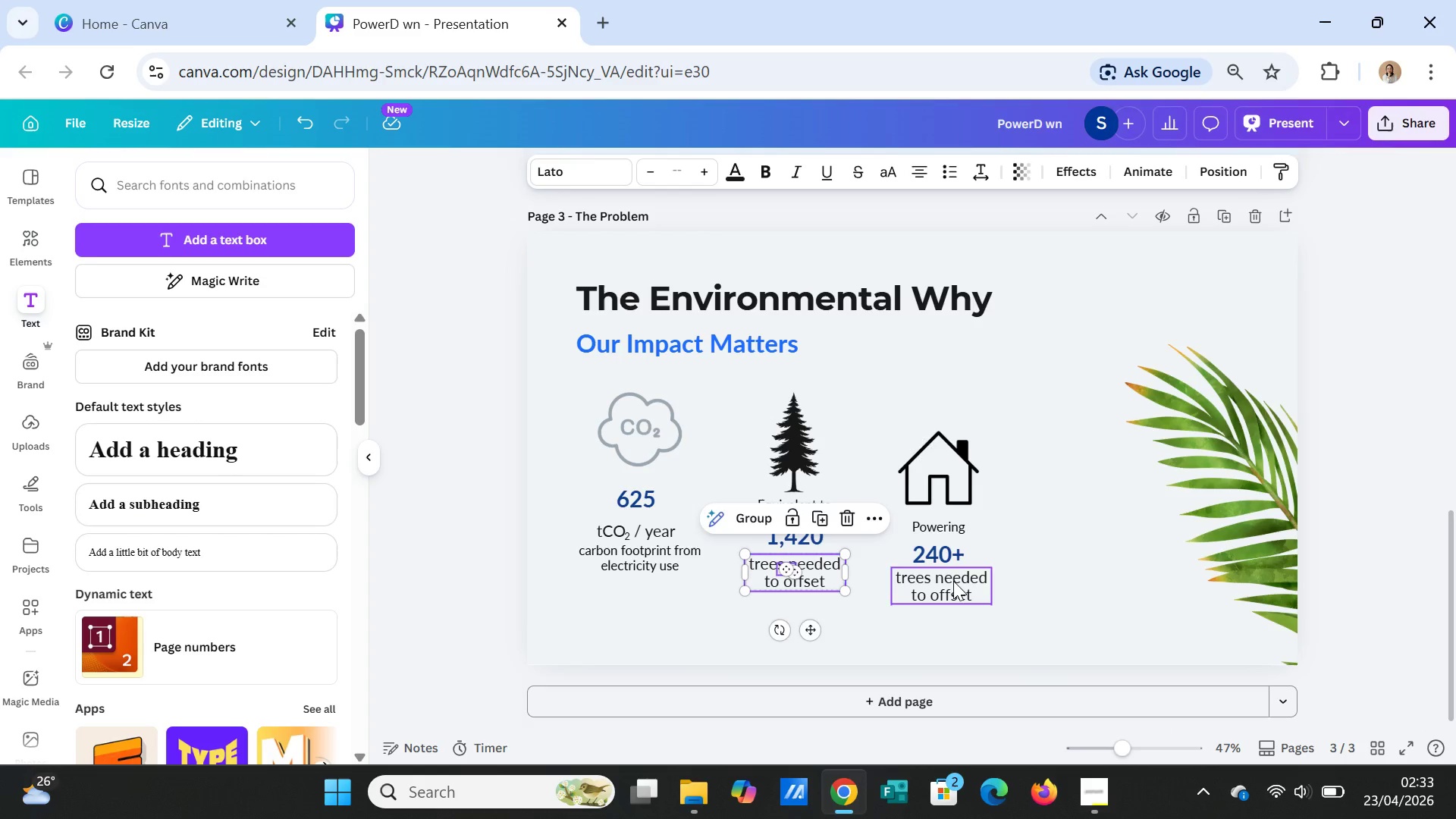 
double_click([953, 581])
 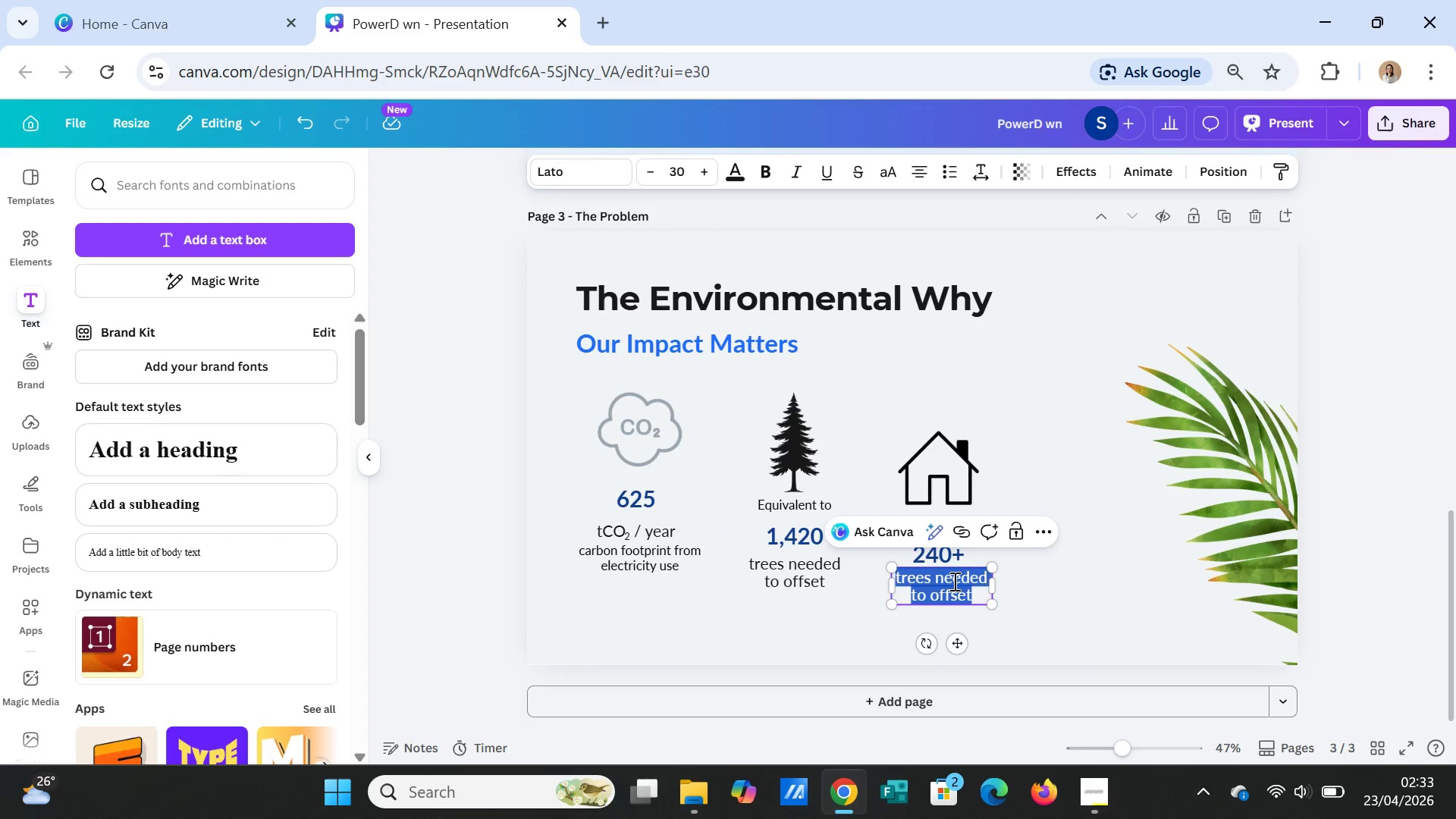 
triple_click([953, 581])
 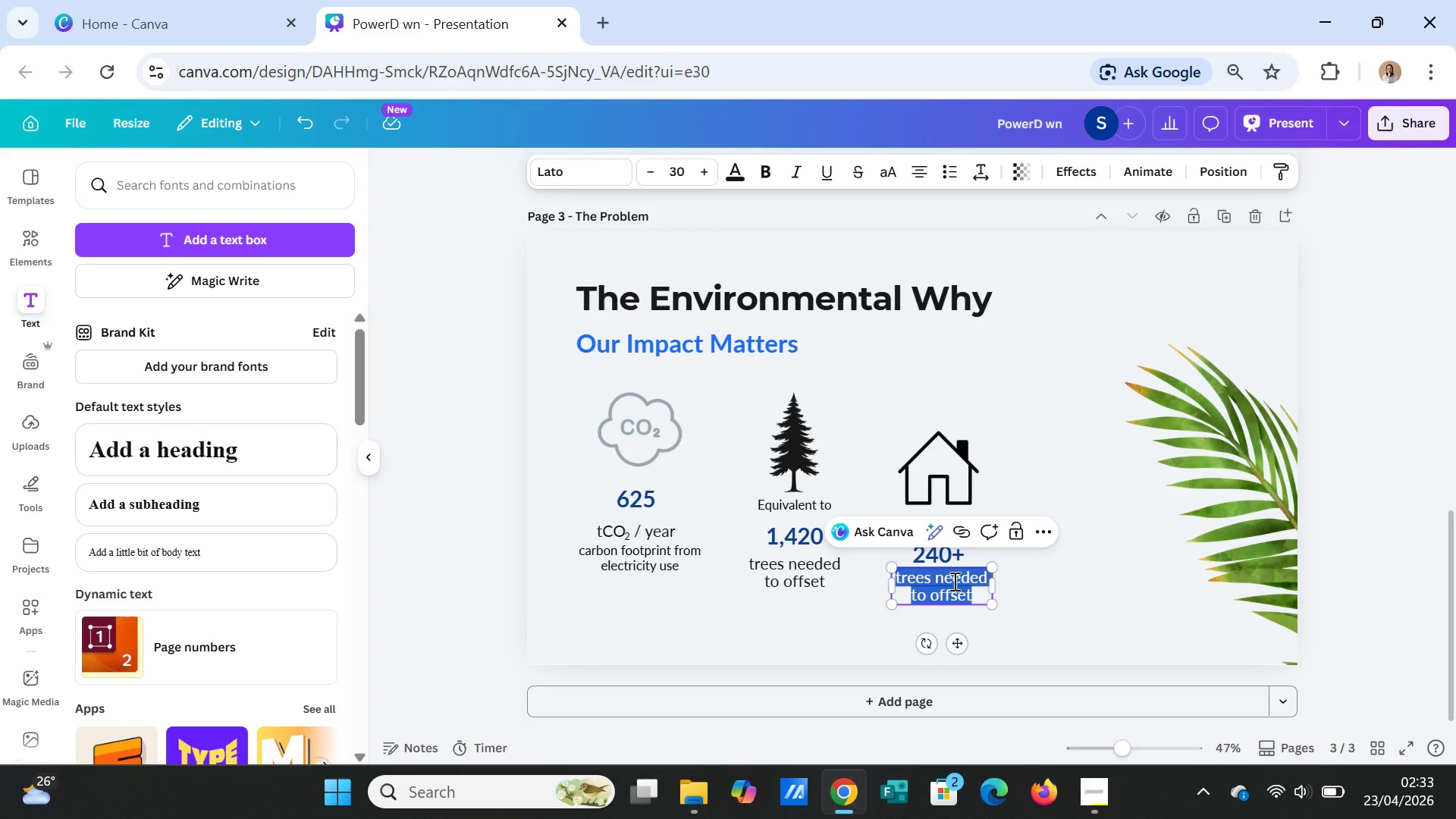 
type(homes for a whole year)
 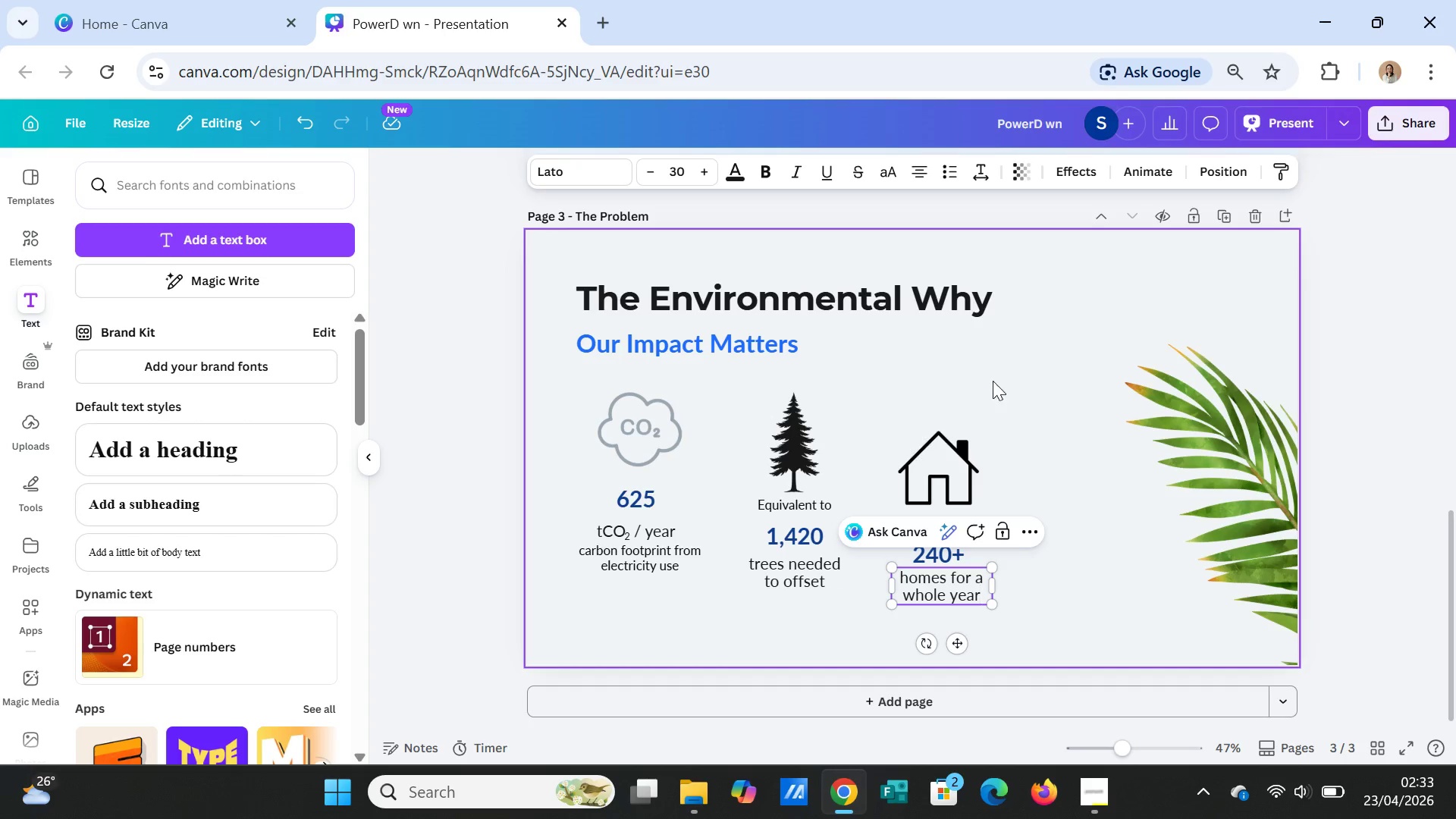 
left_click([1402, 306])
 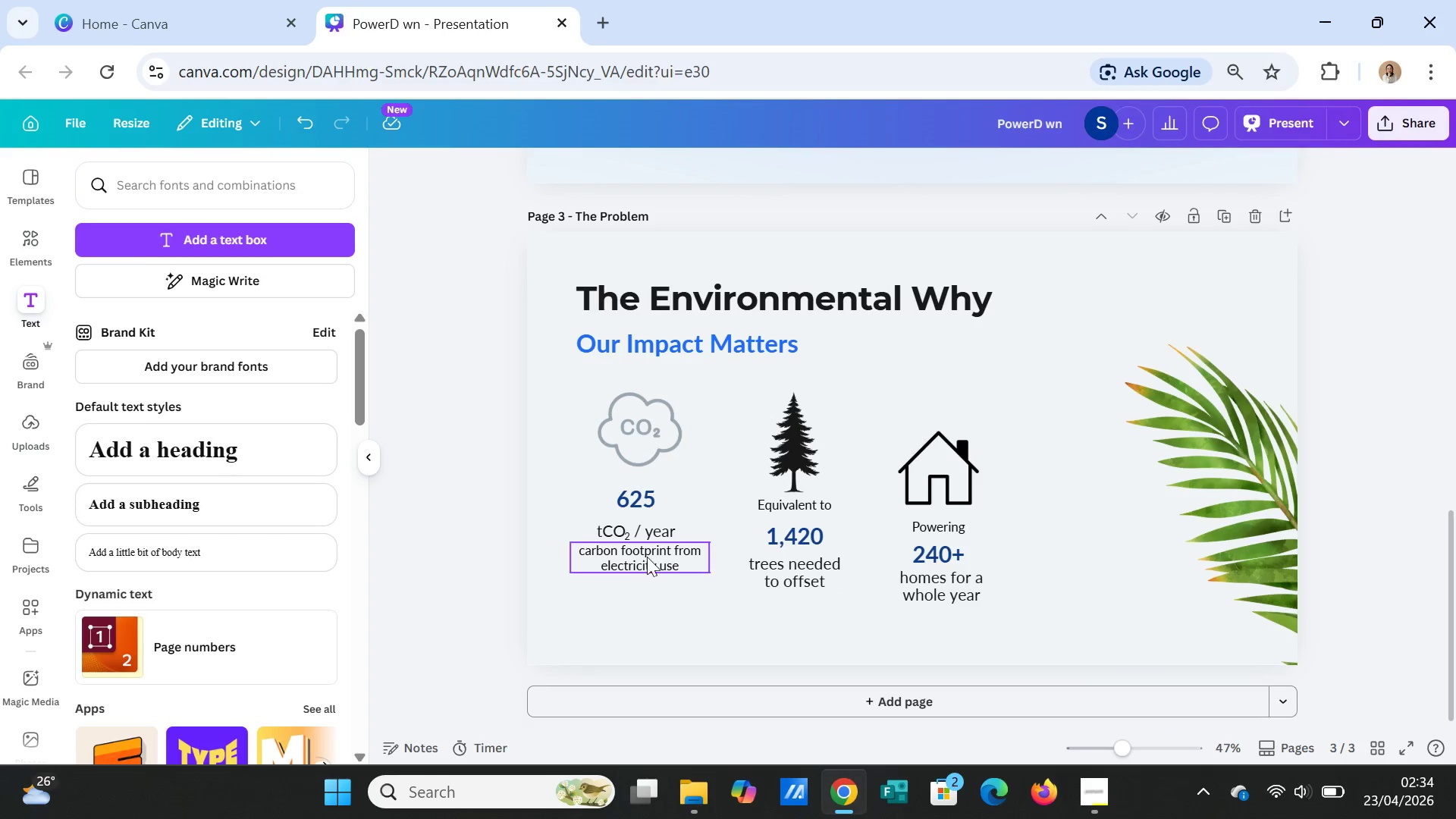 
wait(6.2)
 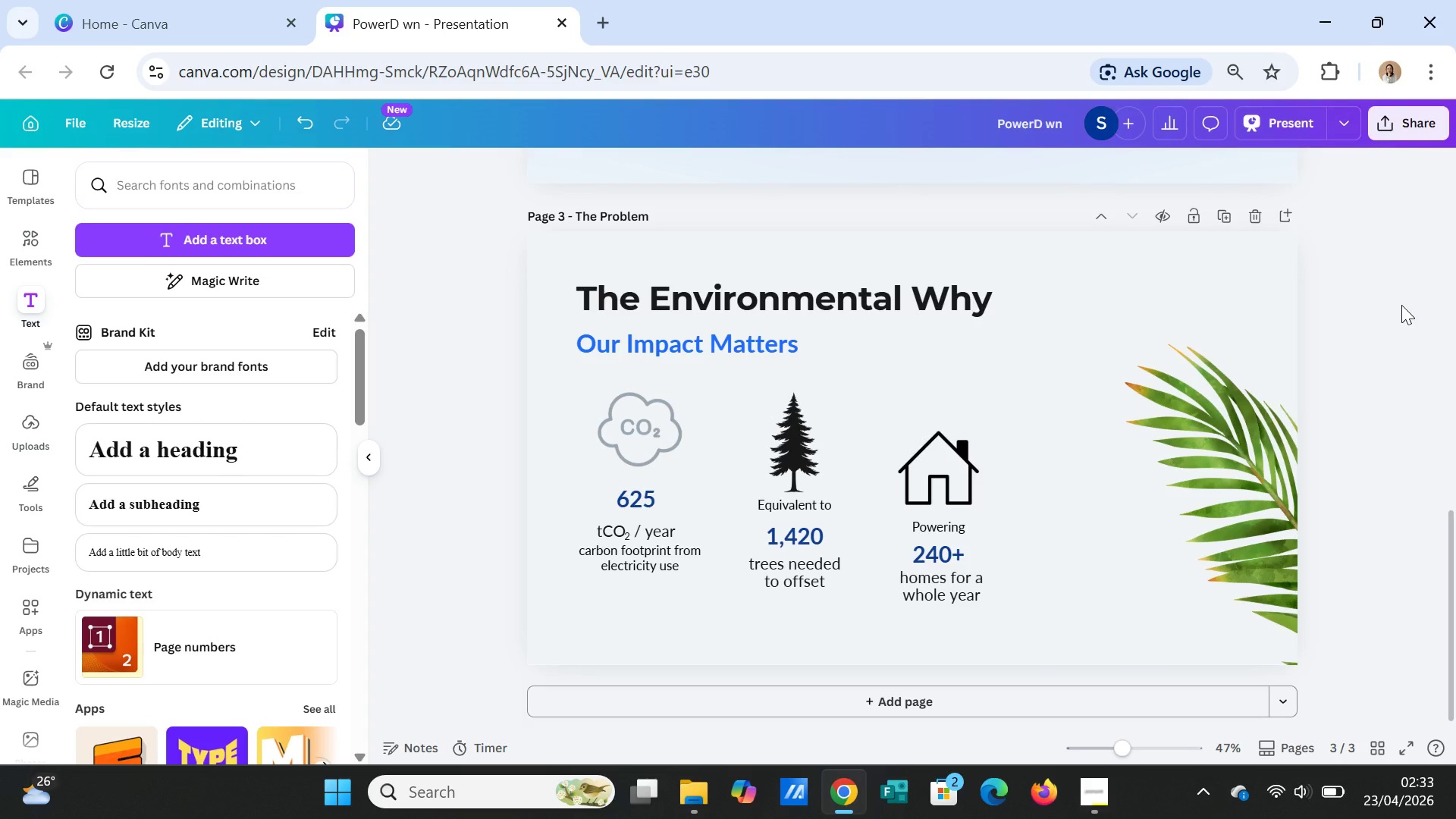 
left_click([628, 558])
 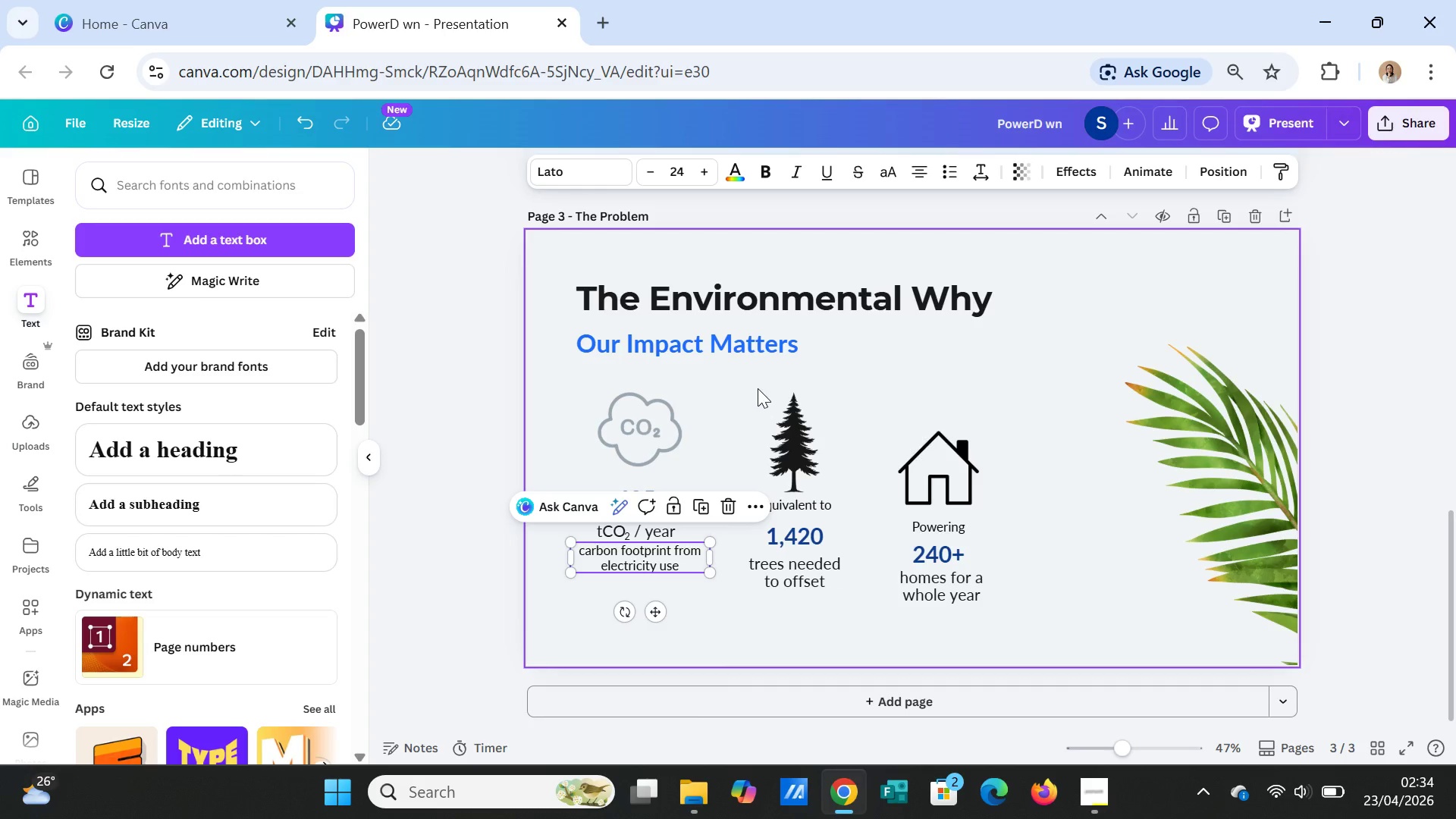 
wait(6.3)
 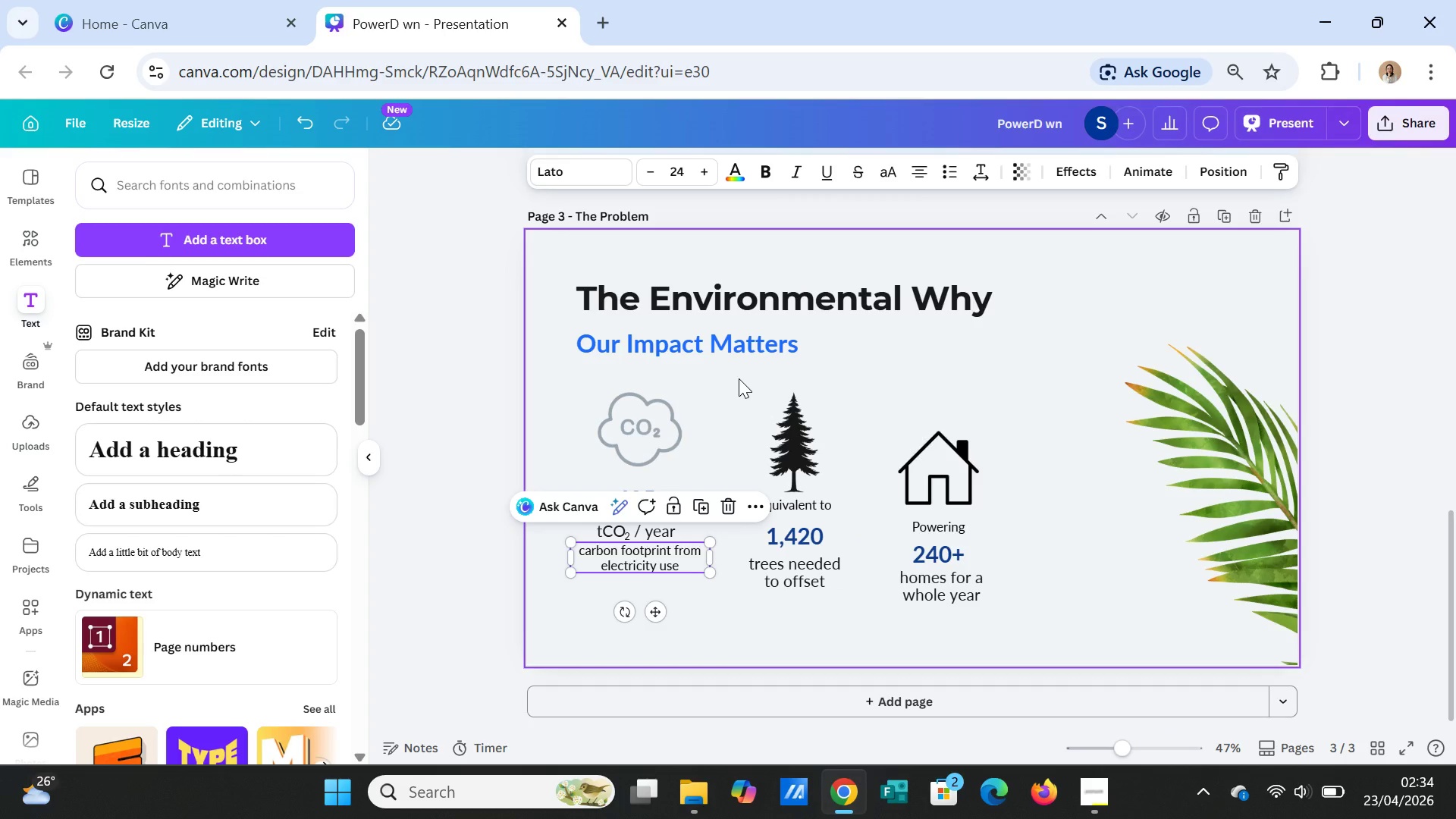 
left_click_drag(start_coordinate=[970, 485], to_coordinate=[1035, 486])
 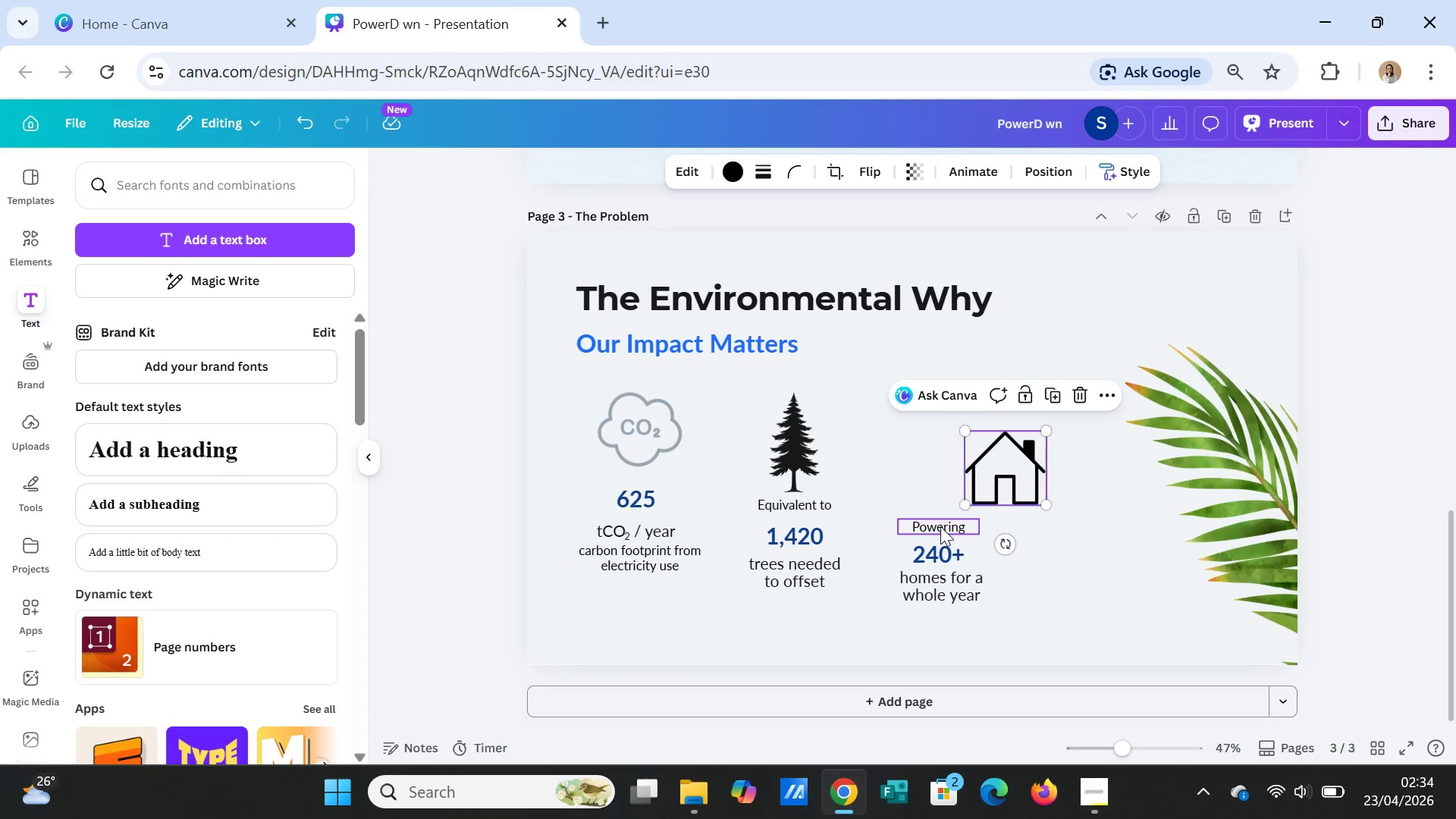 
left_click_drag(start_coordinate=[940, 526], to_coordinate=[1008, 523])
 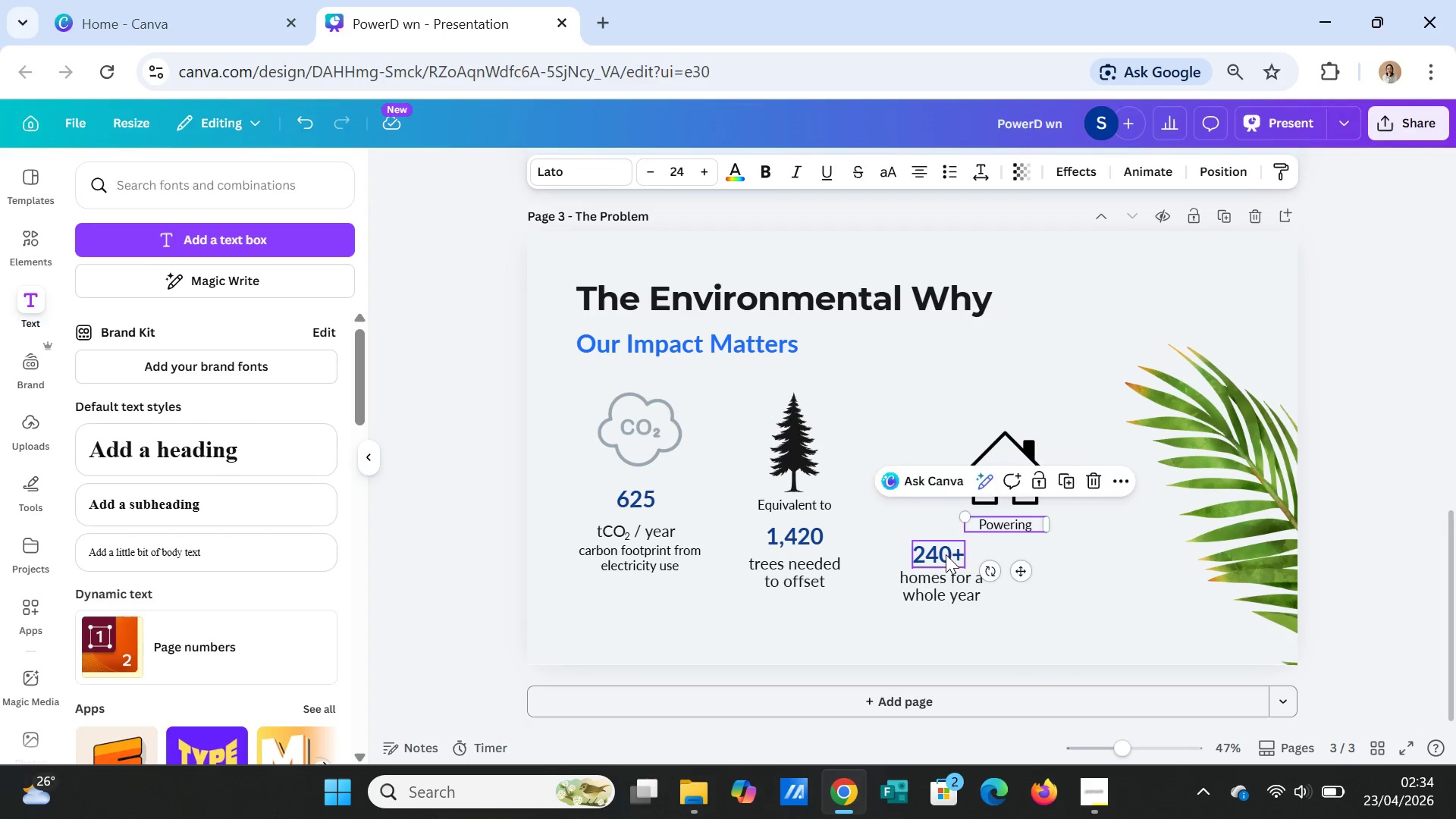 
left_click([946, 554])
 